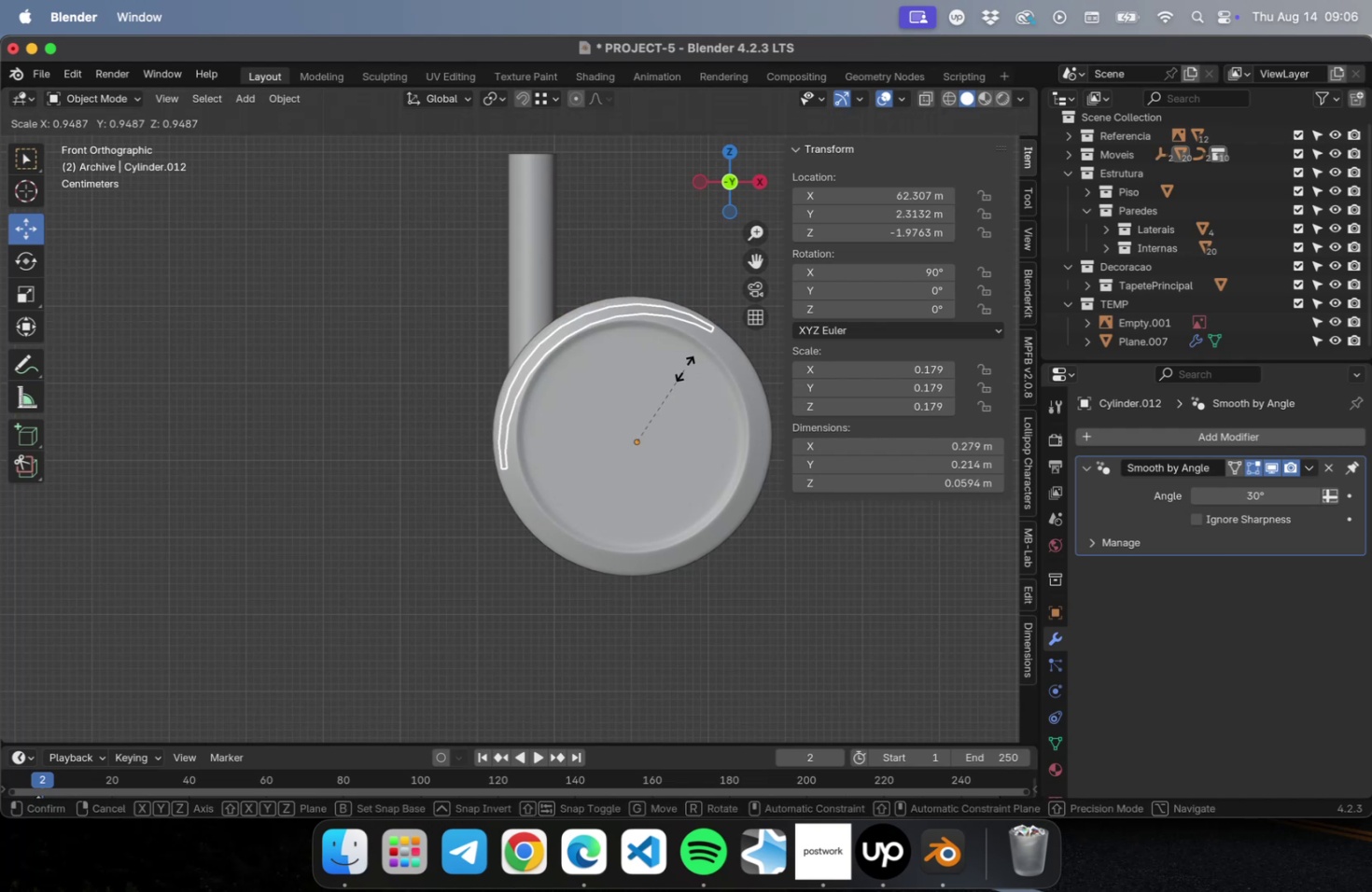 
left_click([682, 369])
 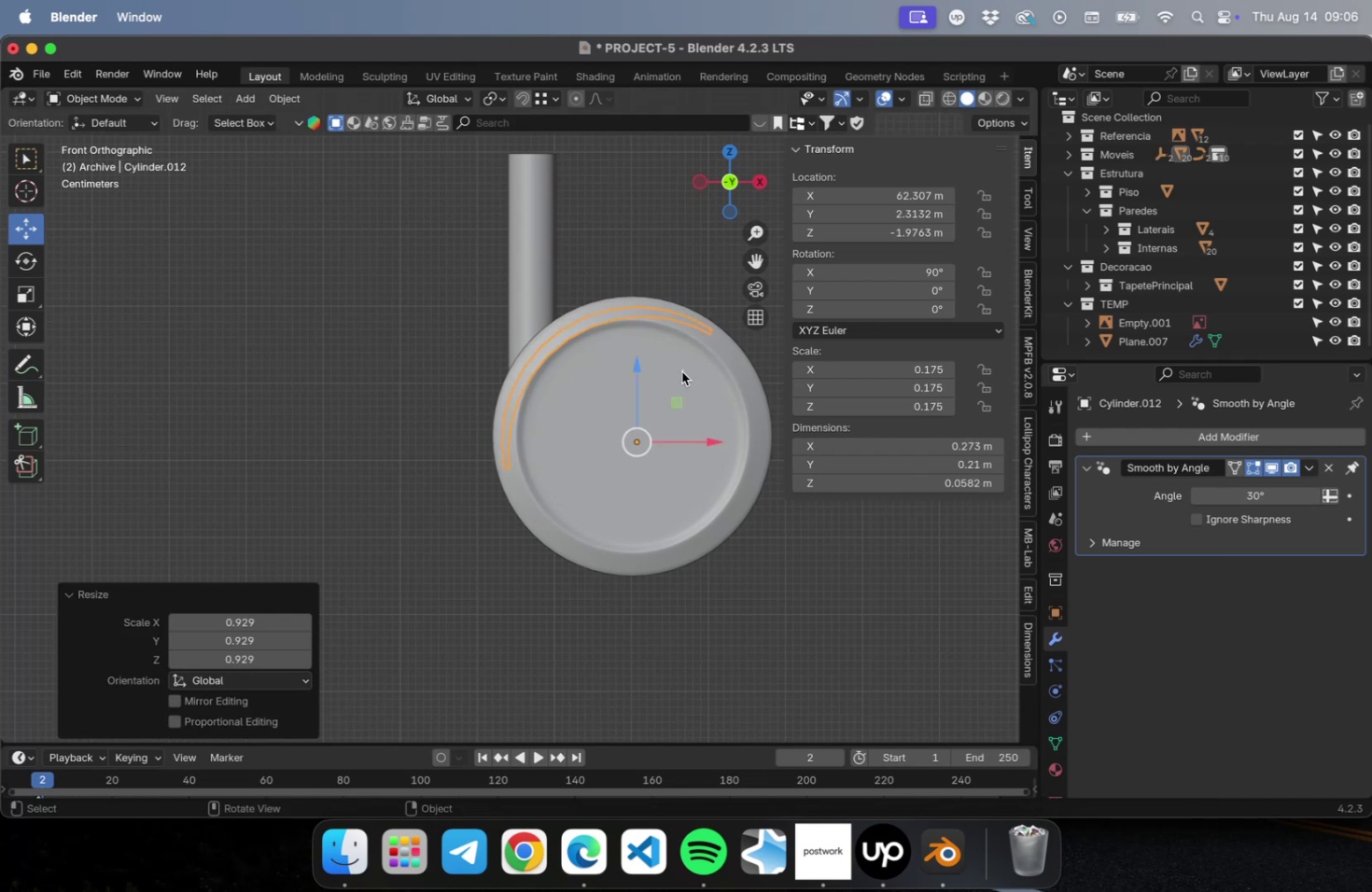 
scroll: coordinate [681, 371], scroll_direction: up, amount: 5.0
 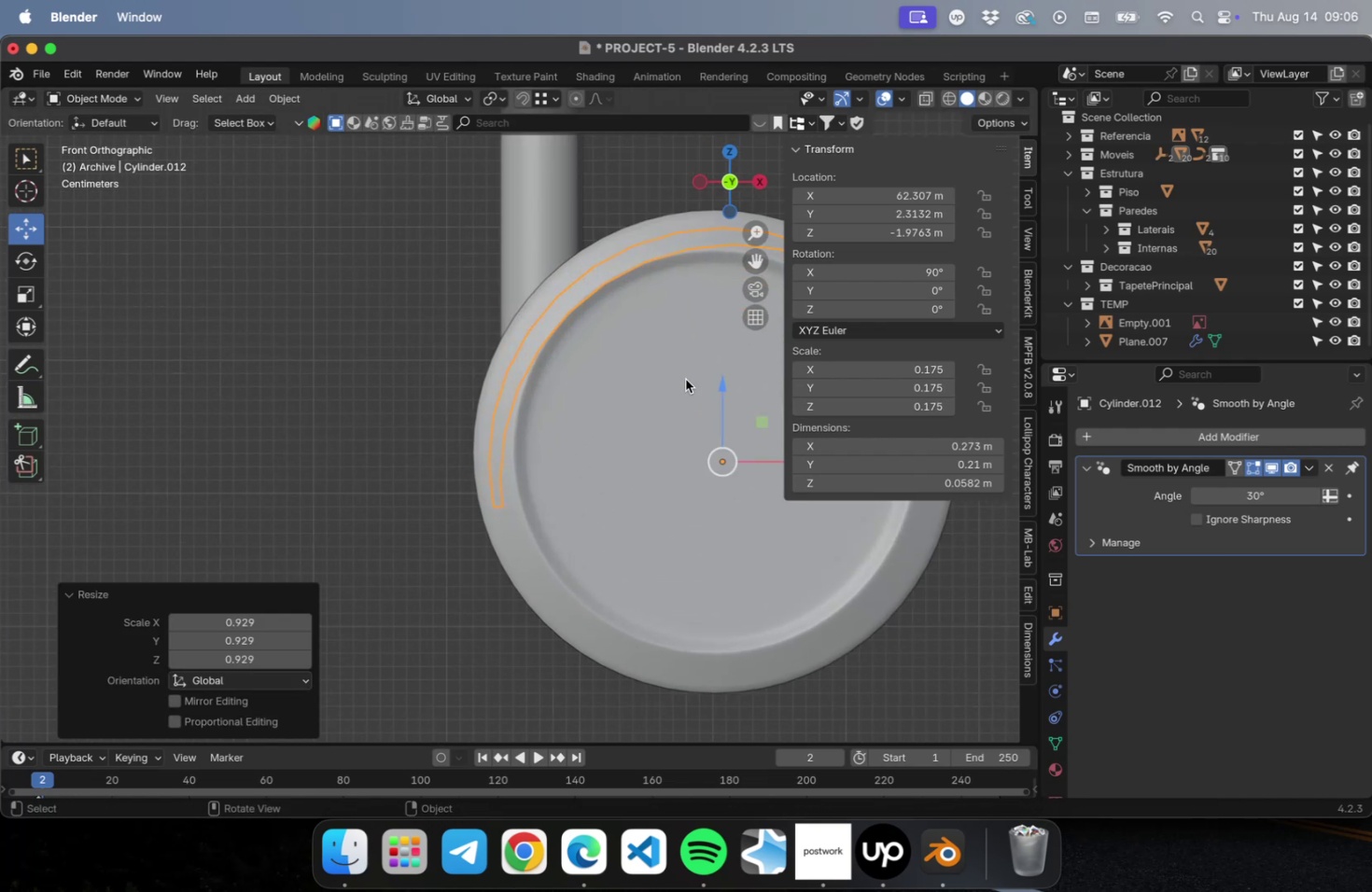 
hold_key(key=ShiftLeft, duration=0.48)
 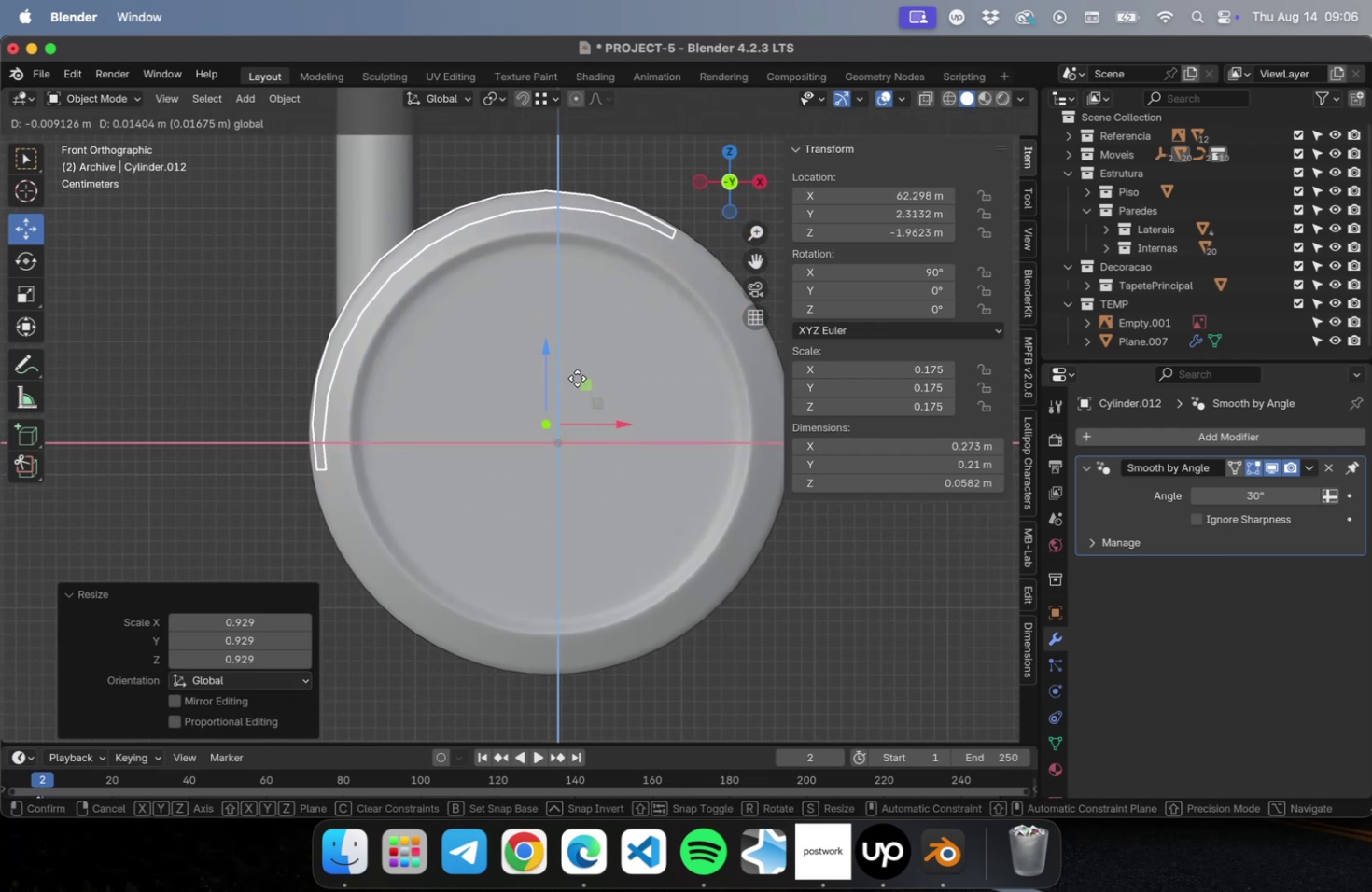 
wait(5.21)
 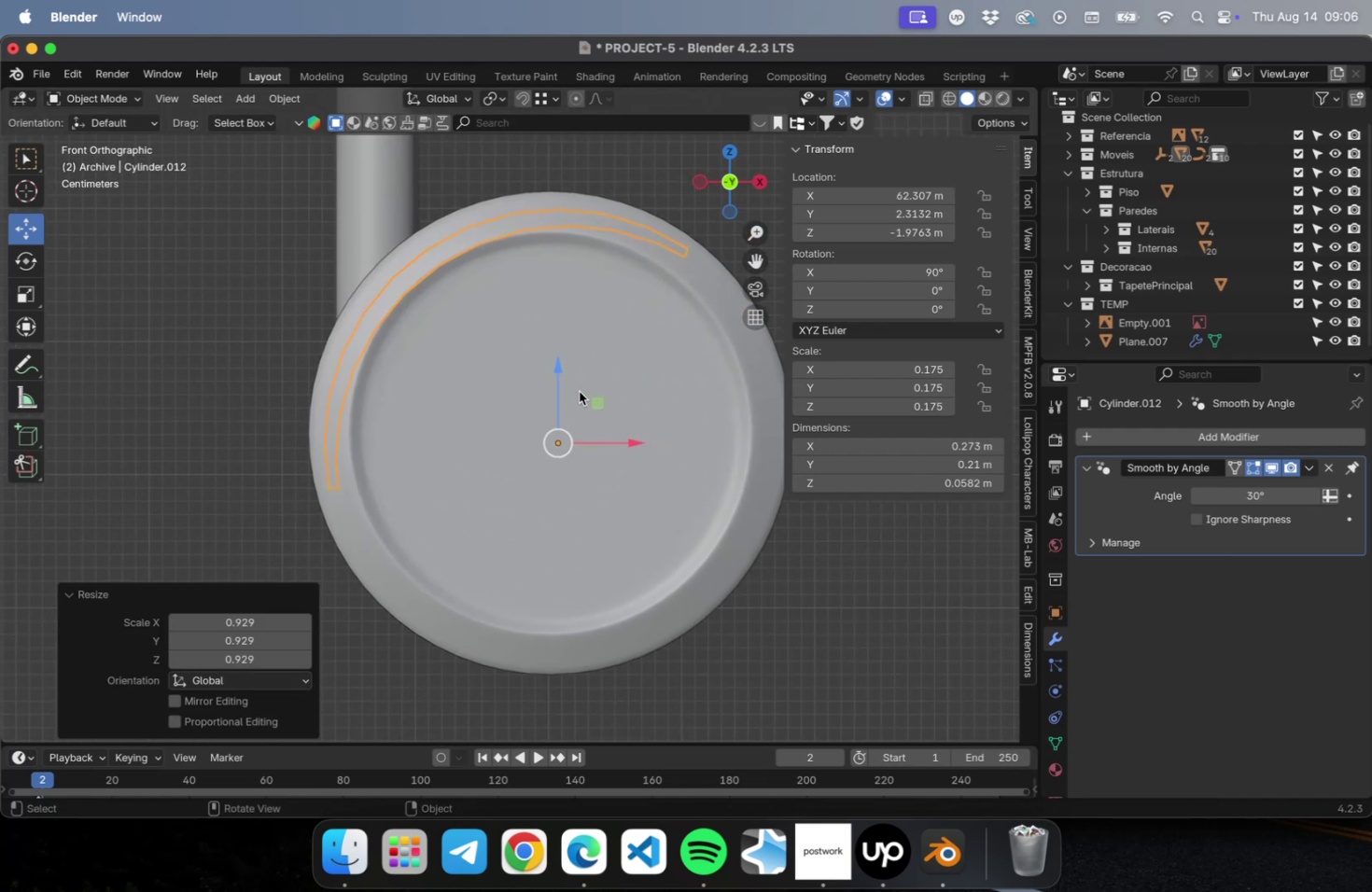 
scroll: coordinate [576, 372], scroll_direction: down, amount: 21.0
 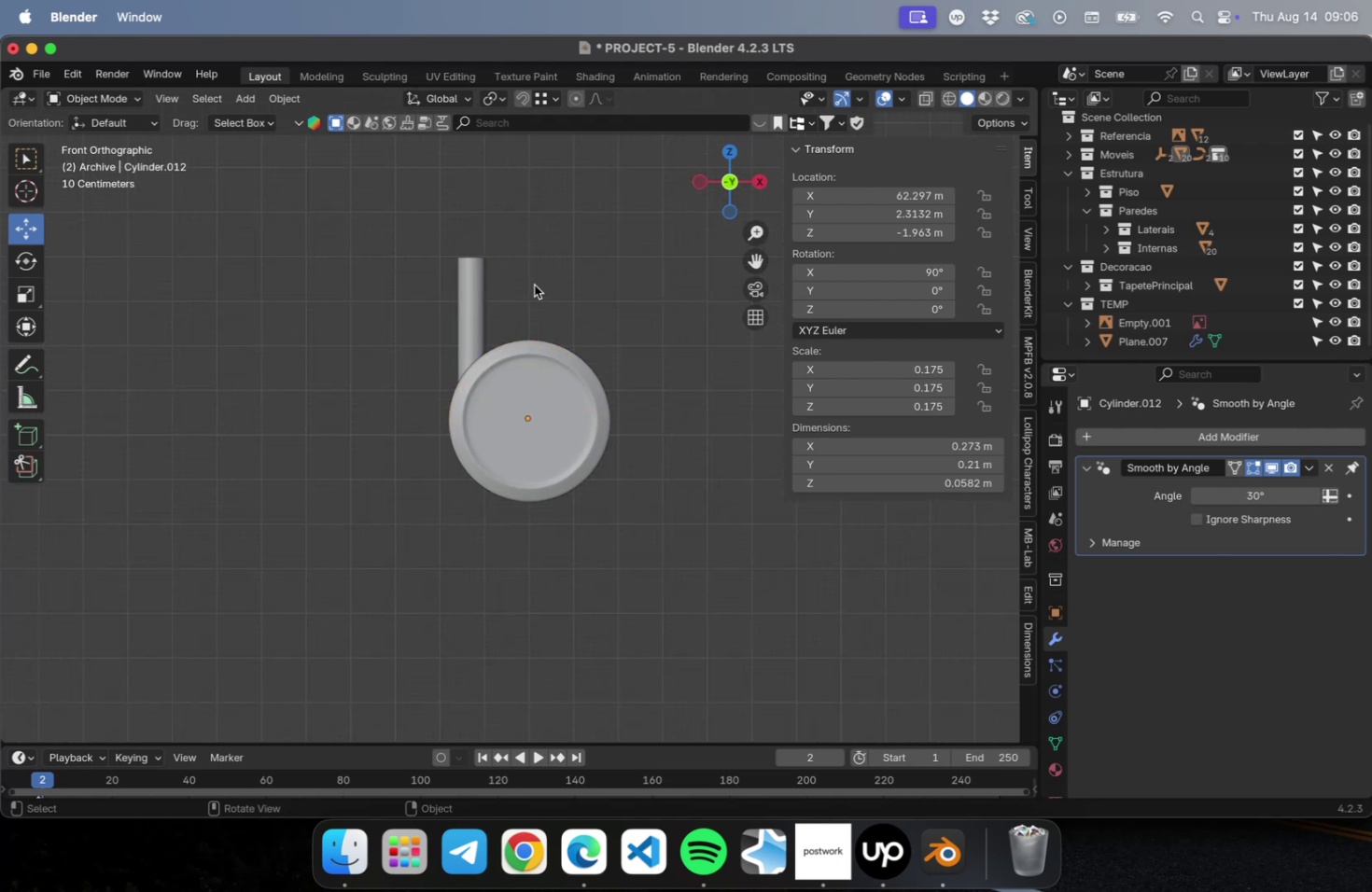 
double_click([447, 286])
 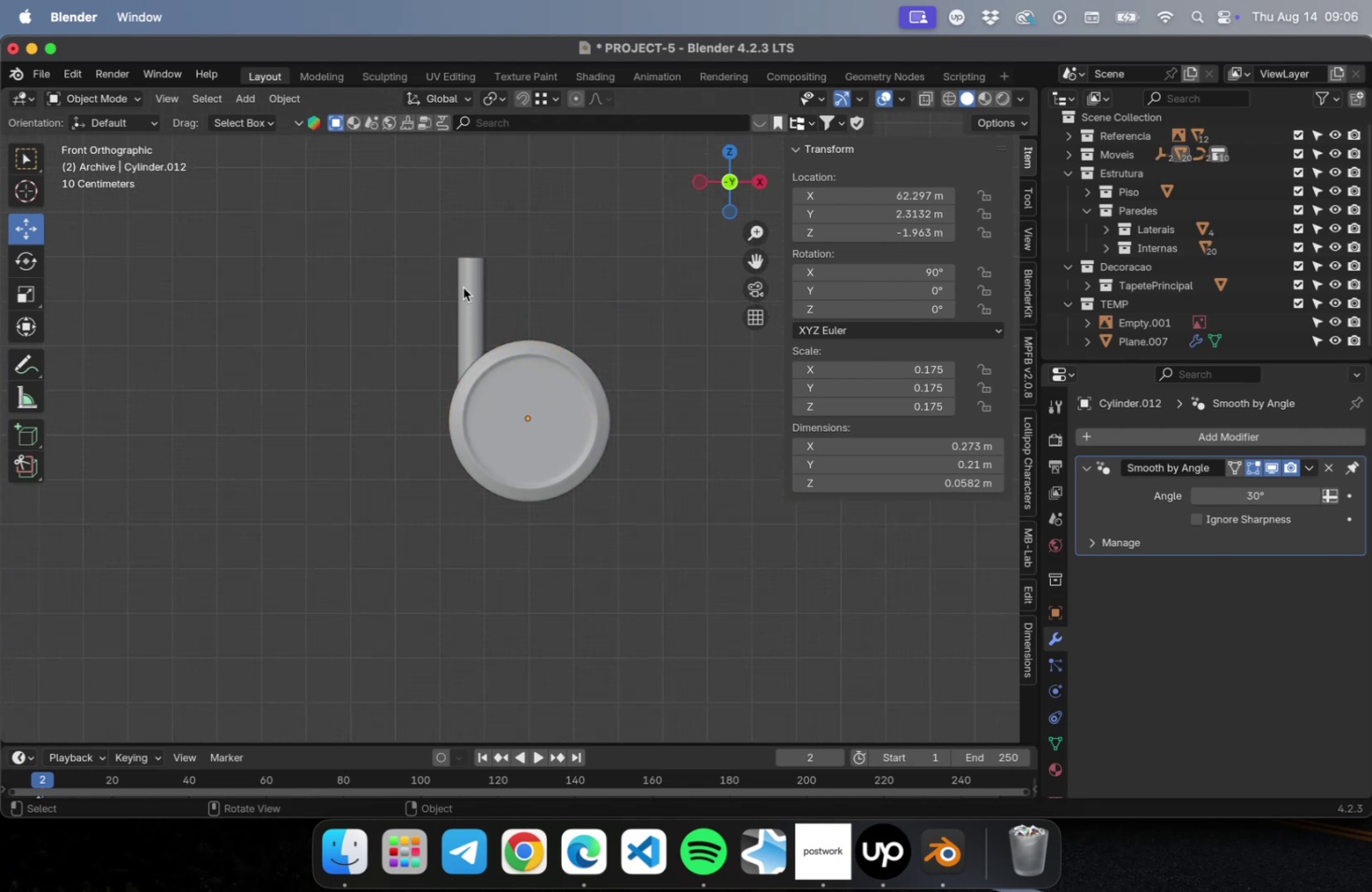 
triple_click([463, 287])
 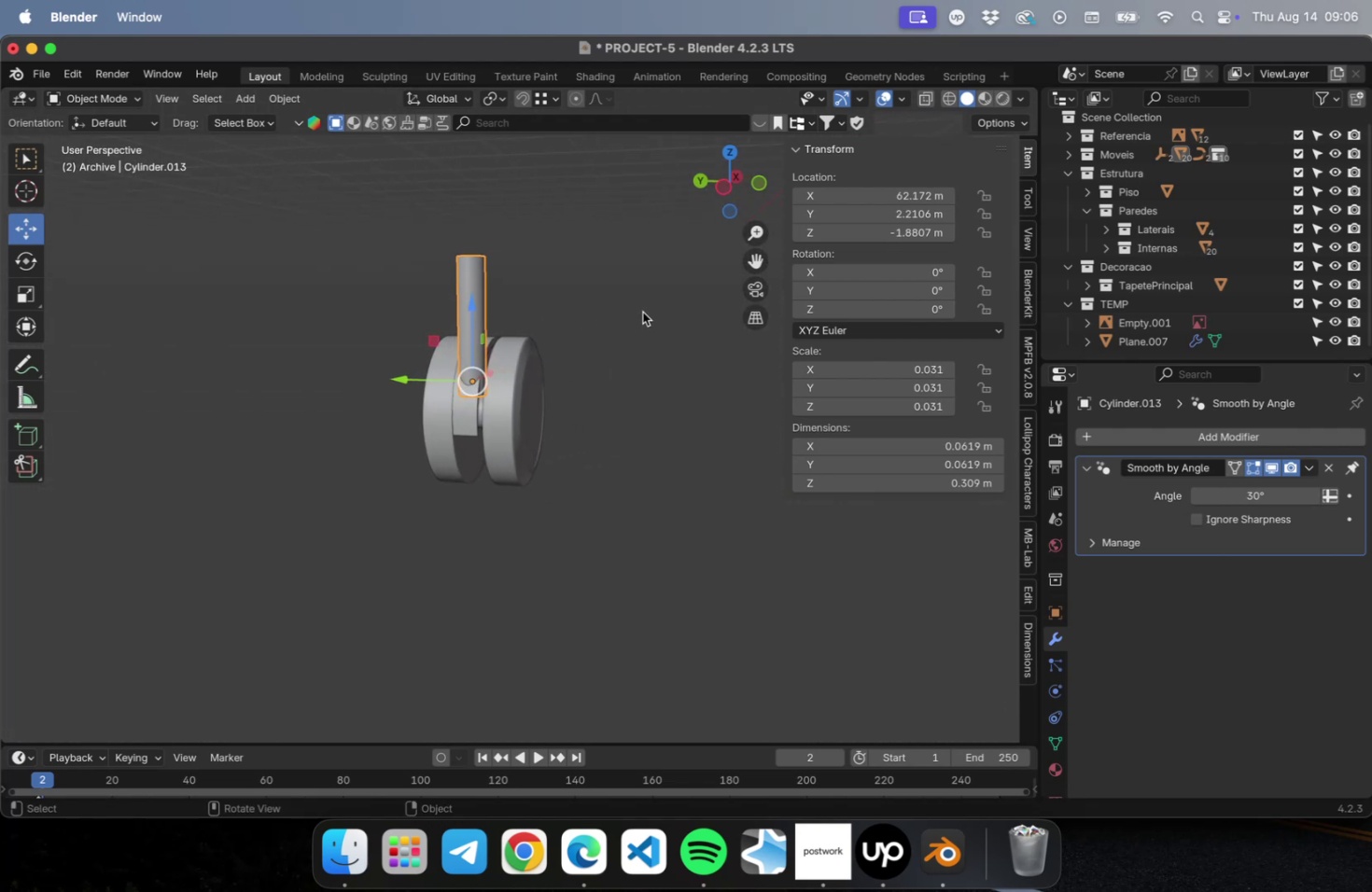 
key(NumLock)
 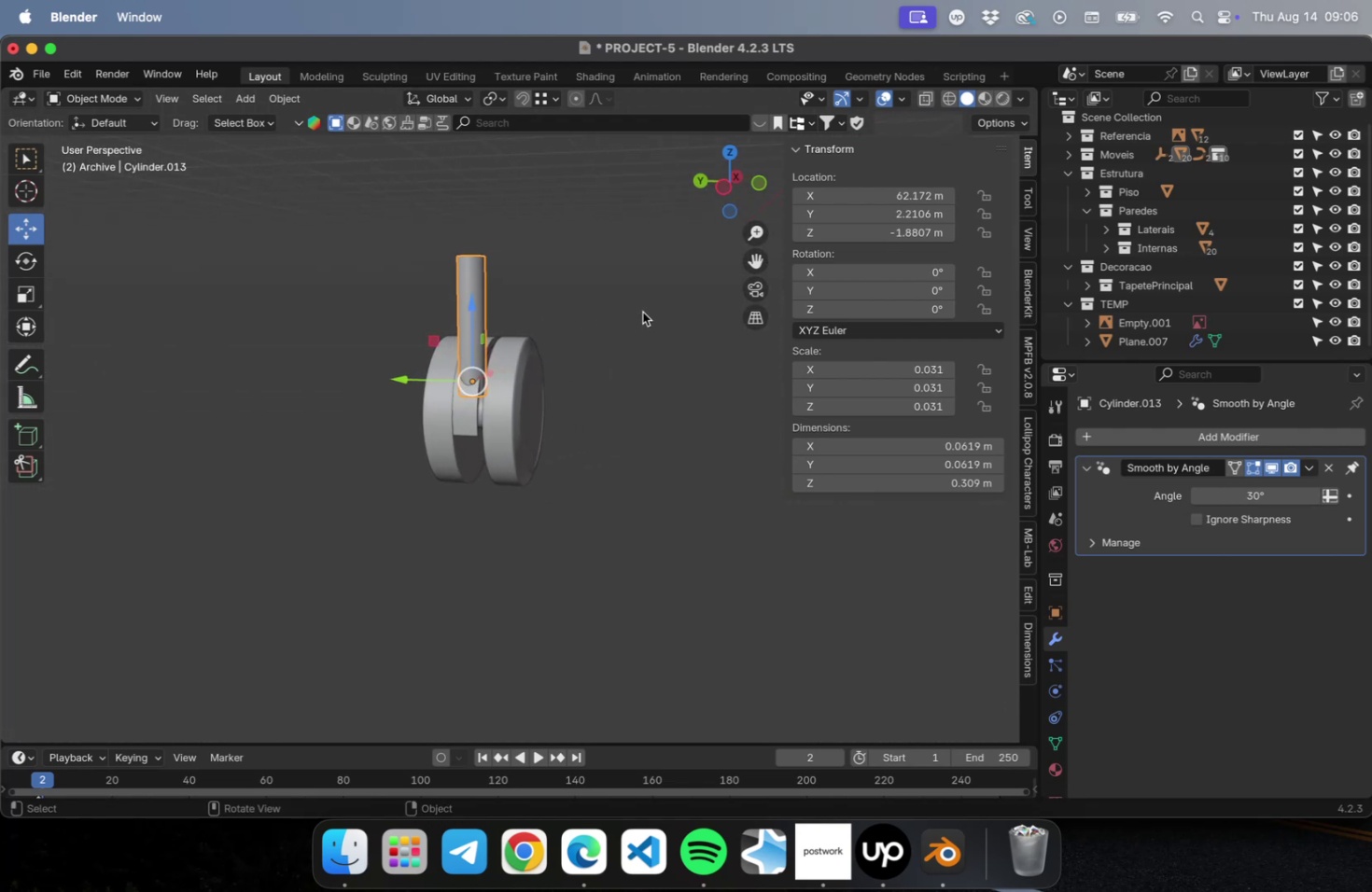 
key(Numpad7)
 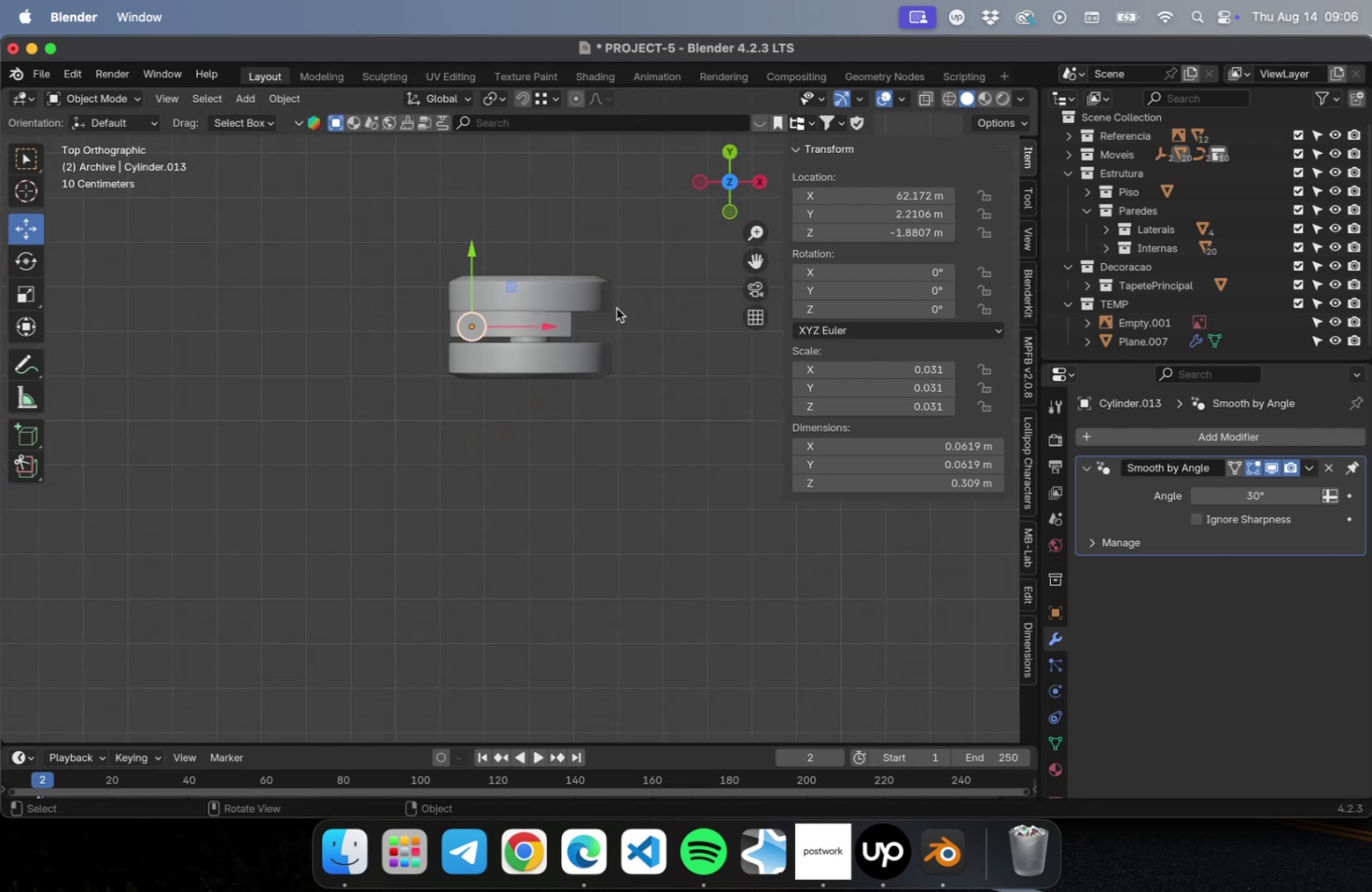 
scroll: coordinate [423, 309], scroll_direction: up, amount: 29.0
 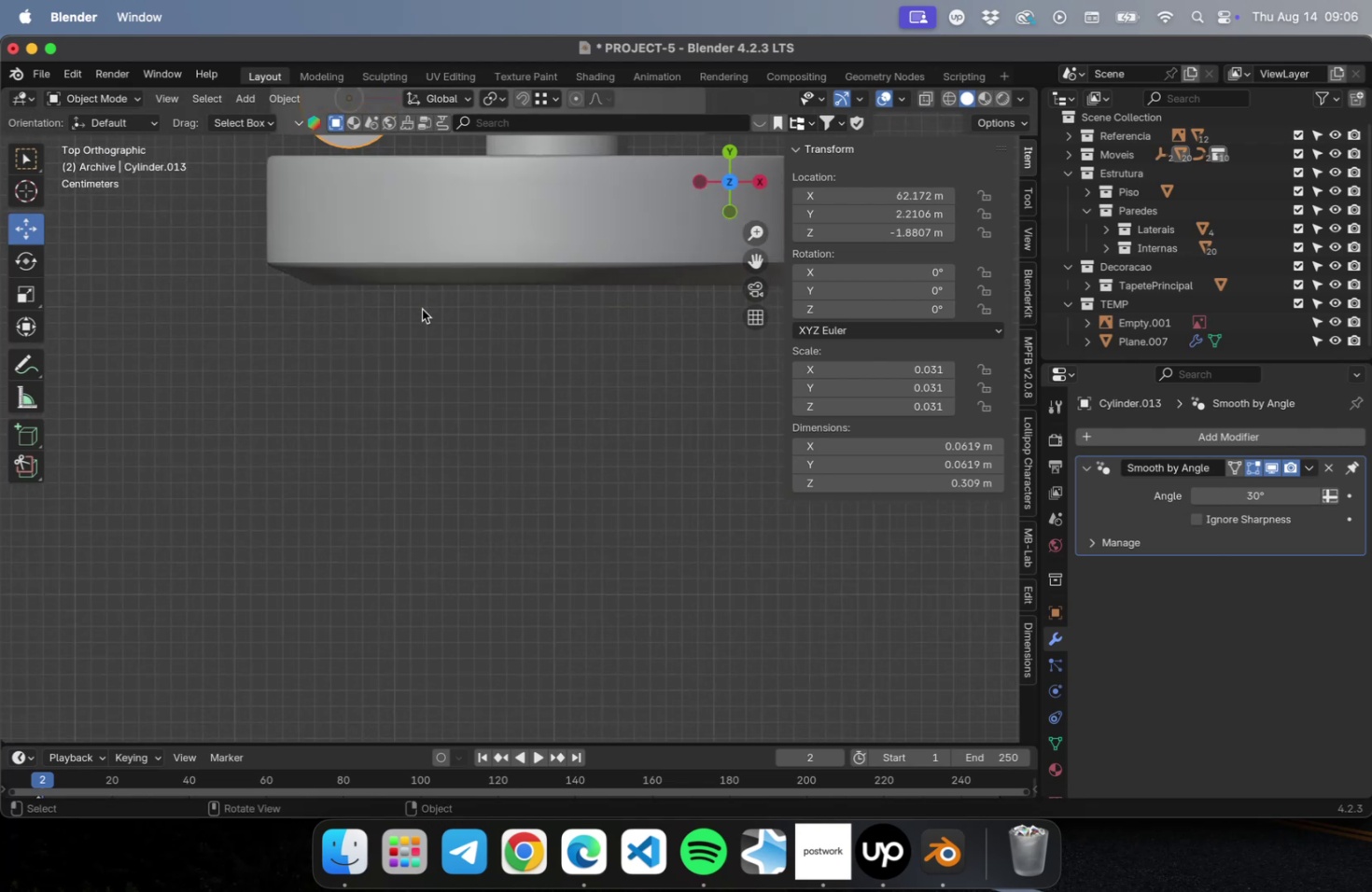 
hold_key(key=ShiftLeft, duration=0.51)
 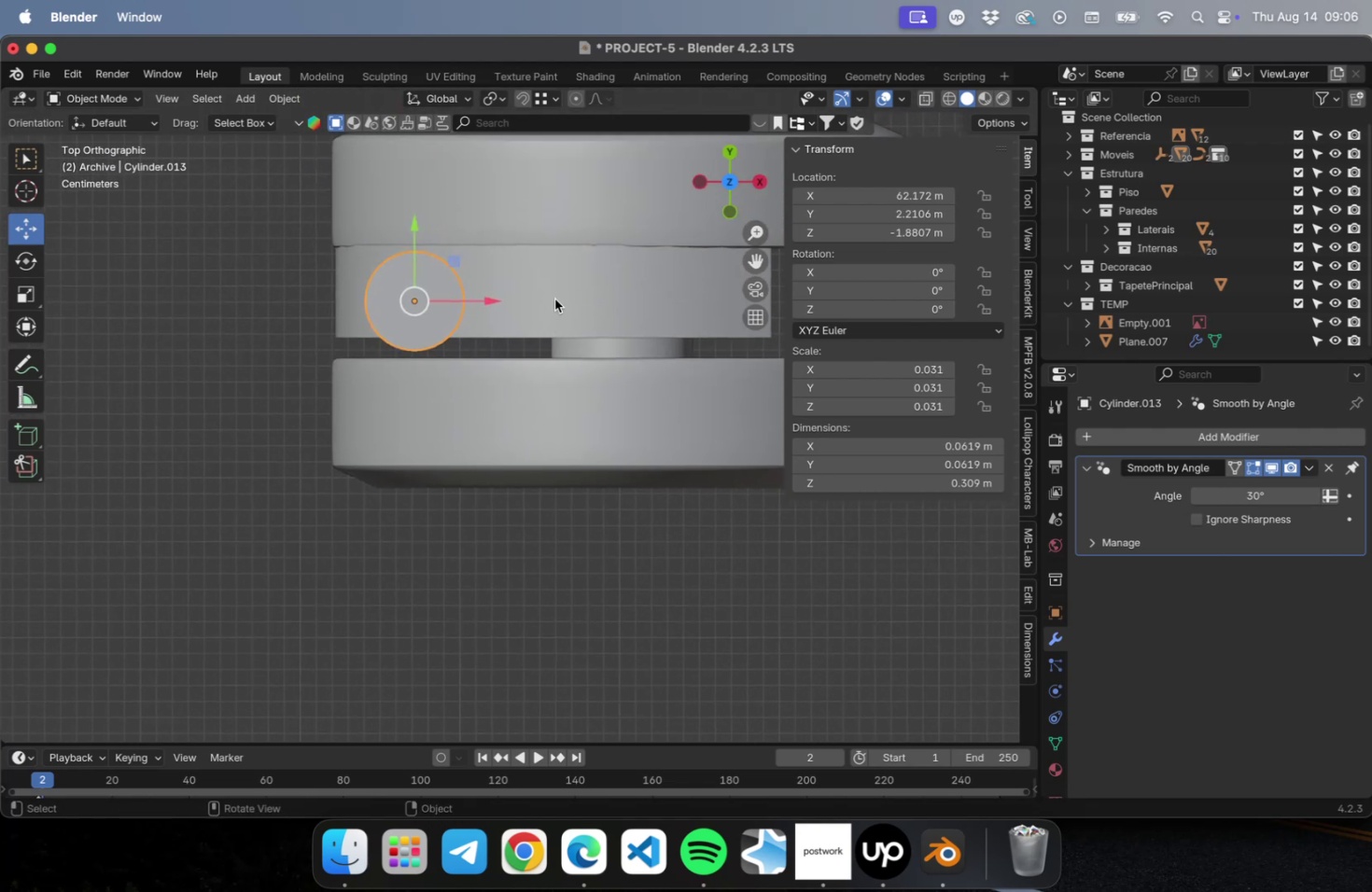 
left_click([554, 299])
 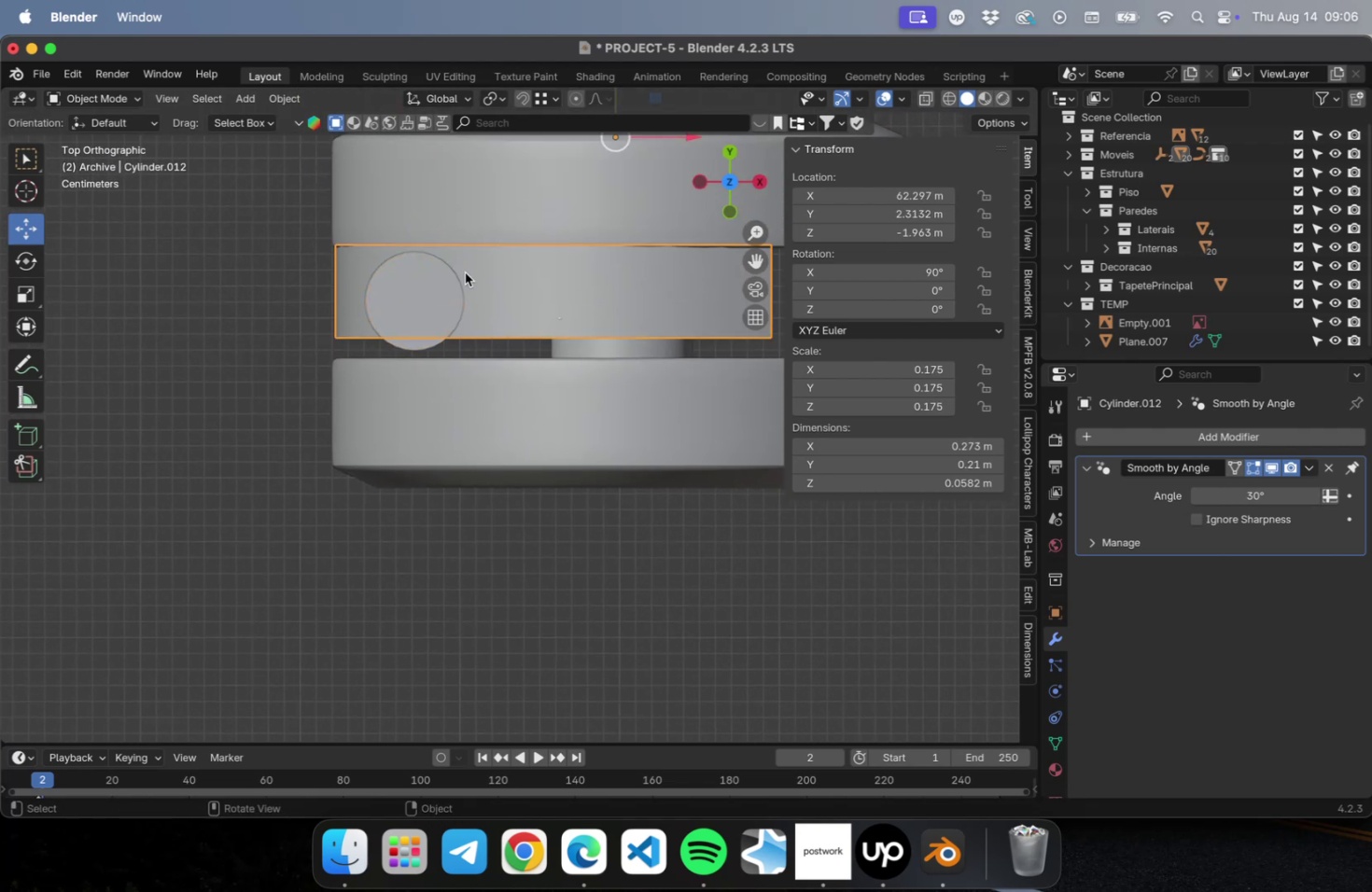 
hold_key(key=ShiftLeft, duration=0.5)
scroll: coordinate [478, 350], scroll_direction: up, amount: 1.0
 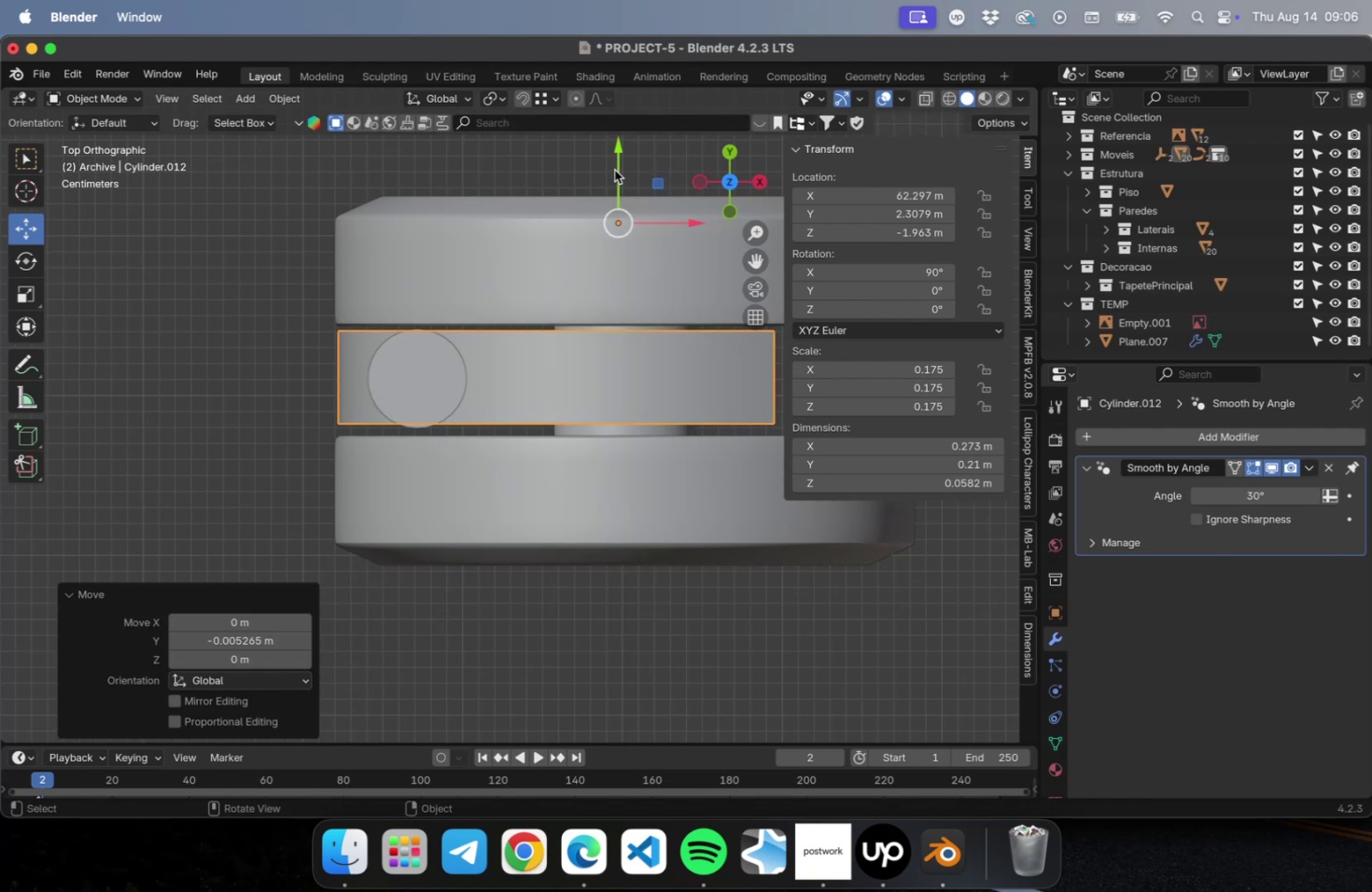 
wait(5.59)
 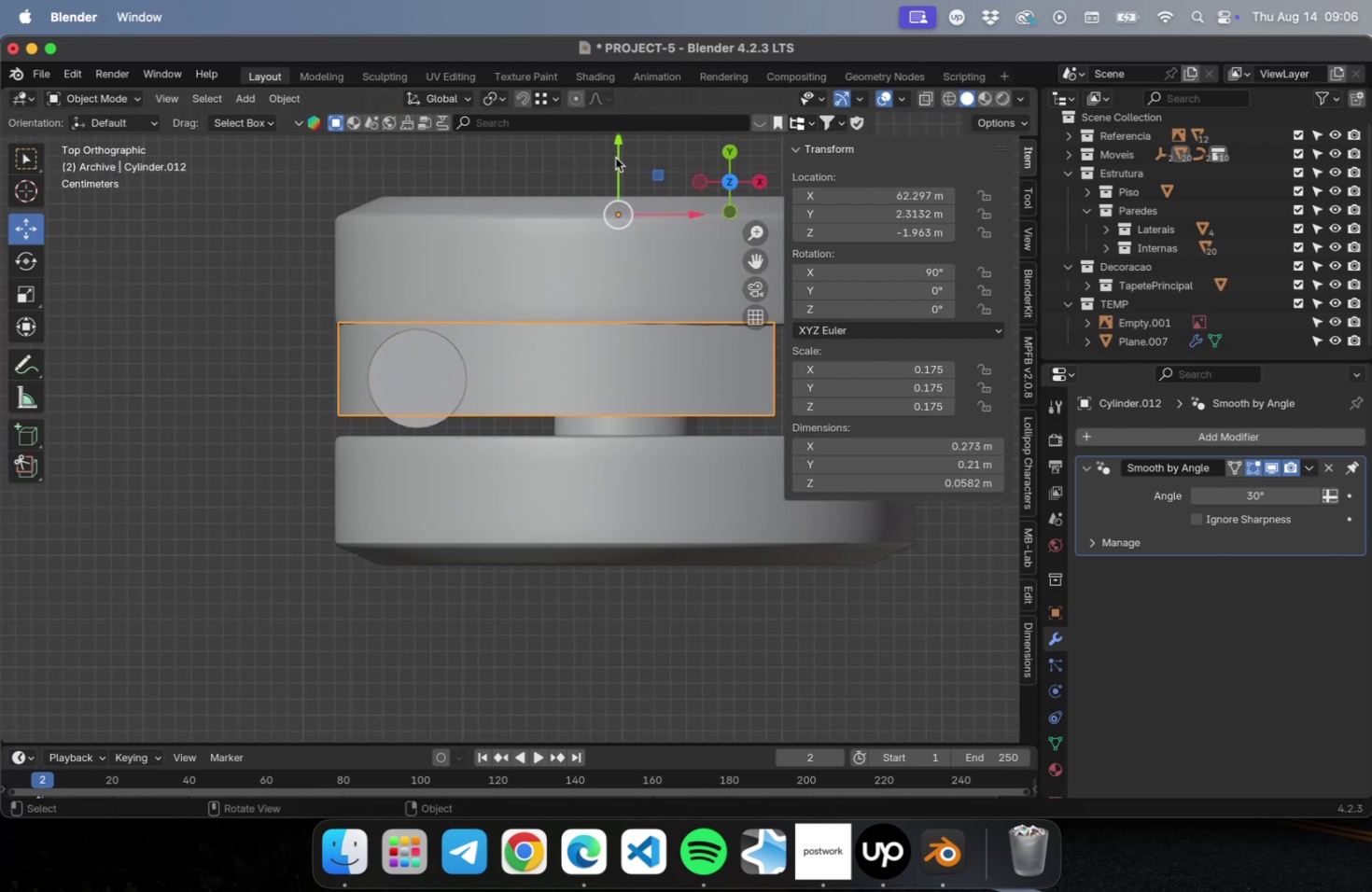 
left_click([25, 281])
 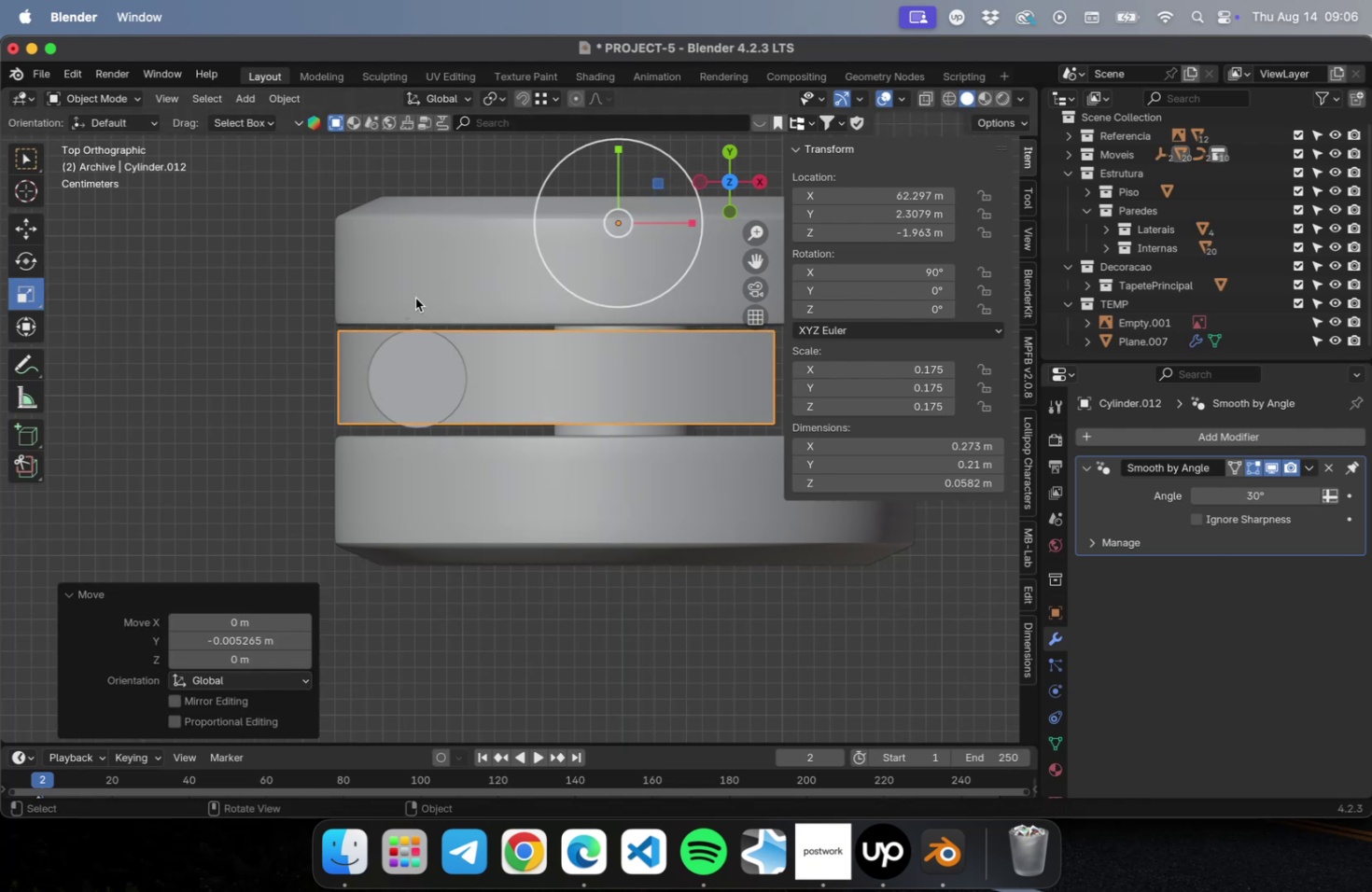 
hold_key(key=ShiftLeft, duration=0.42)
 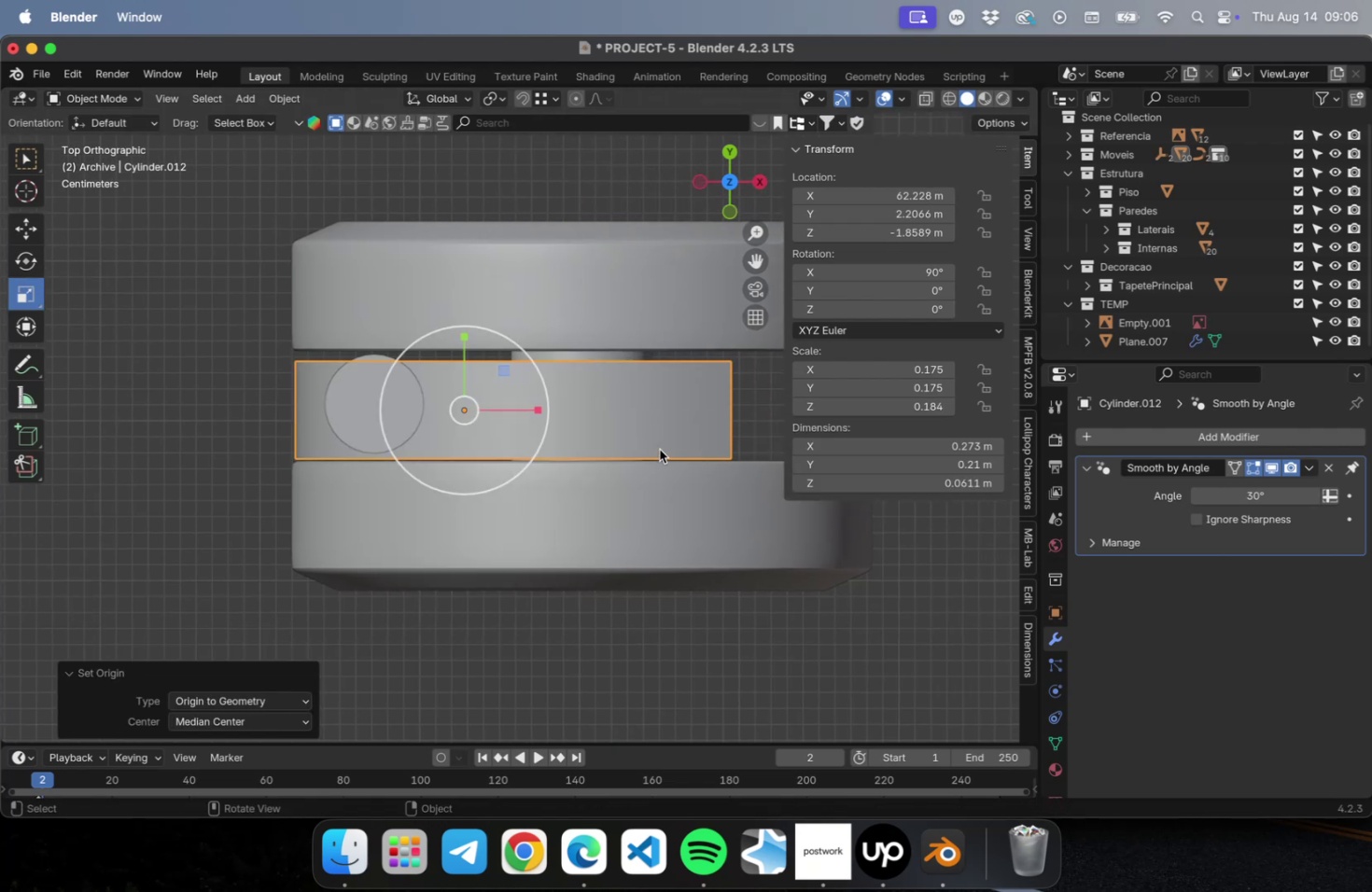 
wait(6.5)
 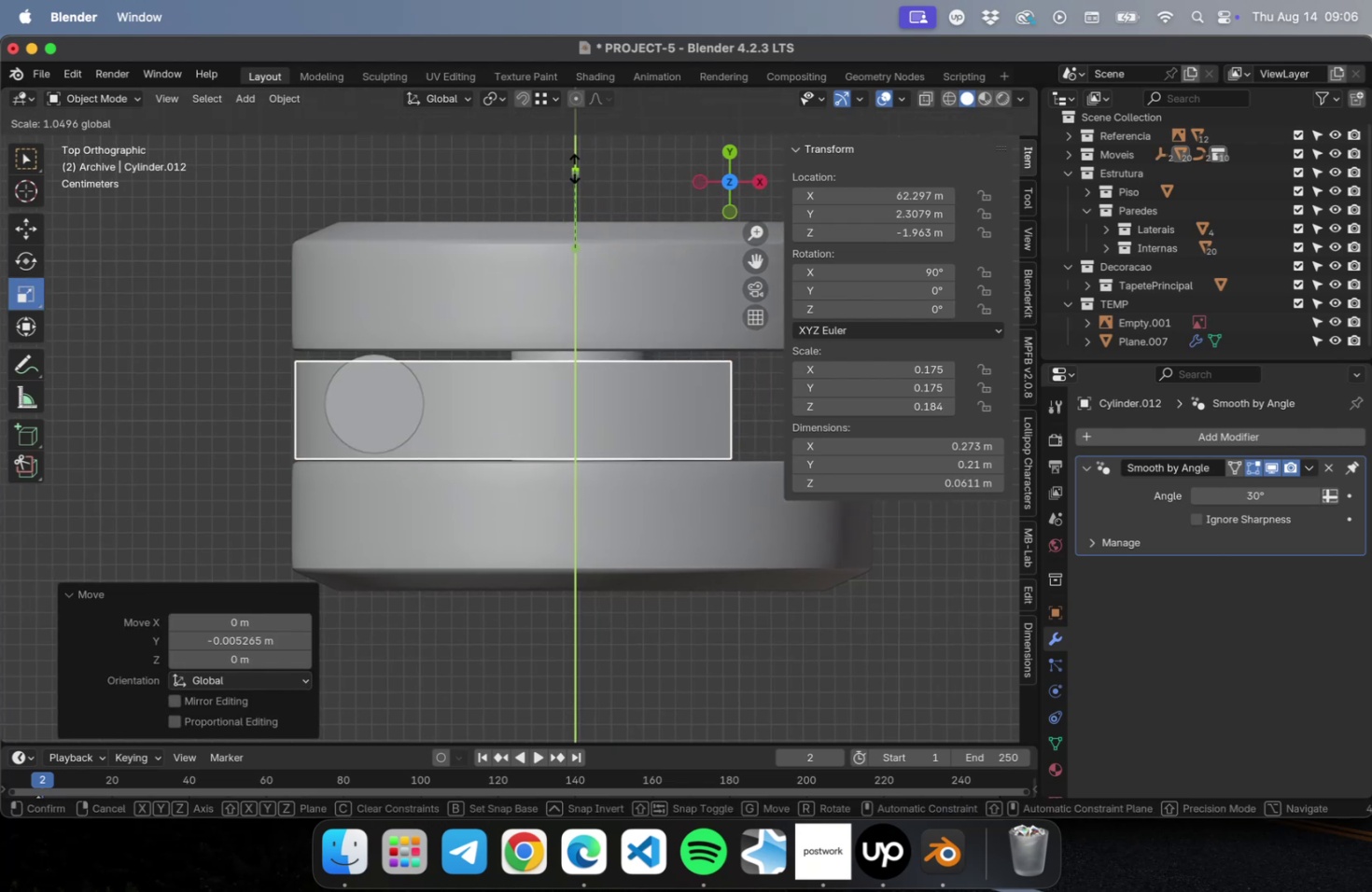 
left_click([31, 233])
 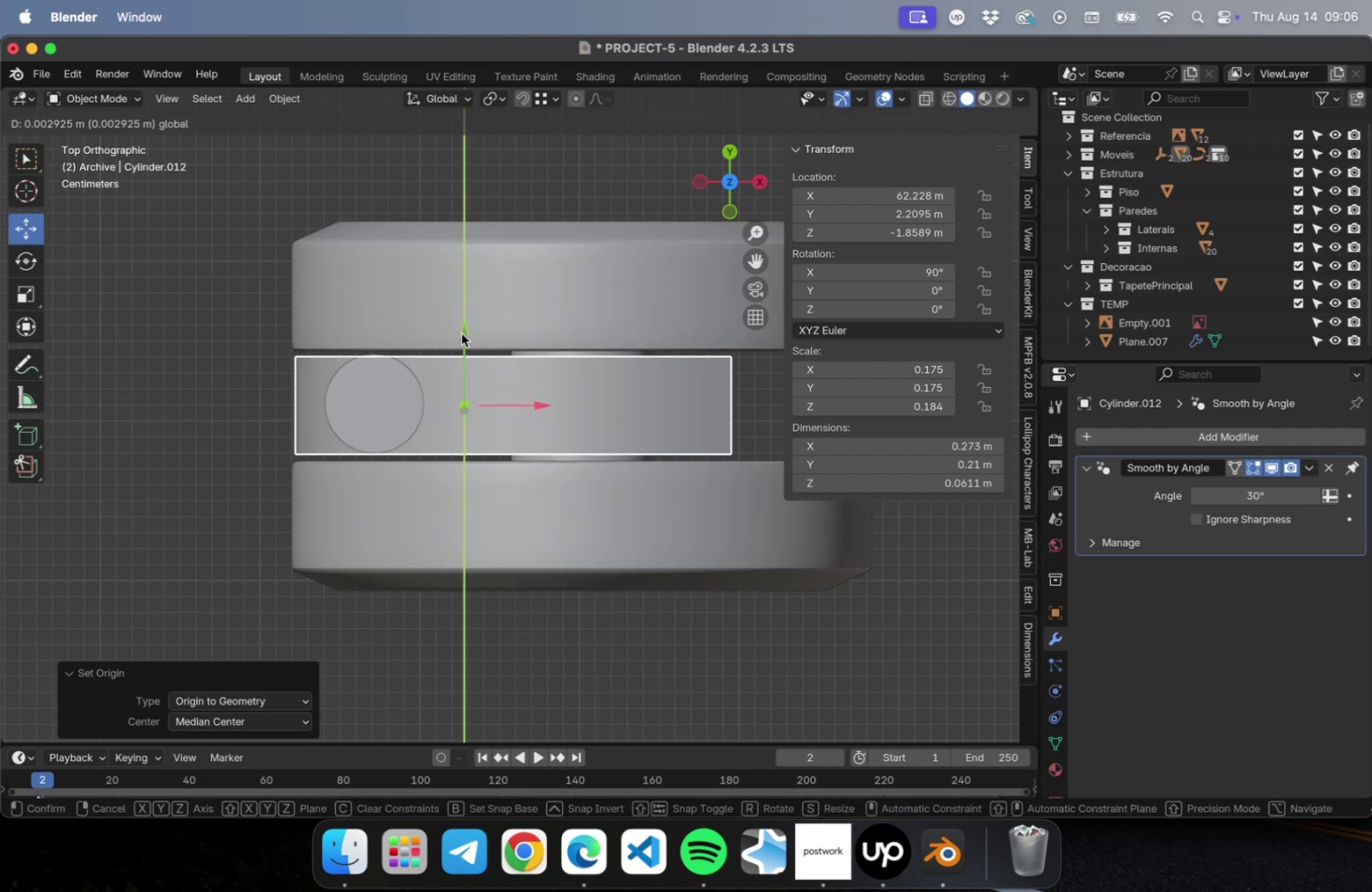 
left_click([21, 300])
 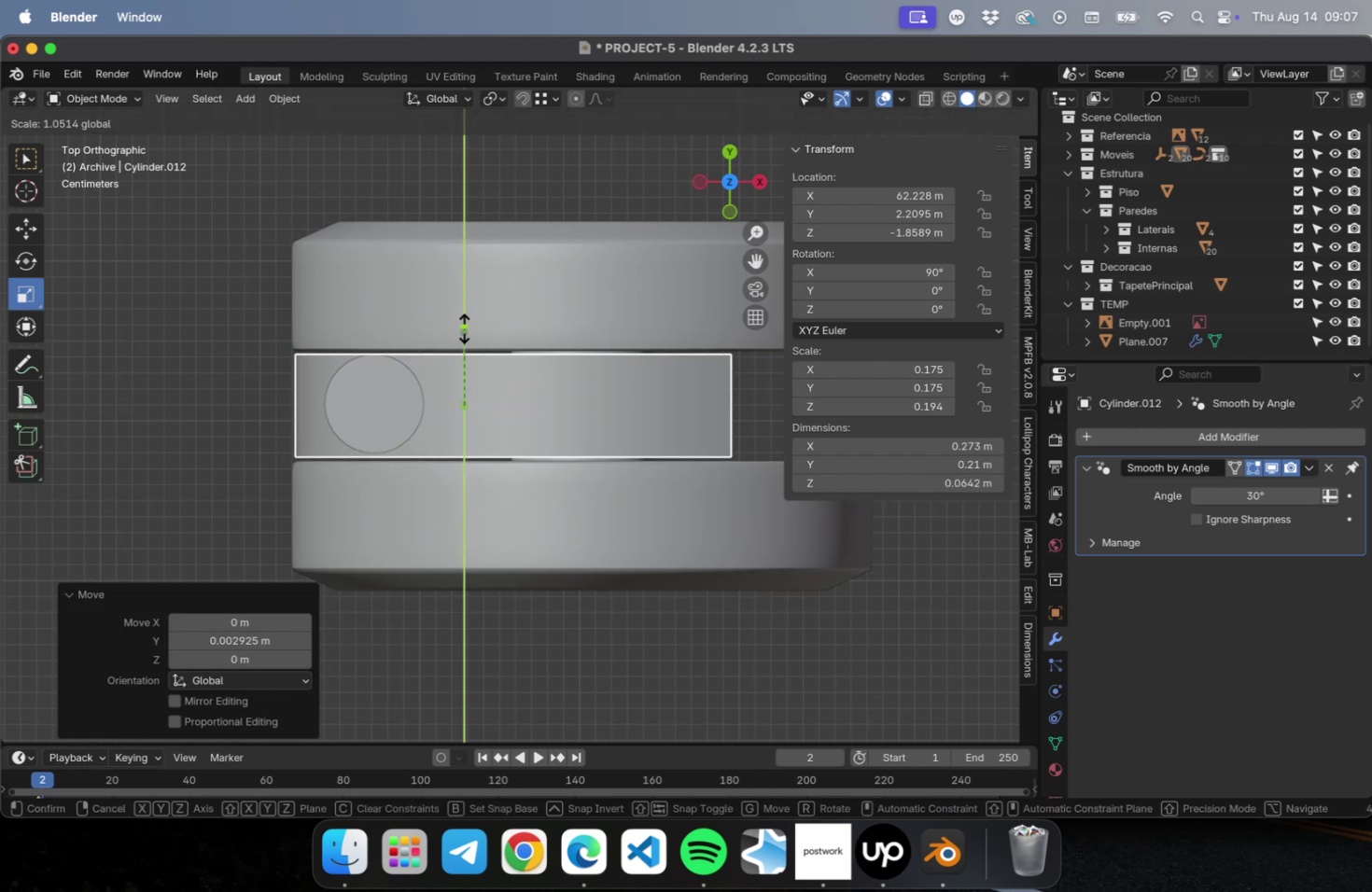 
left_click([326, 406])
 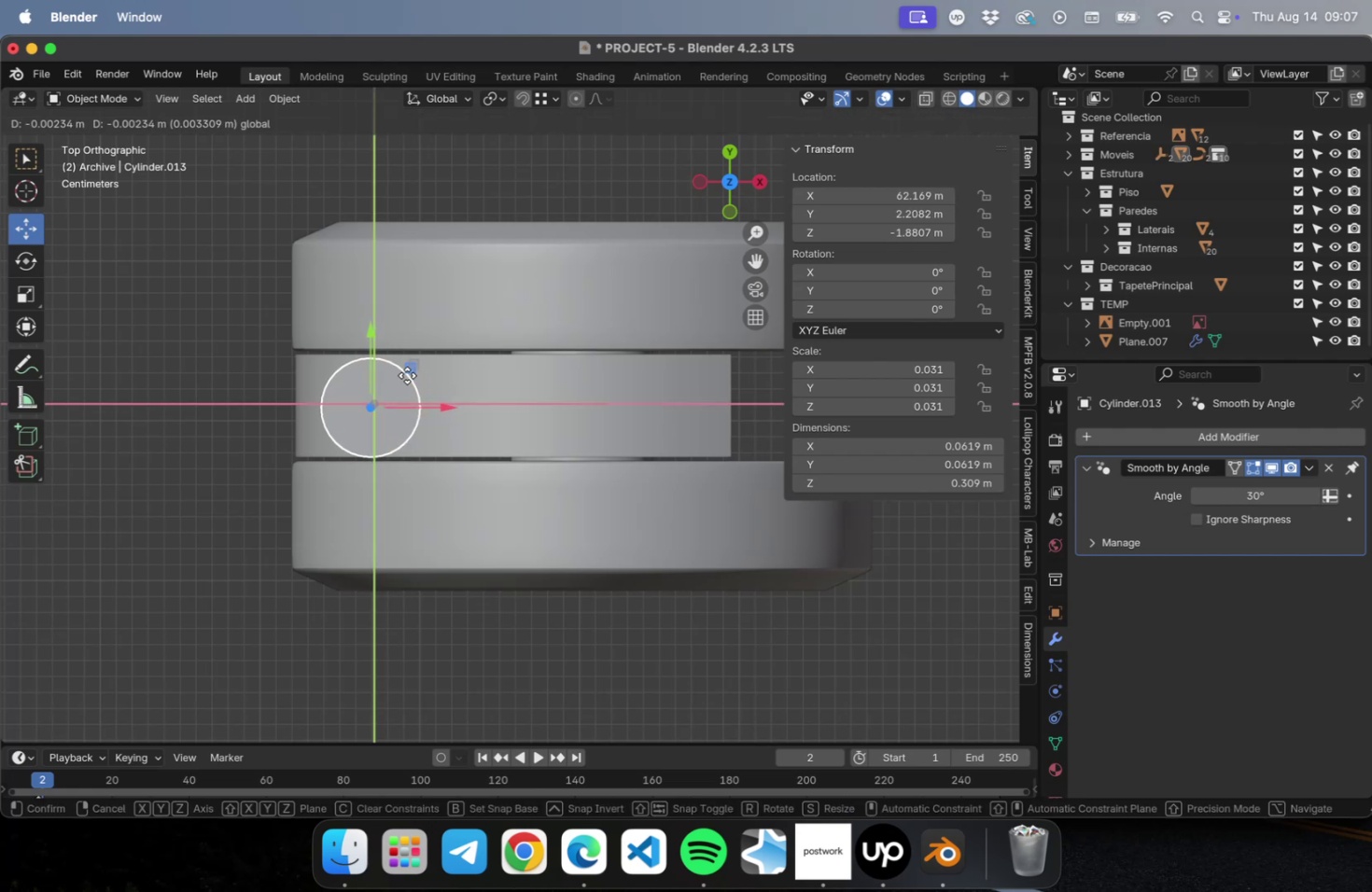 
key(S)
 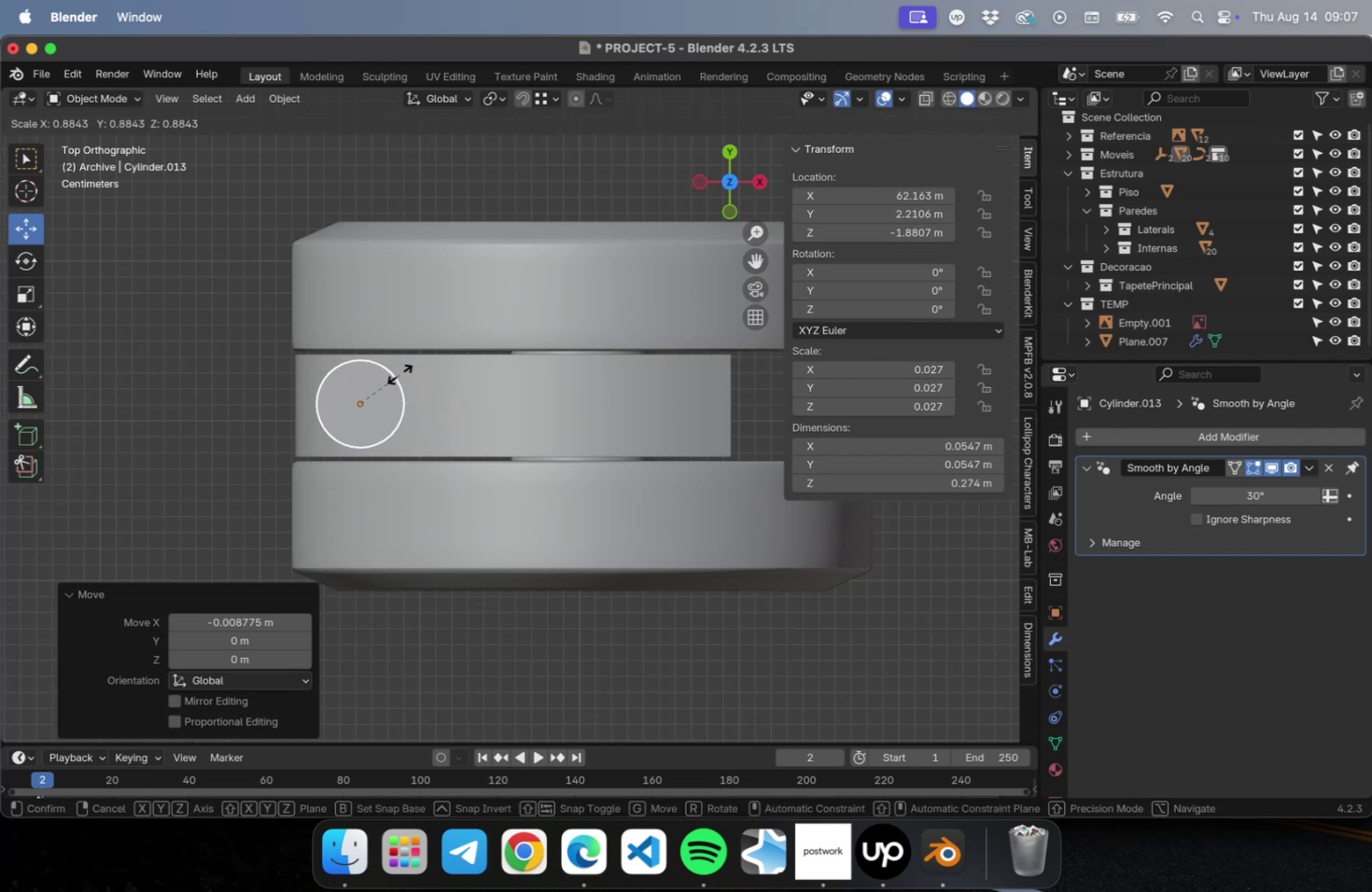 
left_click([399, 373])
 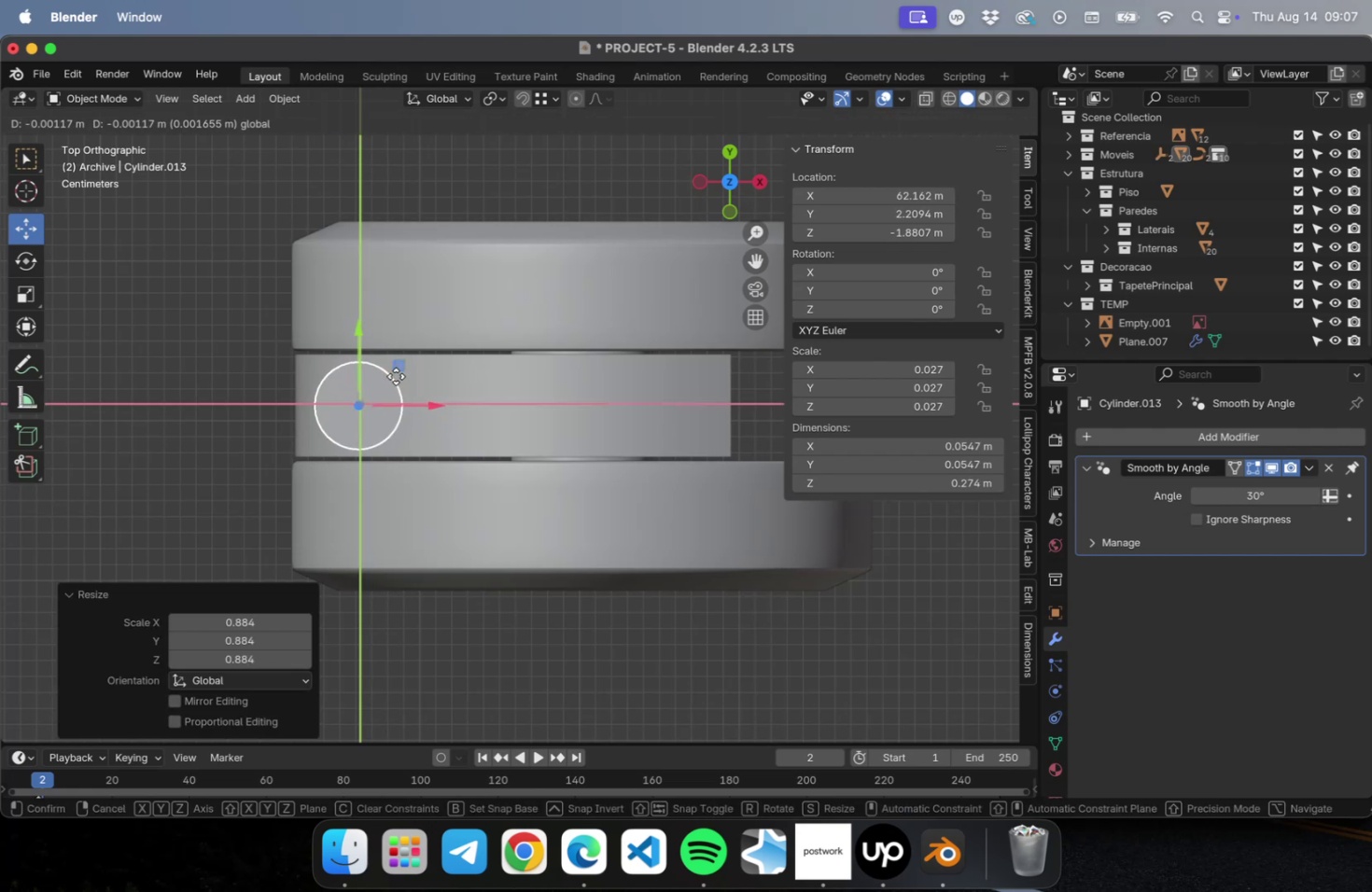 
key(NumLock)
 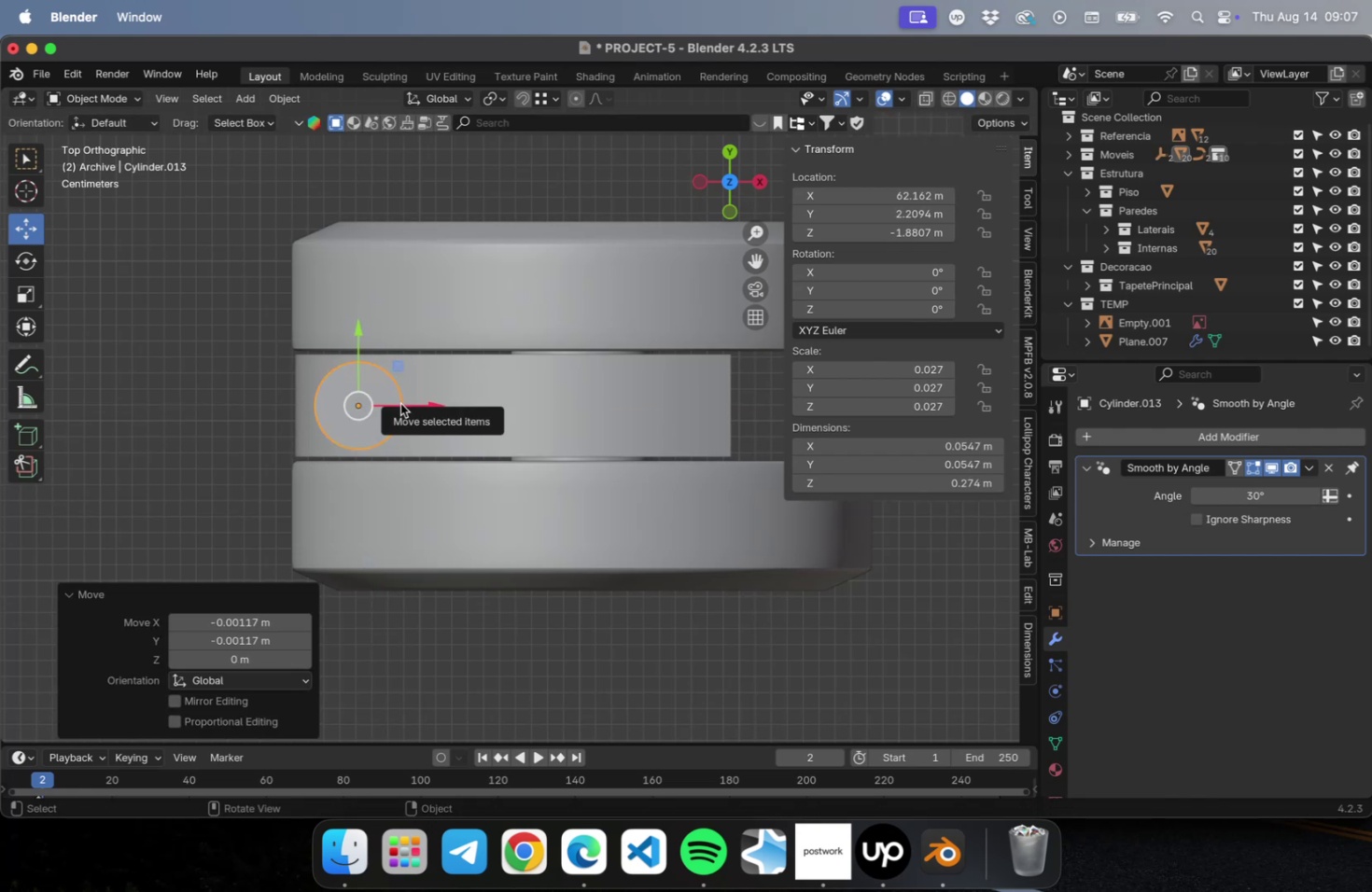 
key(Numpad3)
 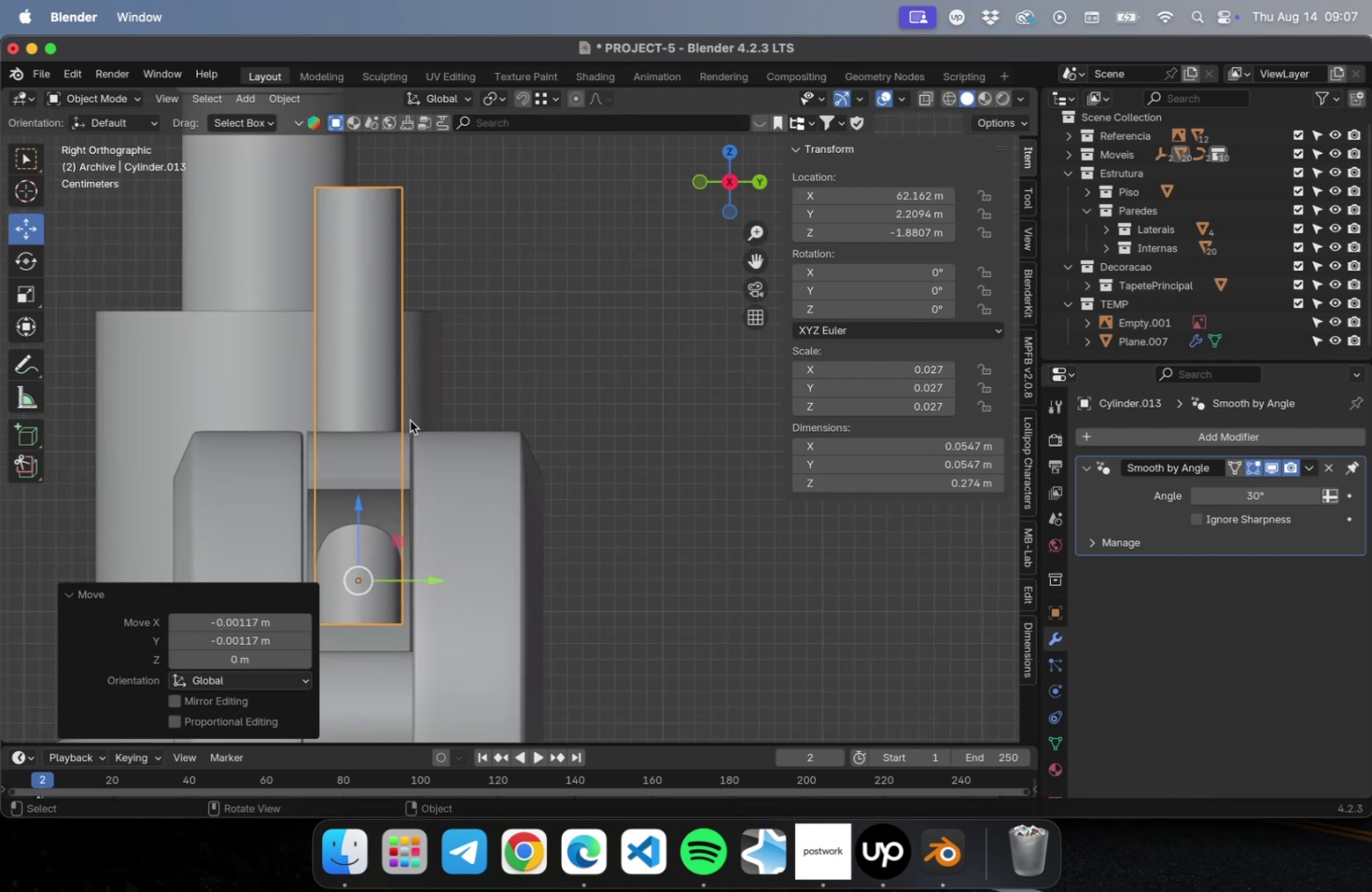 
scroll: coordinate [415, 495], scroll_direction: down, amount: 1.0
 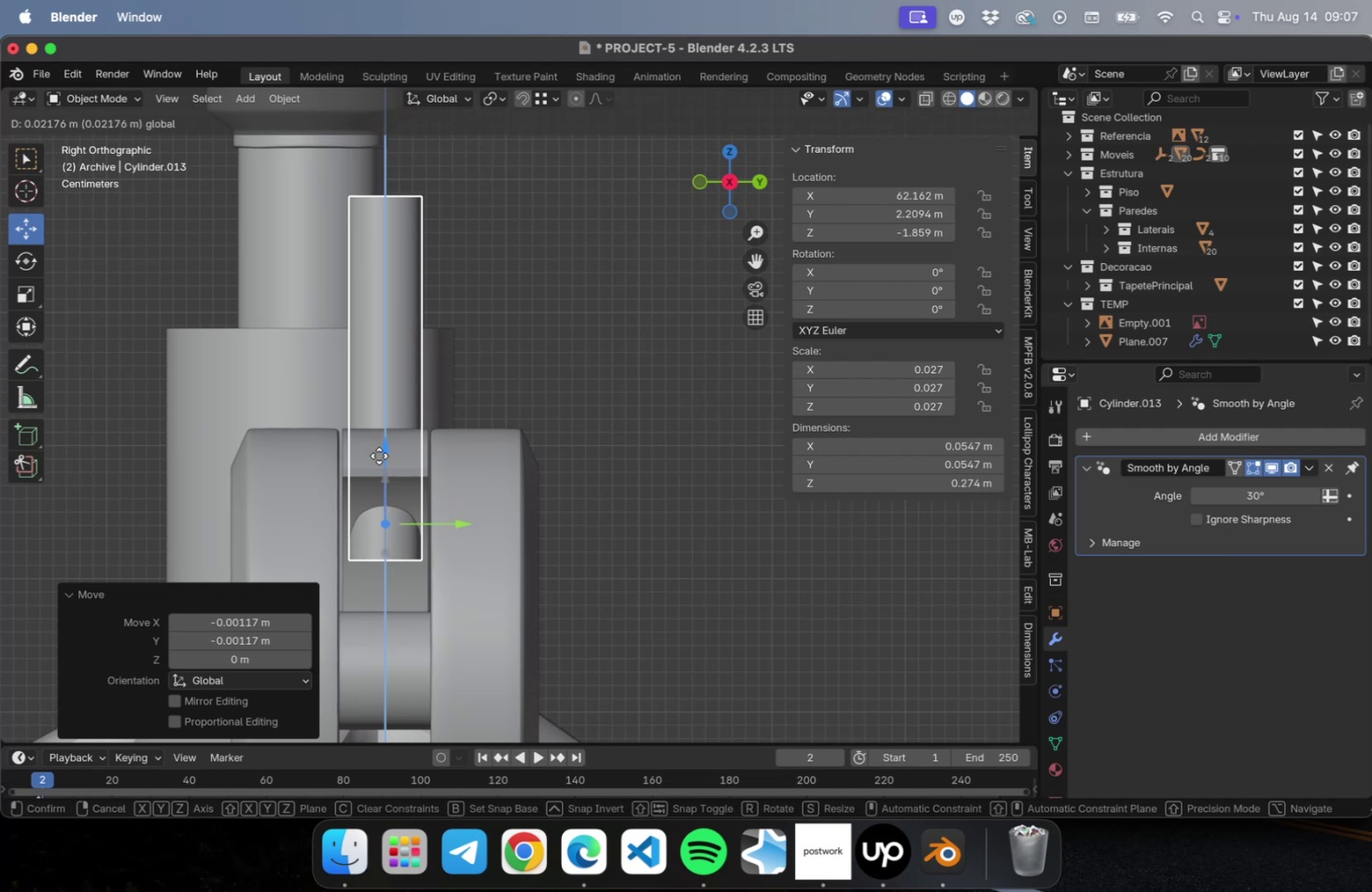 
key(NumLock)
 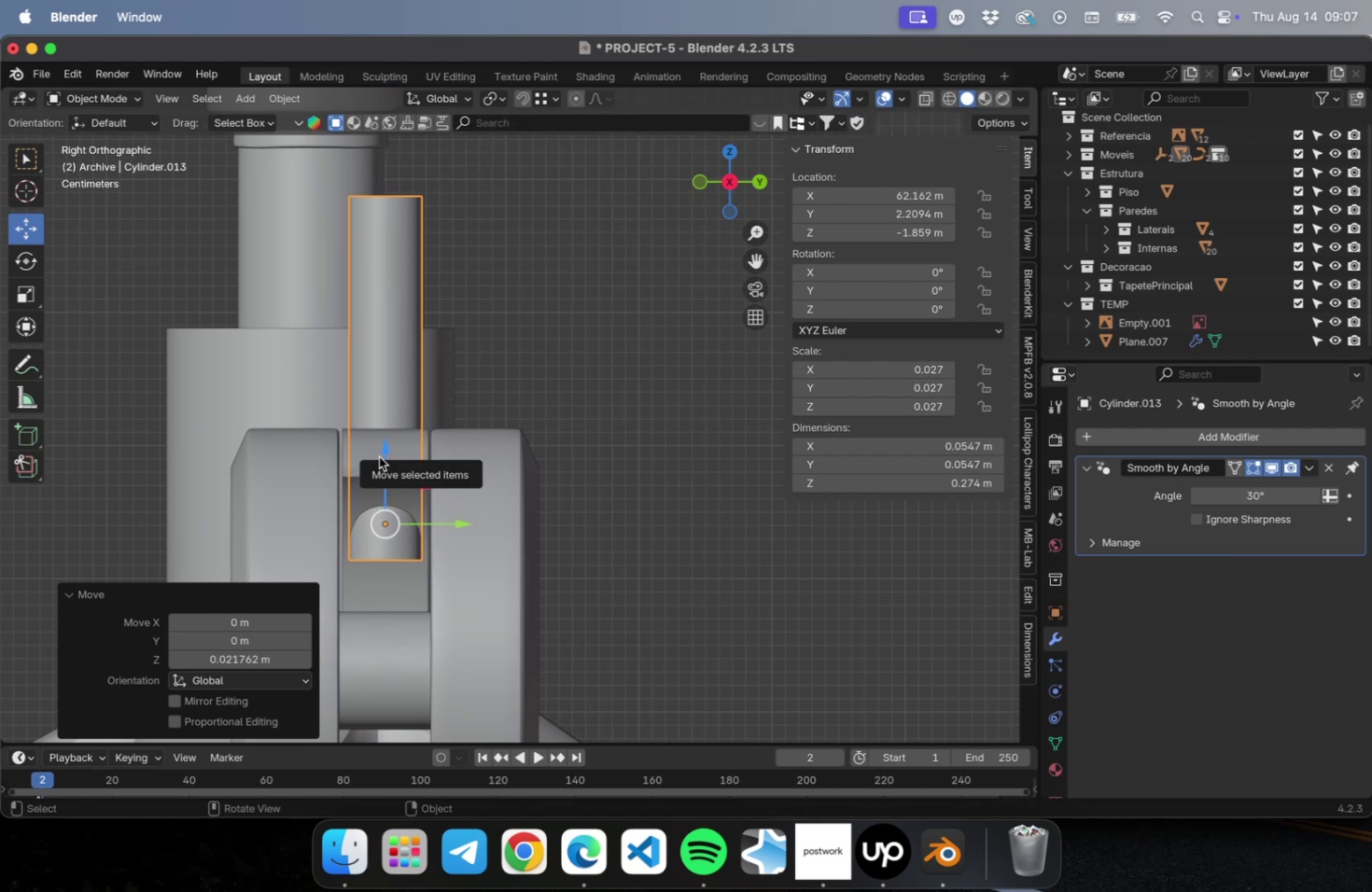 
key(Numpad1)
 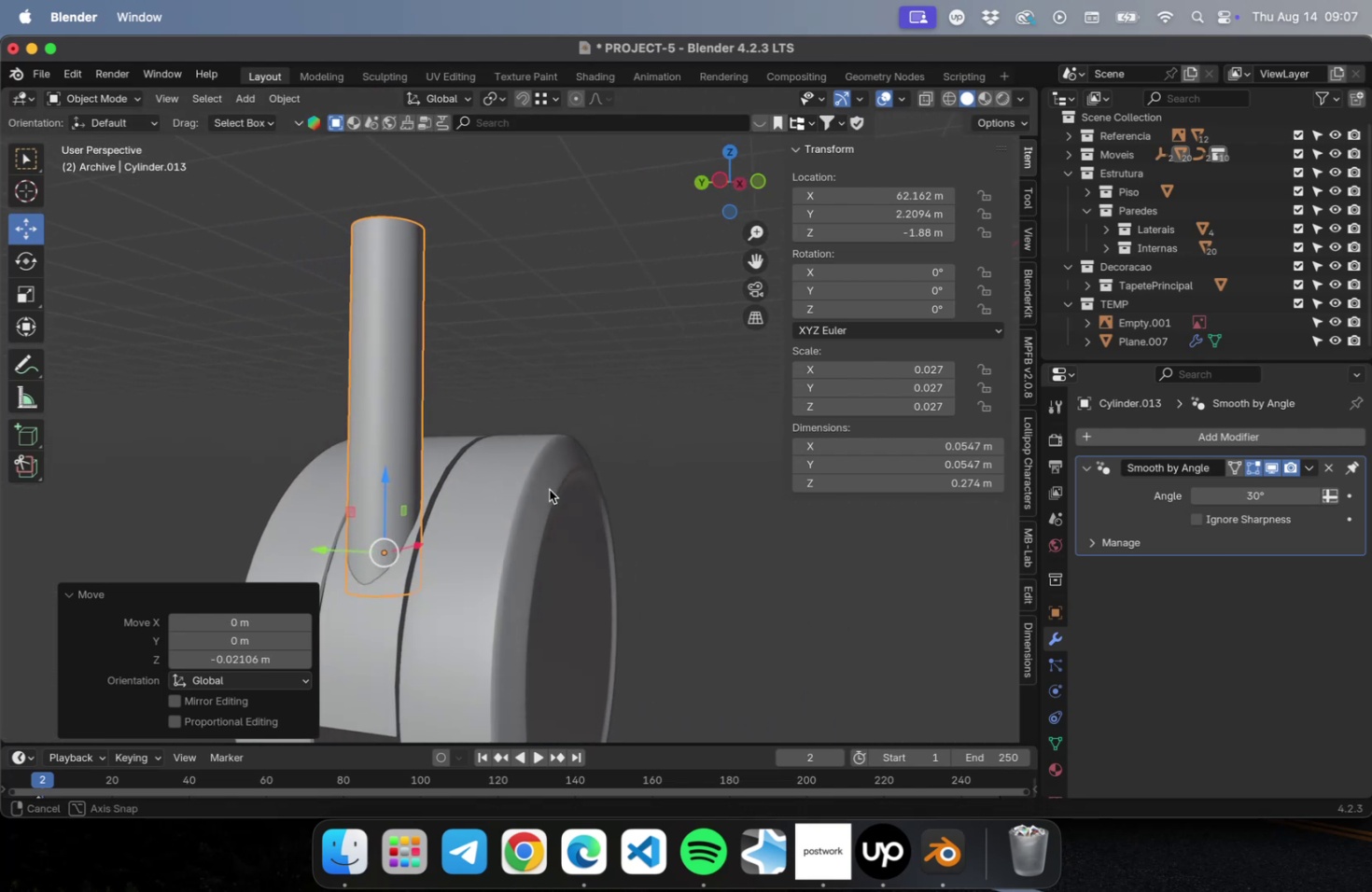 
key(Tab)
 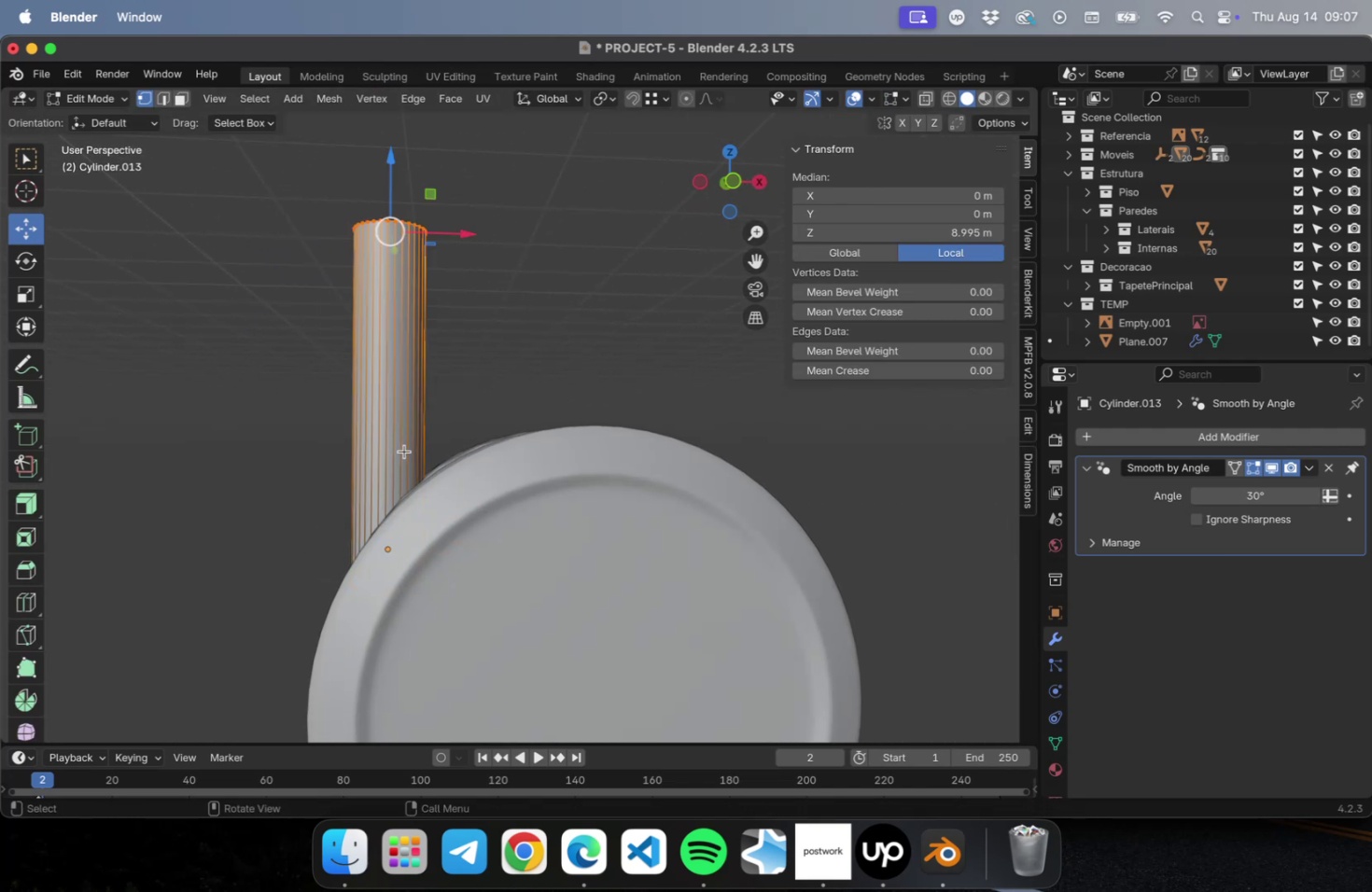 
key(2)
 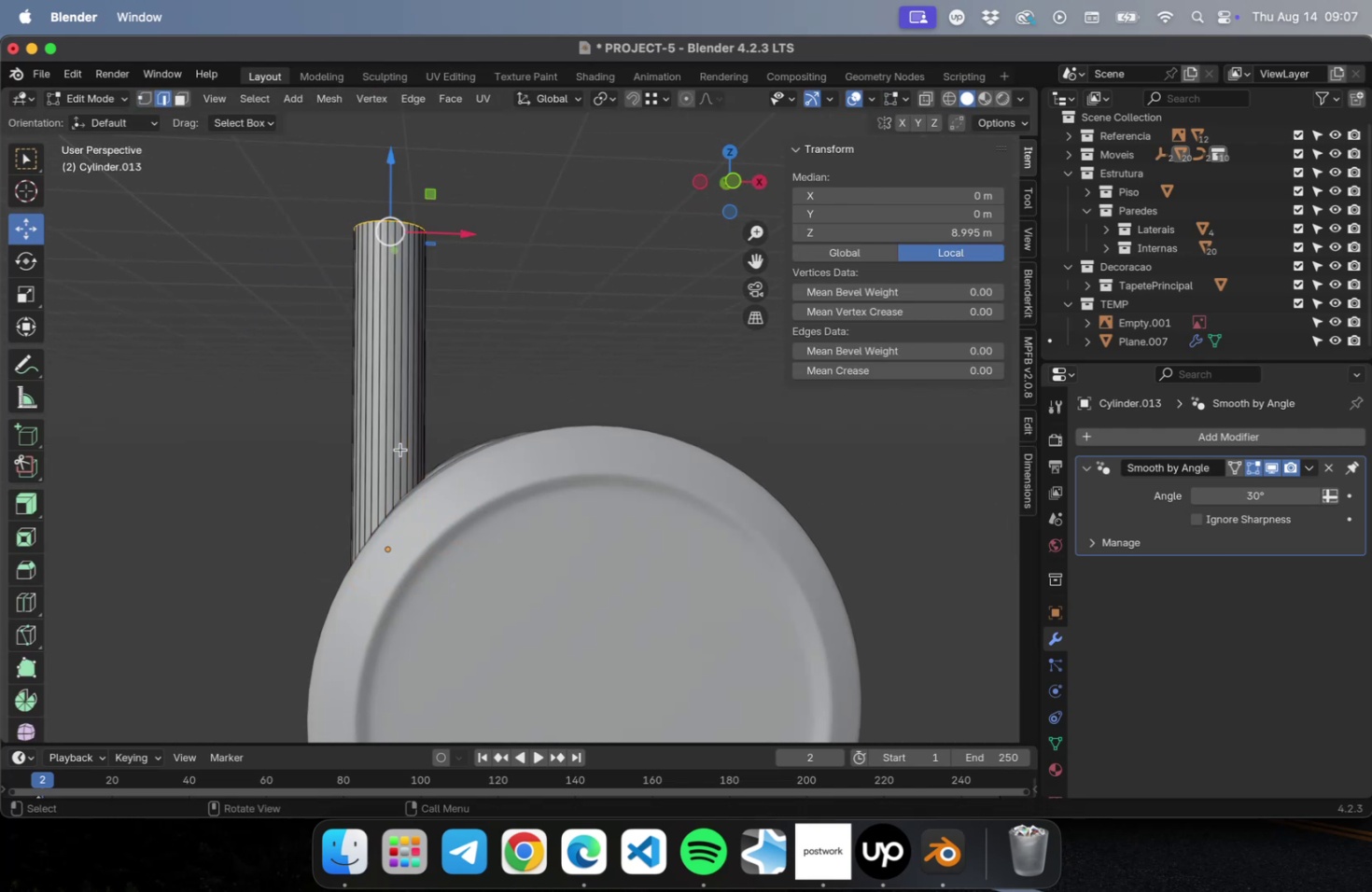 
key(Meta+CommandLeft)
 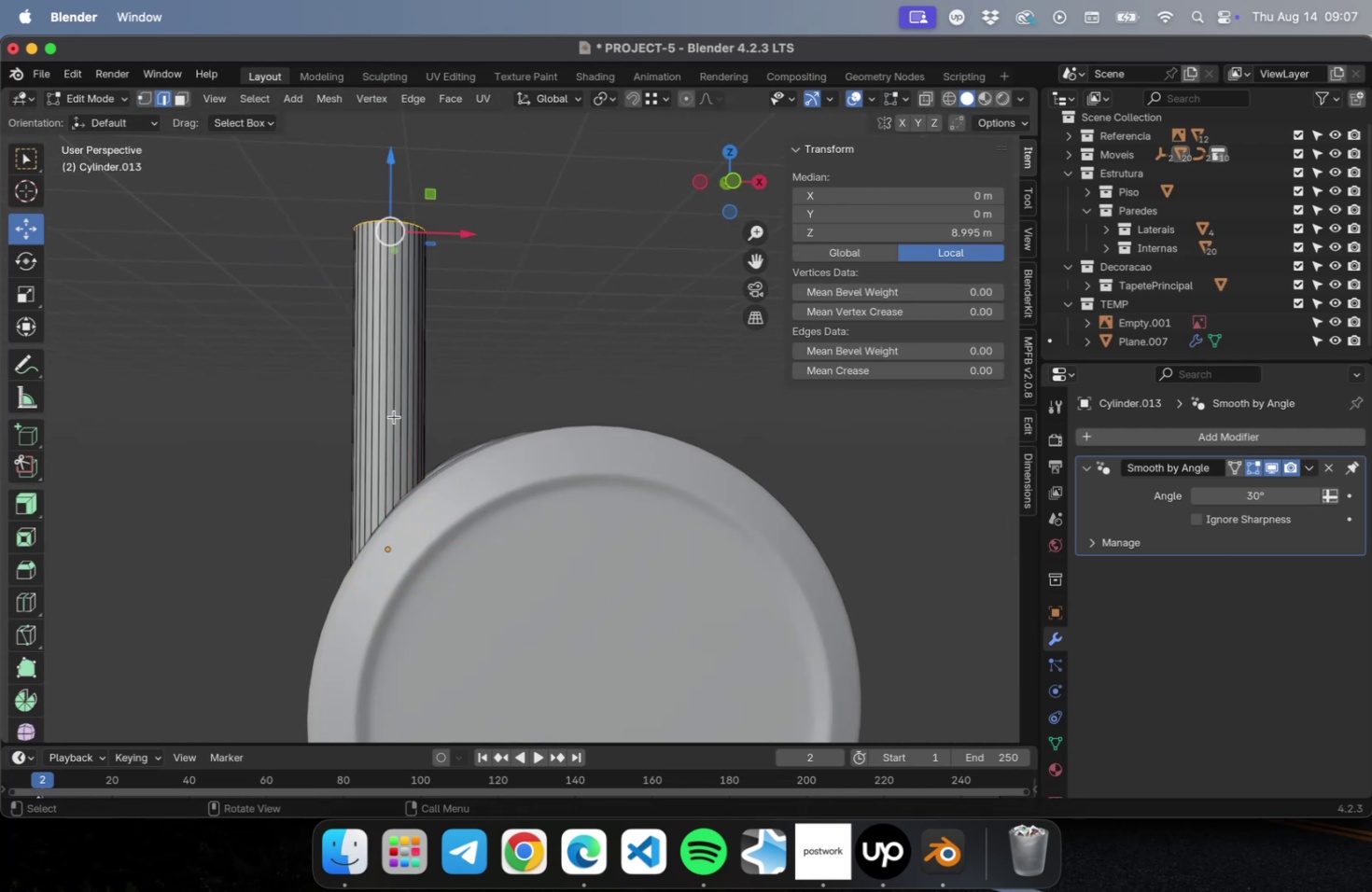 
key(Meta+F)
 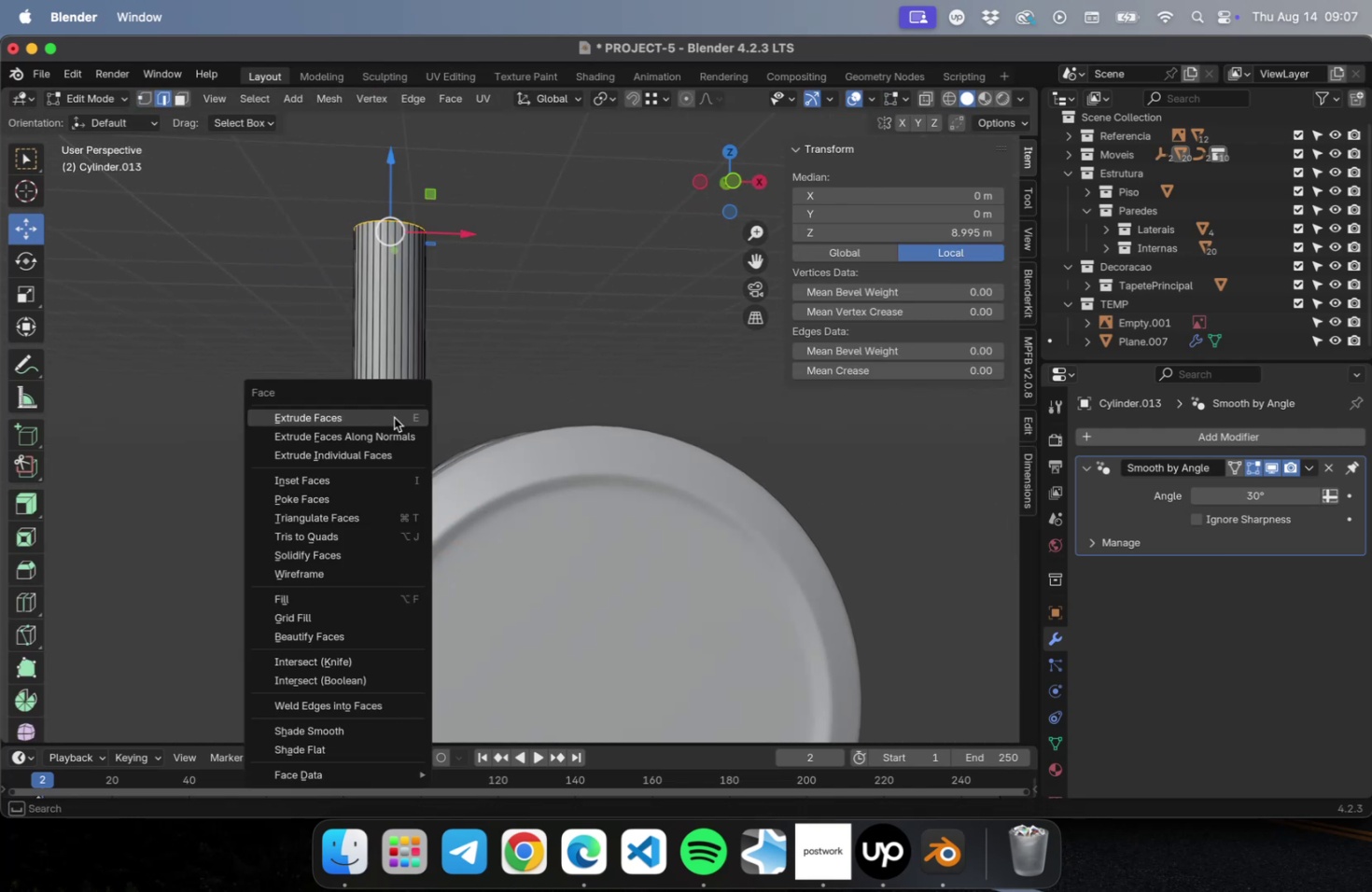 
key(Escape)
 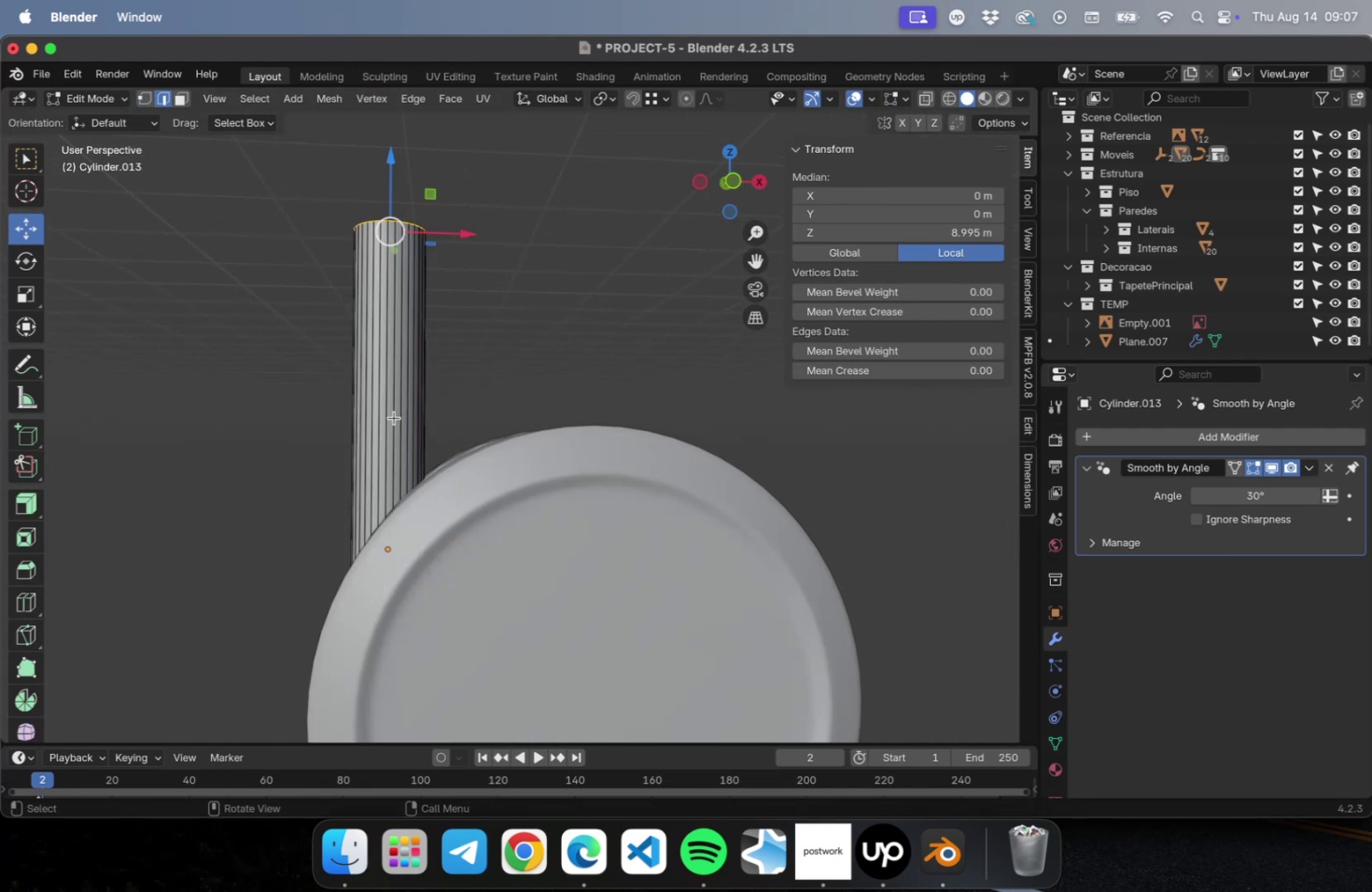 
key(Meta+CommandLeft)
 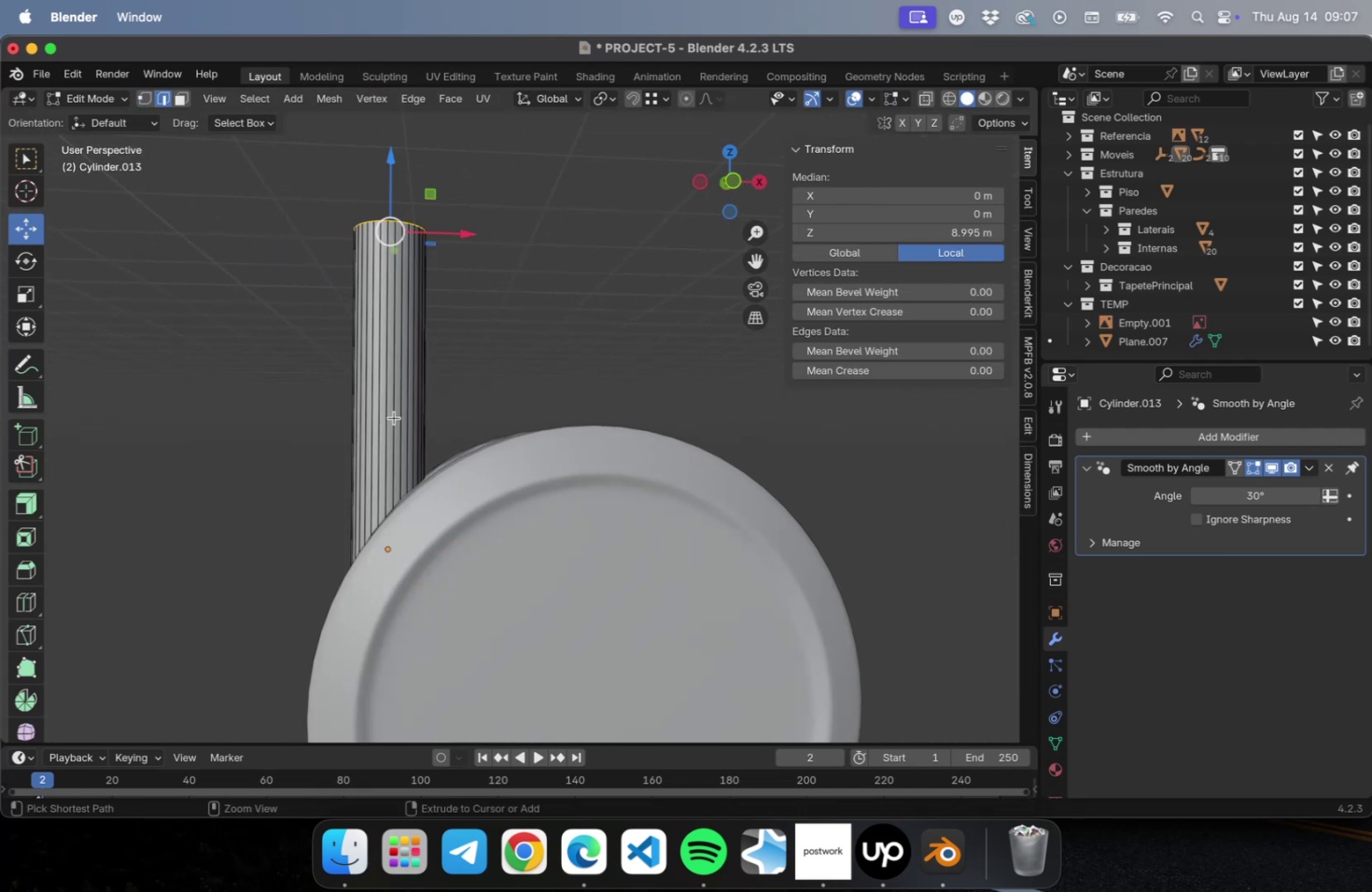 
key(Meta+R)
 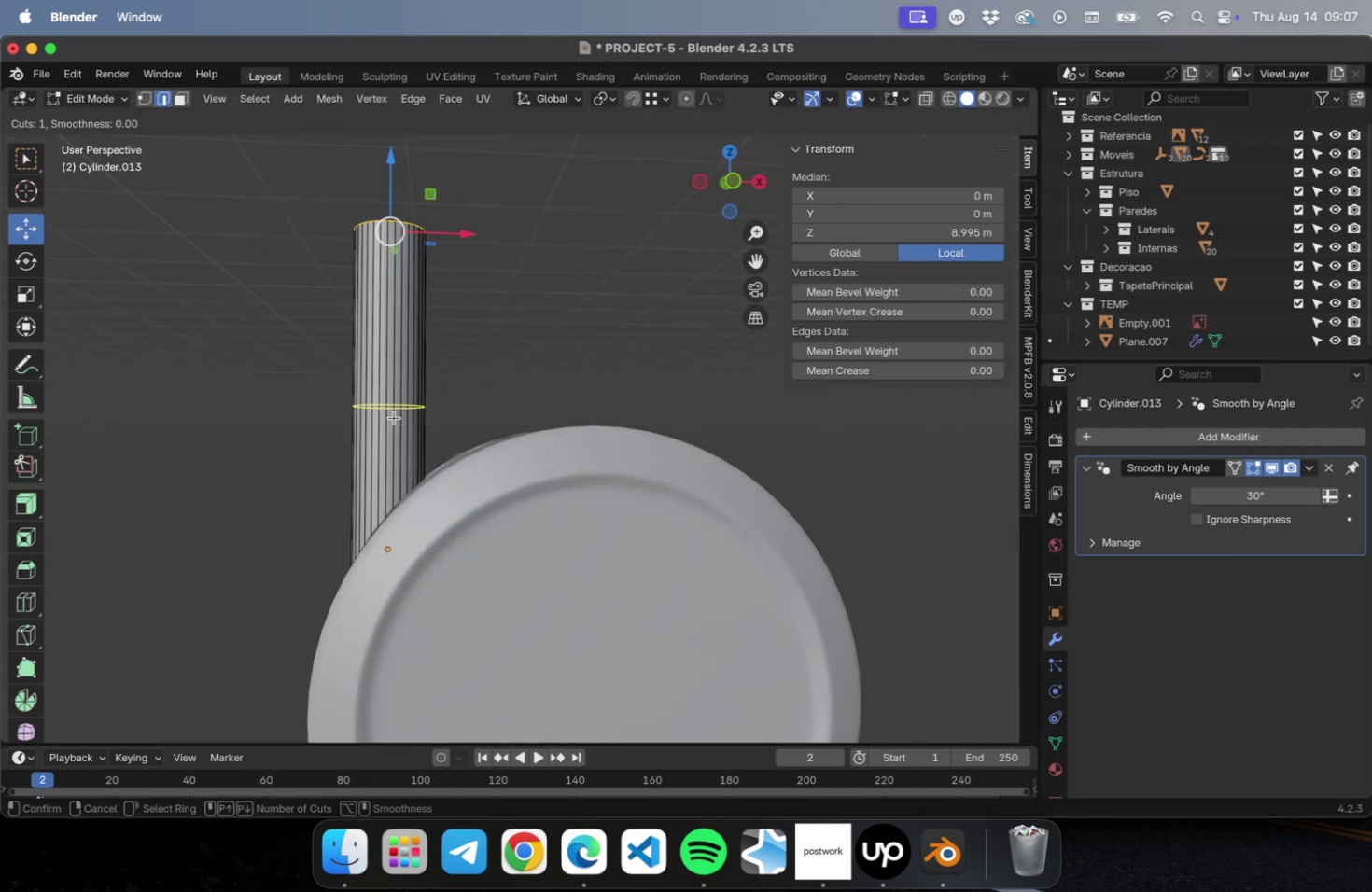 
left_click([394, 417])
 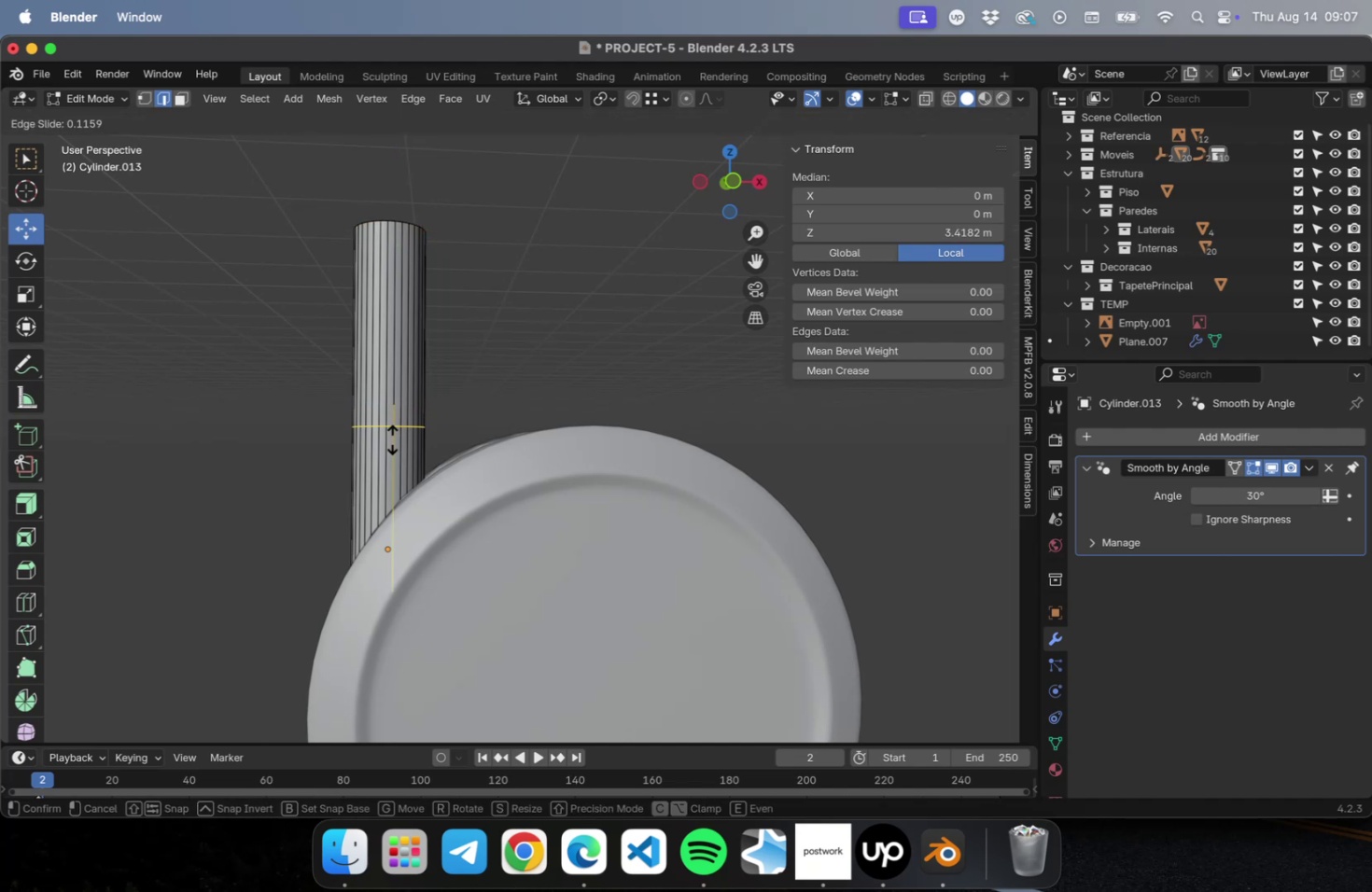 
left_click([392, 439])
 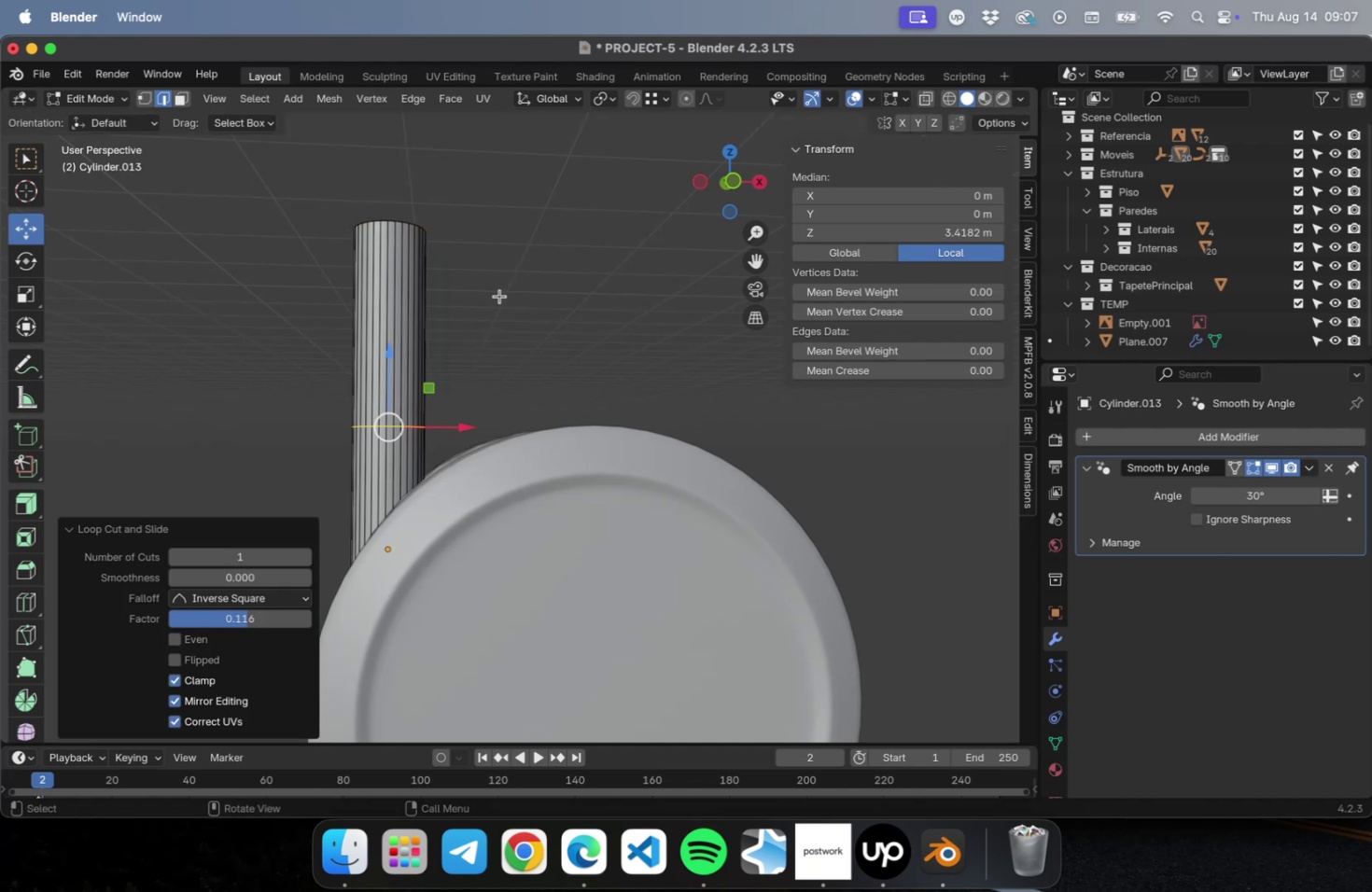 
key(3)
 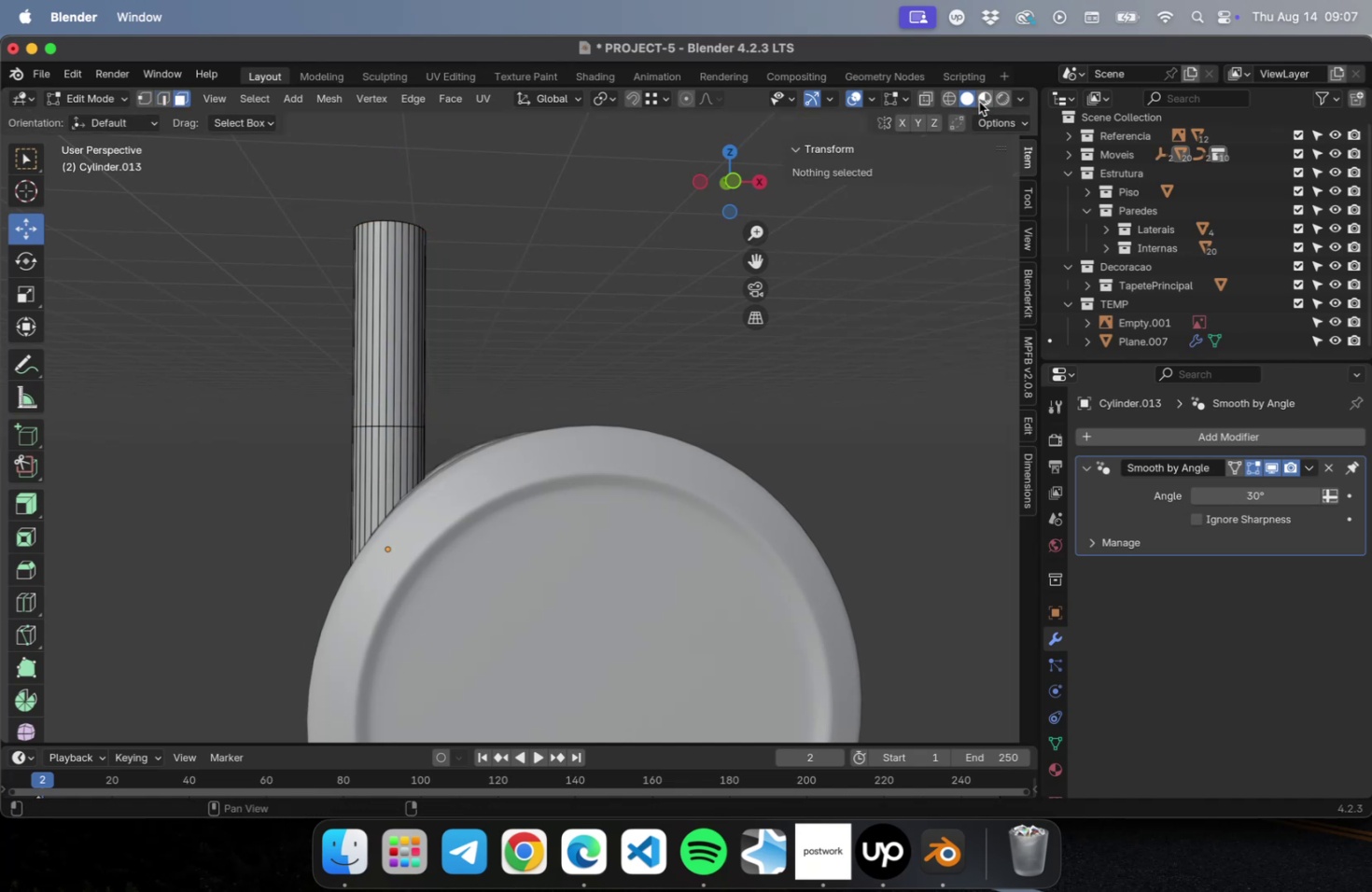 
left_click([946, 99])
 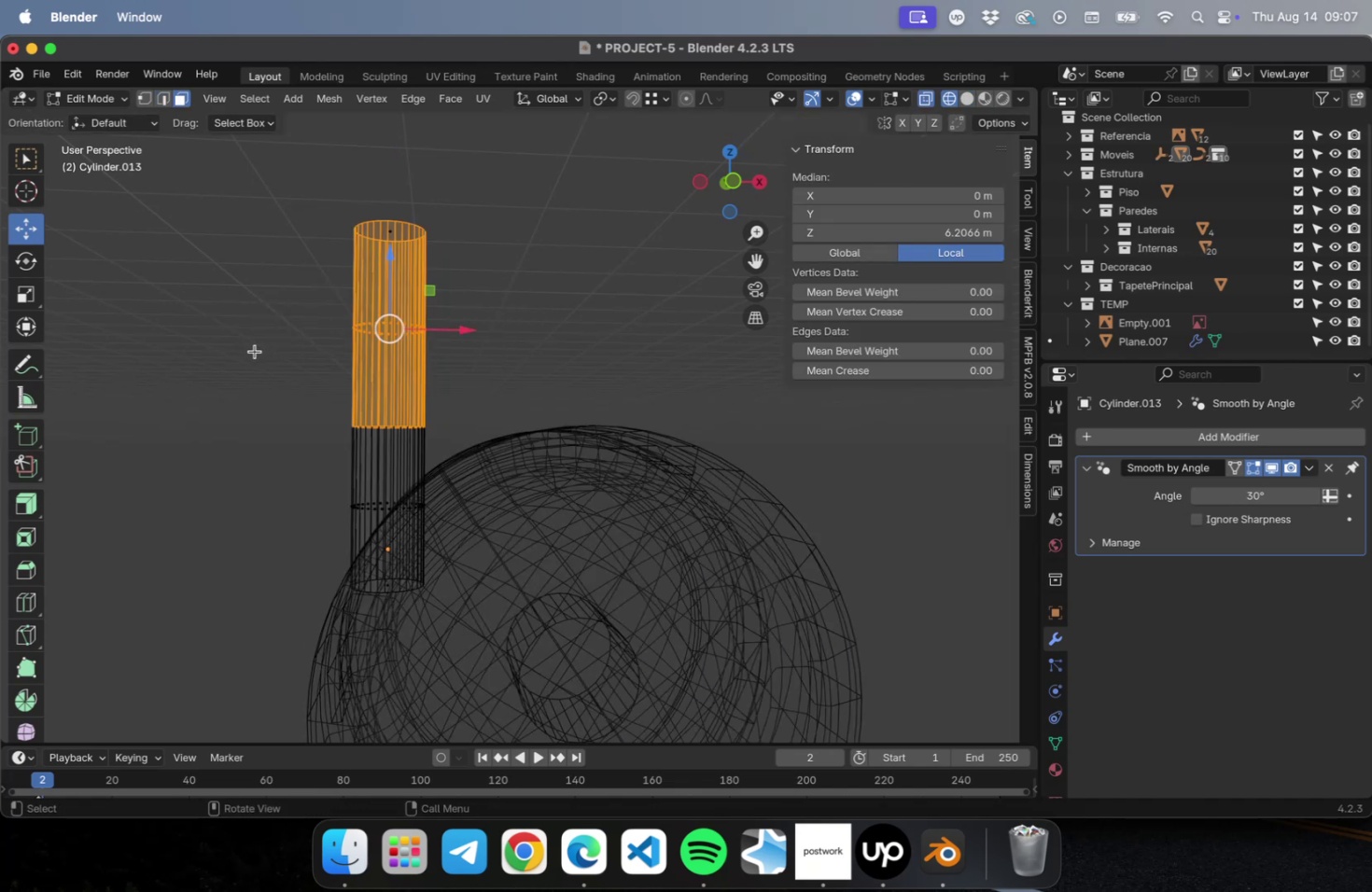 
left_click([35, 505])
 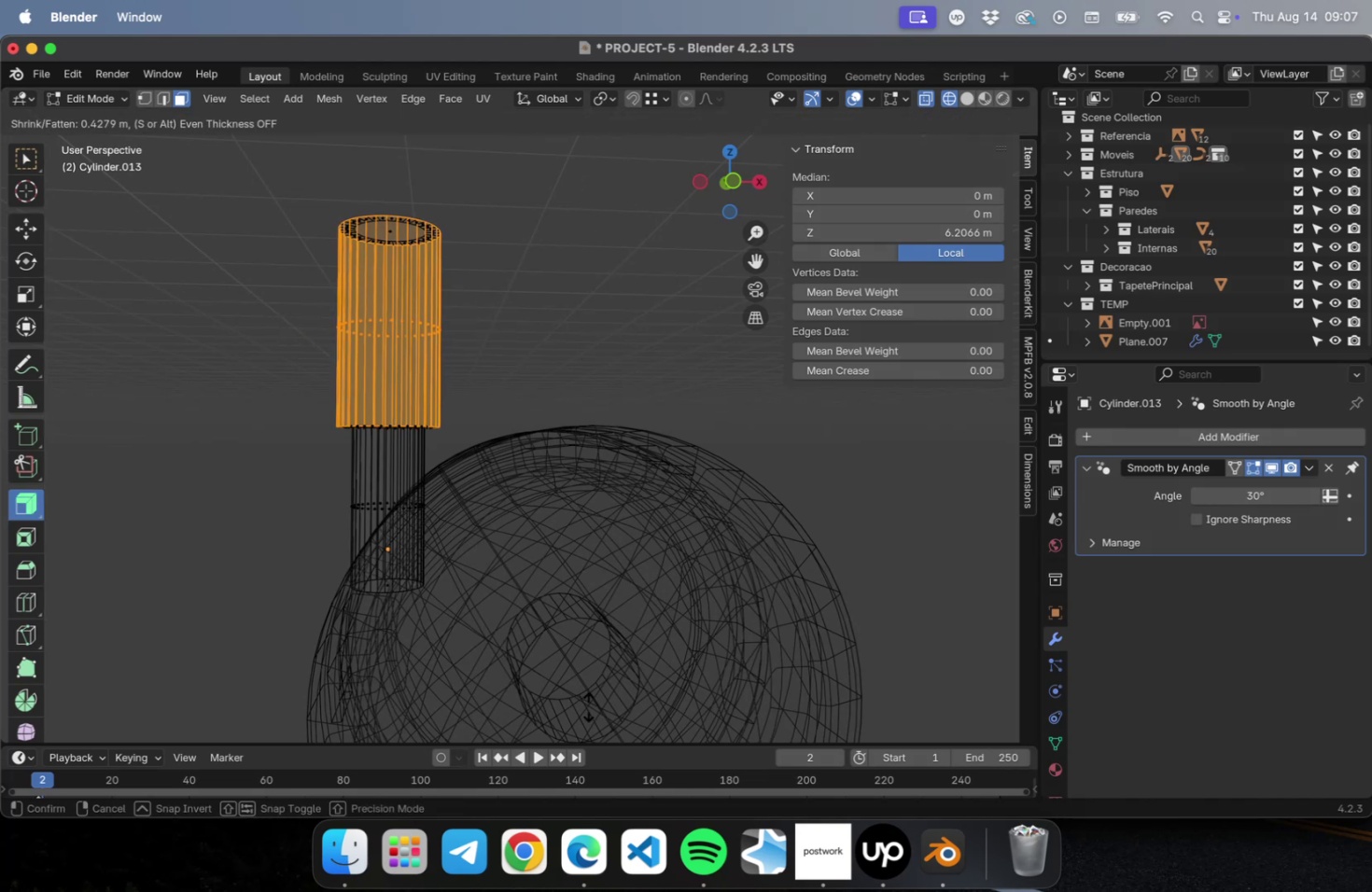 
key(Tab)
 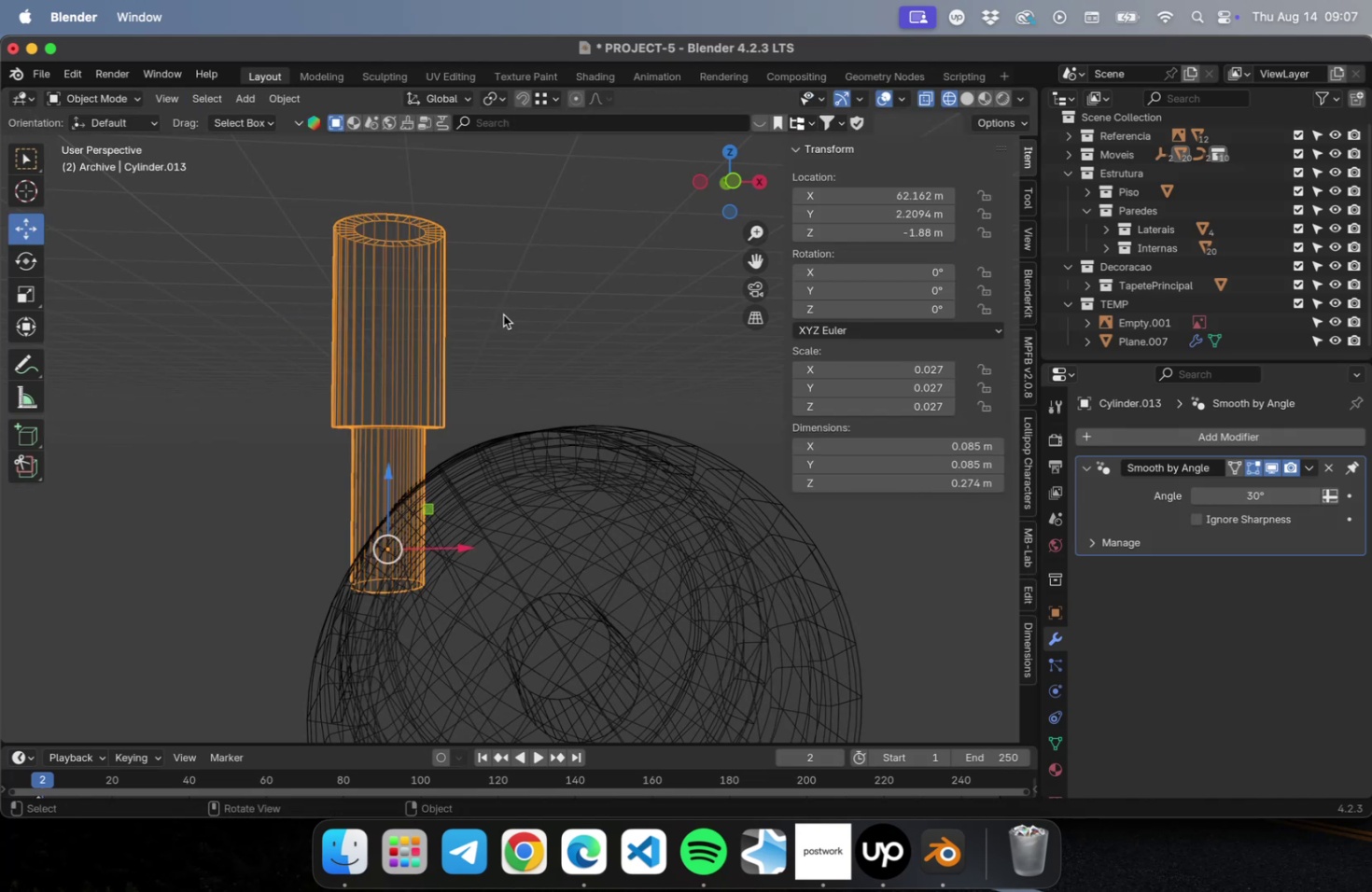 
key(Meta+S)
 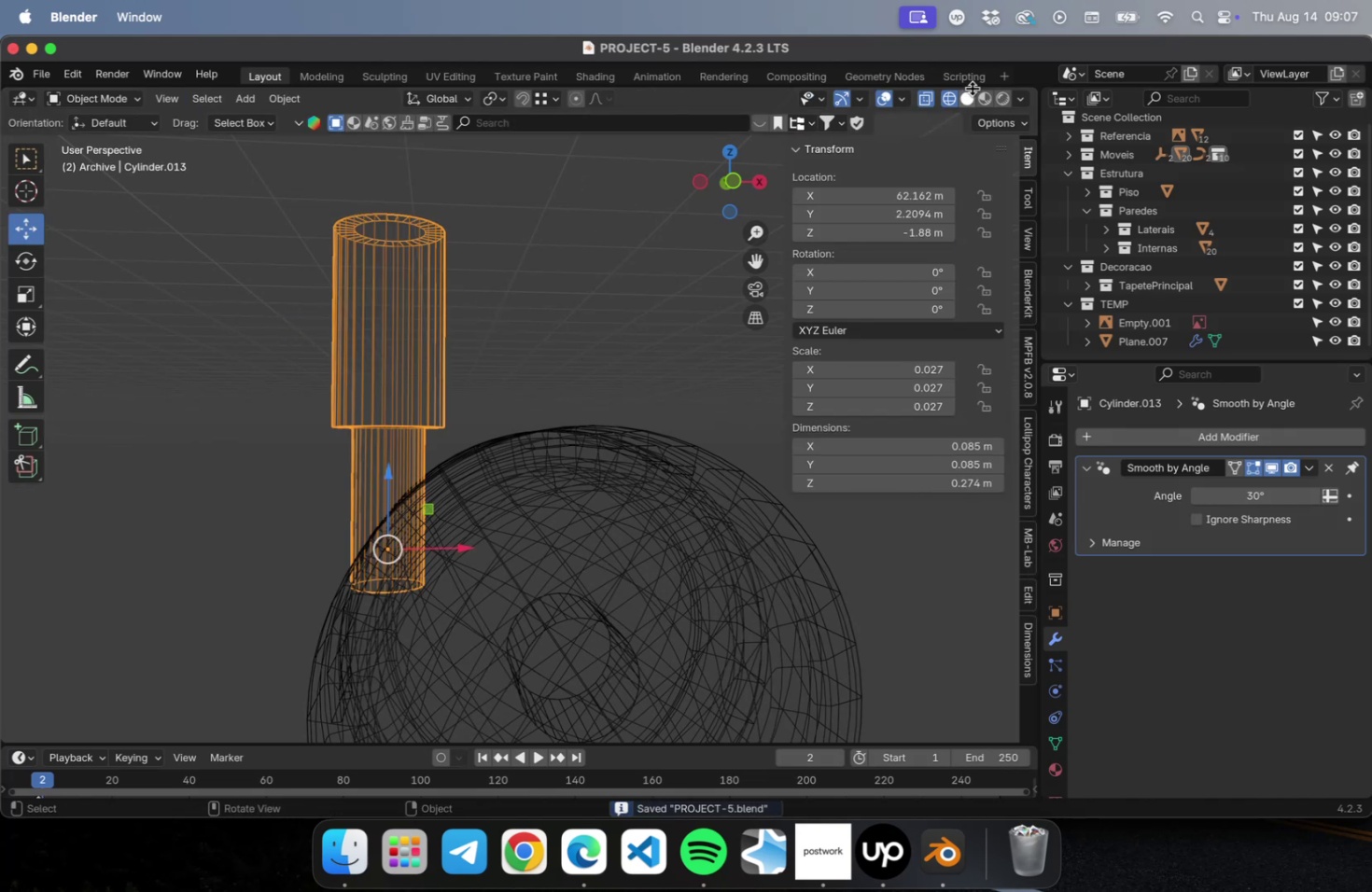 
left_click([967, 99])
 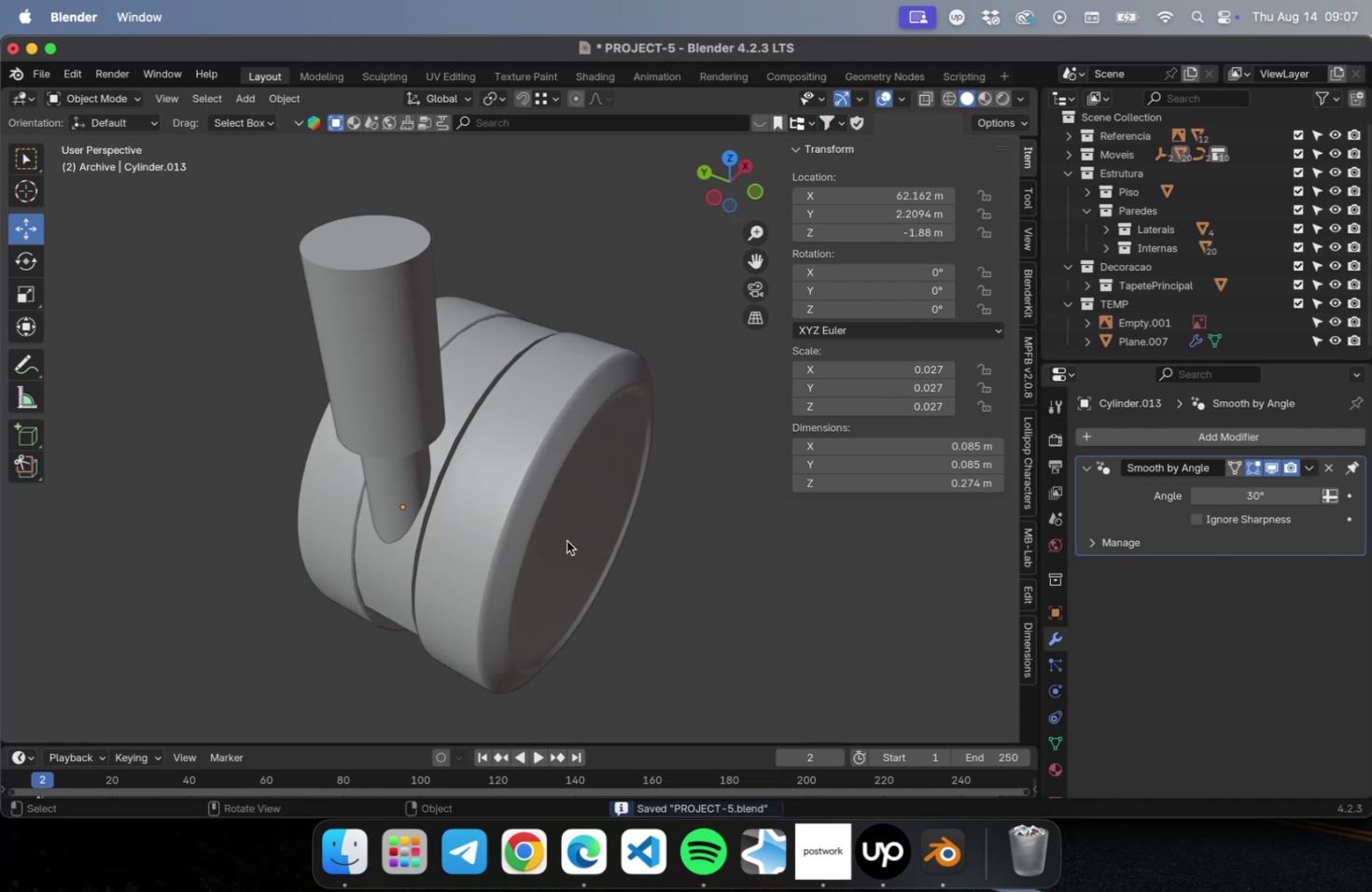 
left_click([521, 480])
 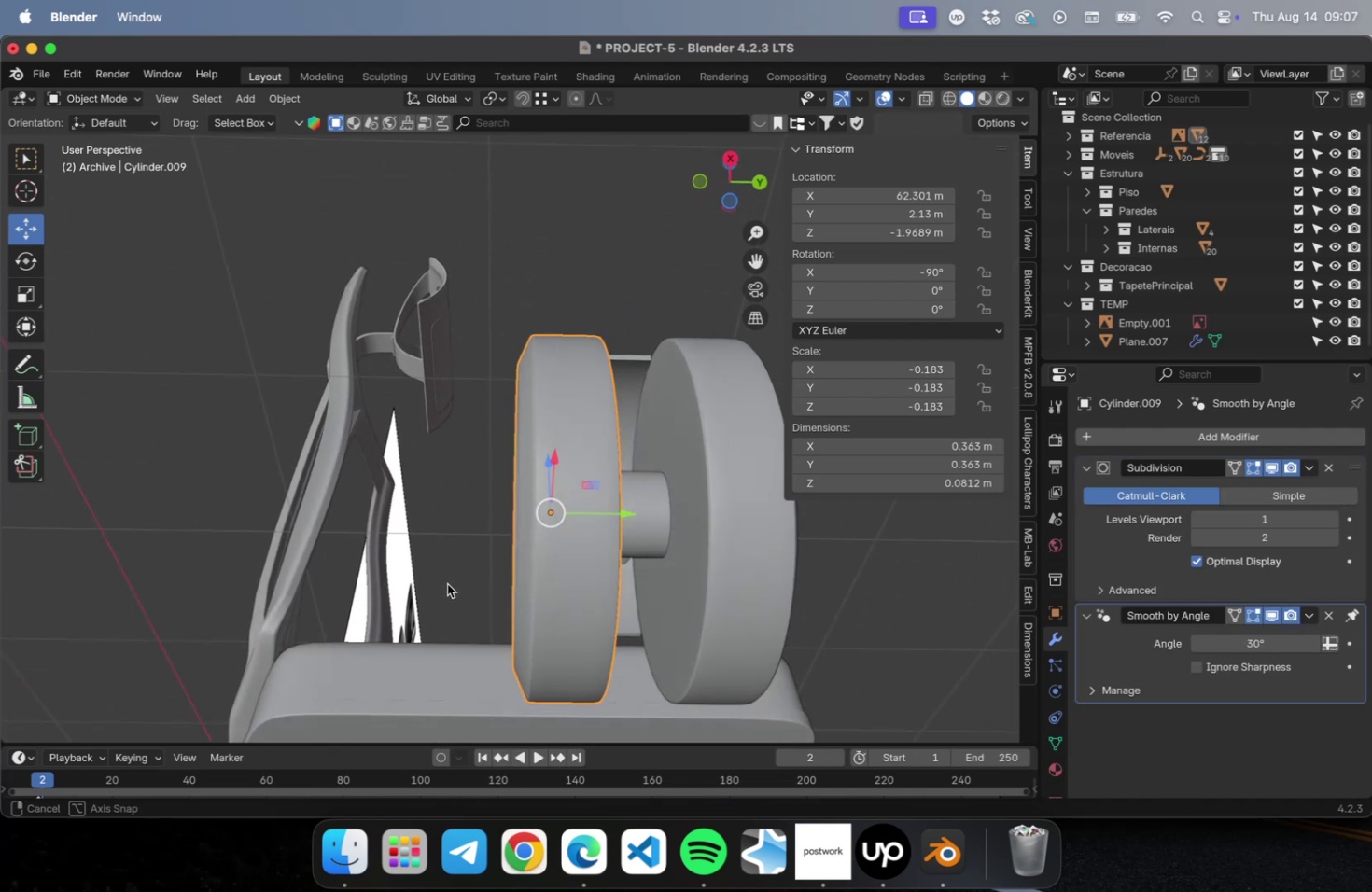 
left_click([638, 537])
 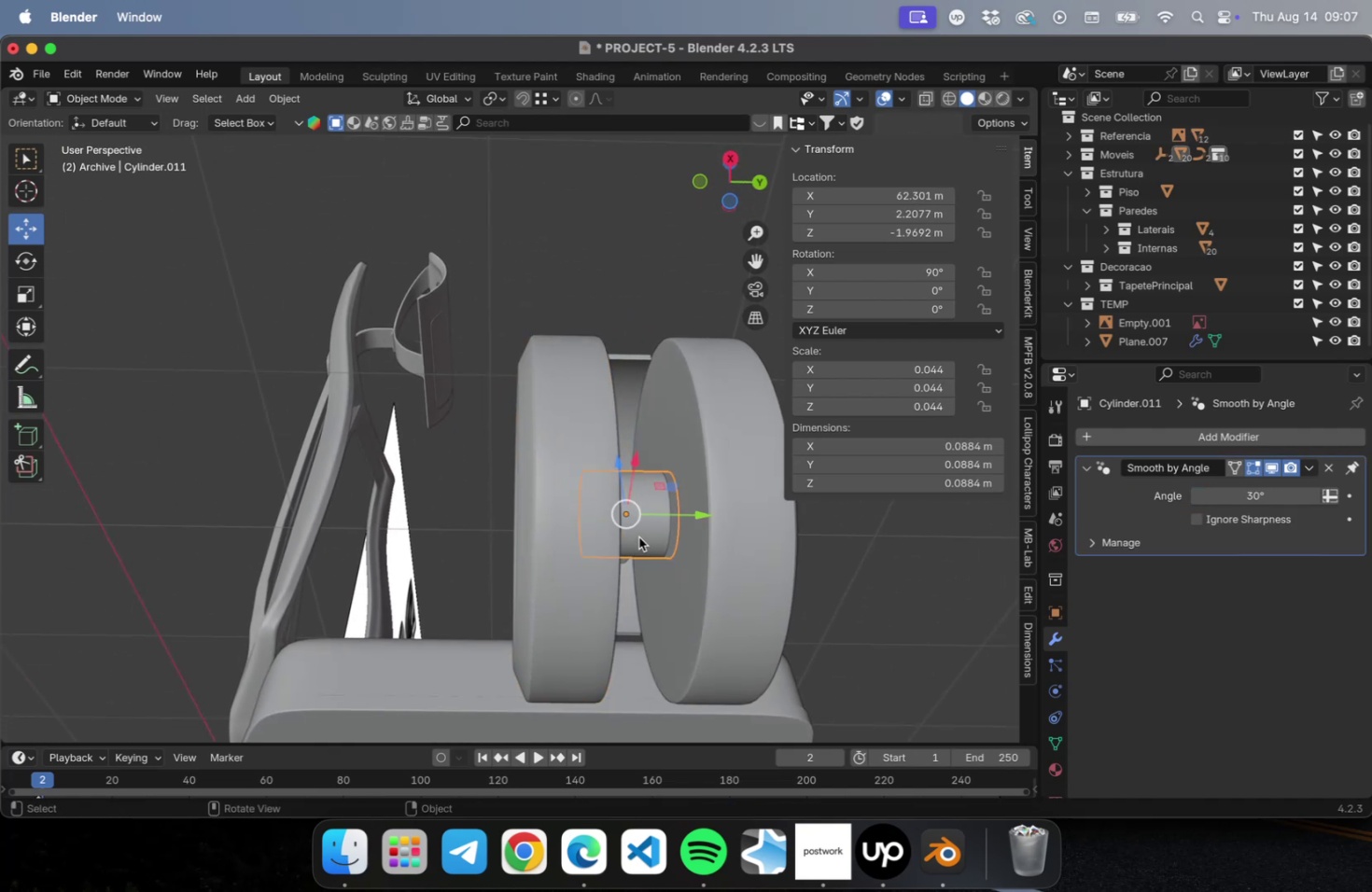 
hold_key(key=ShiftLeft, duration=0.9)
double_click([711, 558])
 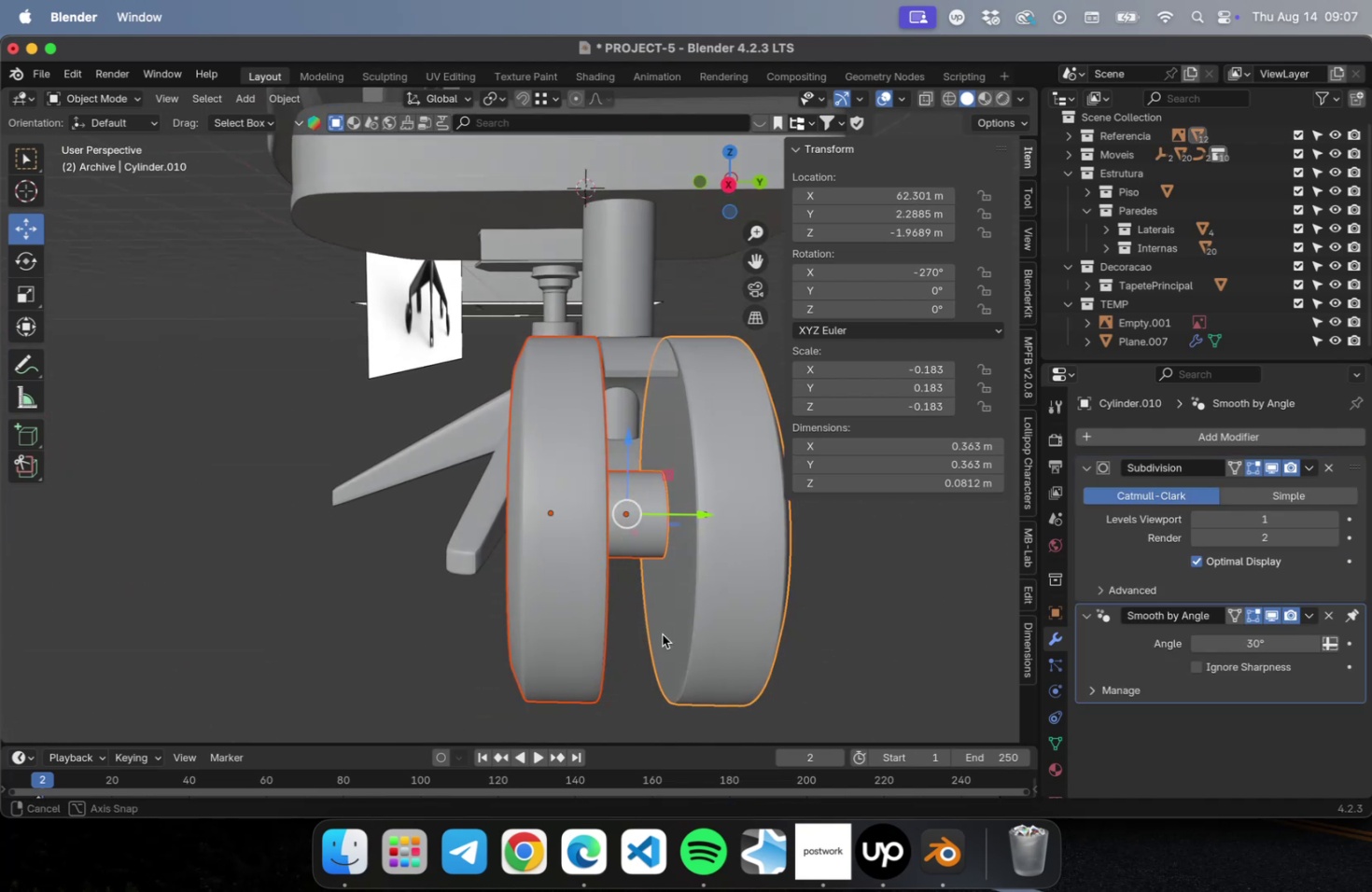 
hold_key(key=ShiftLeft, duration=0.52)
left_click([644, 360])
 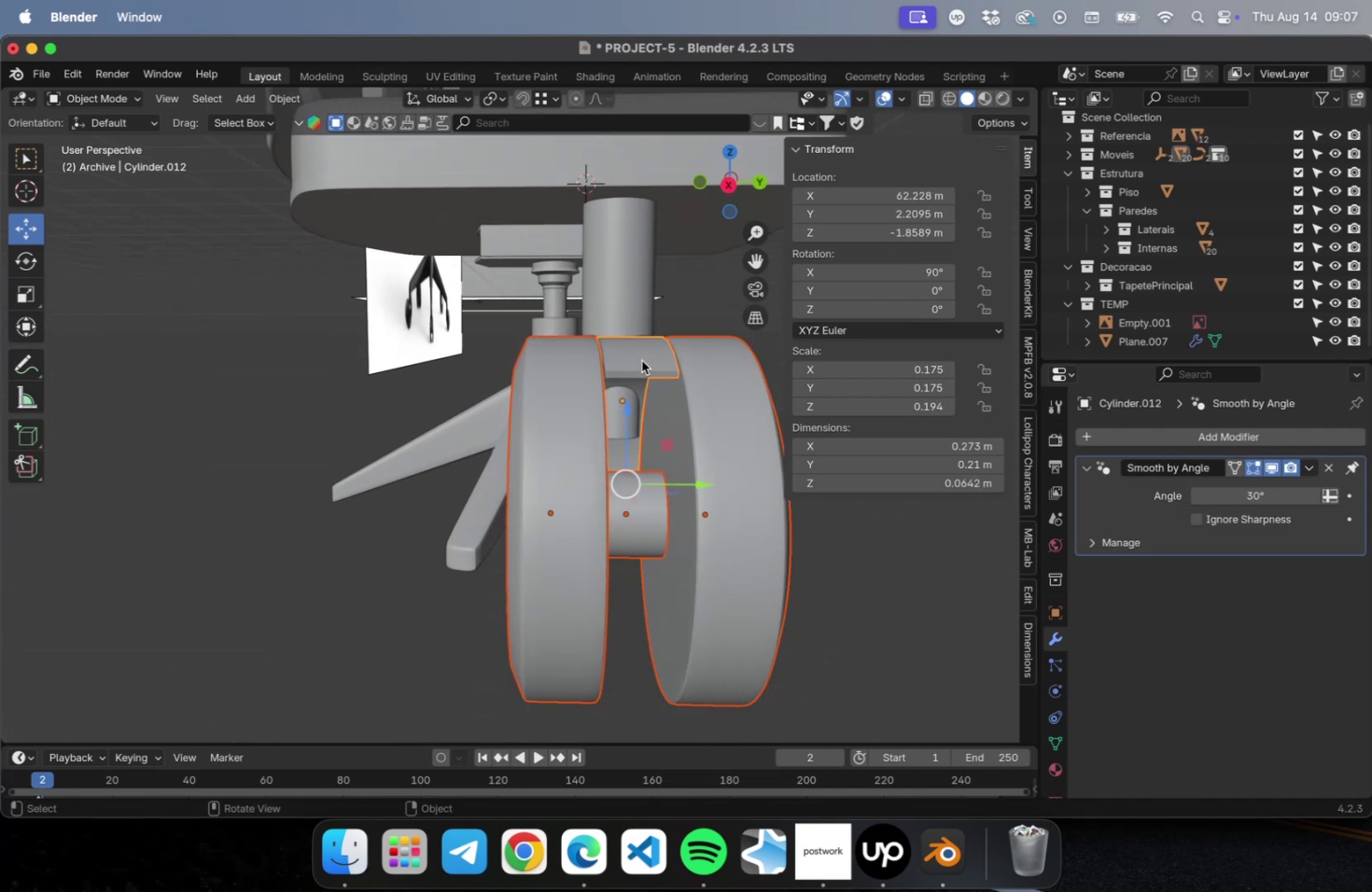 
hold_key(key=ShiftLeft, duration=0.45)
 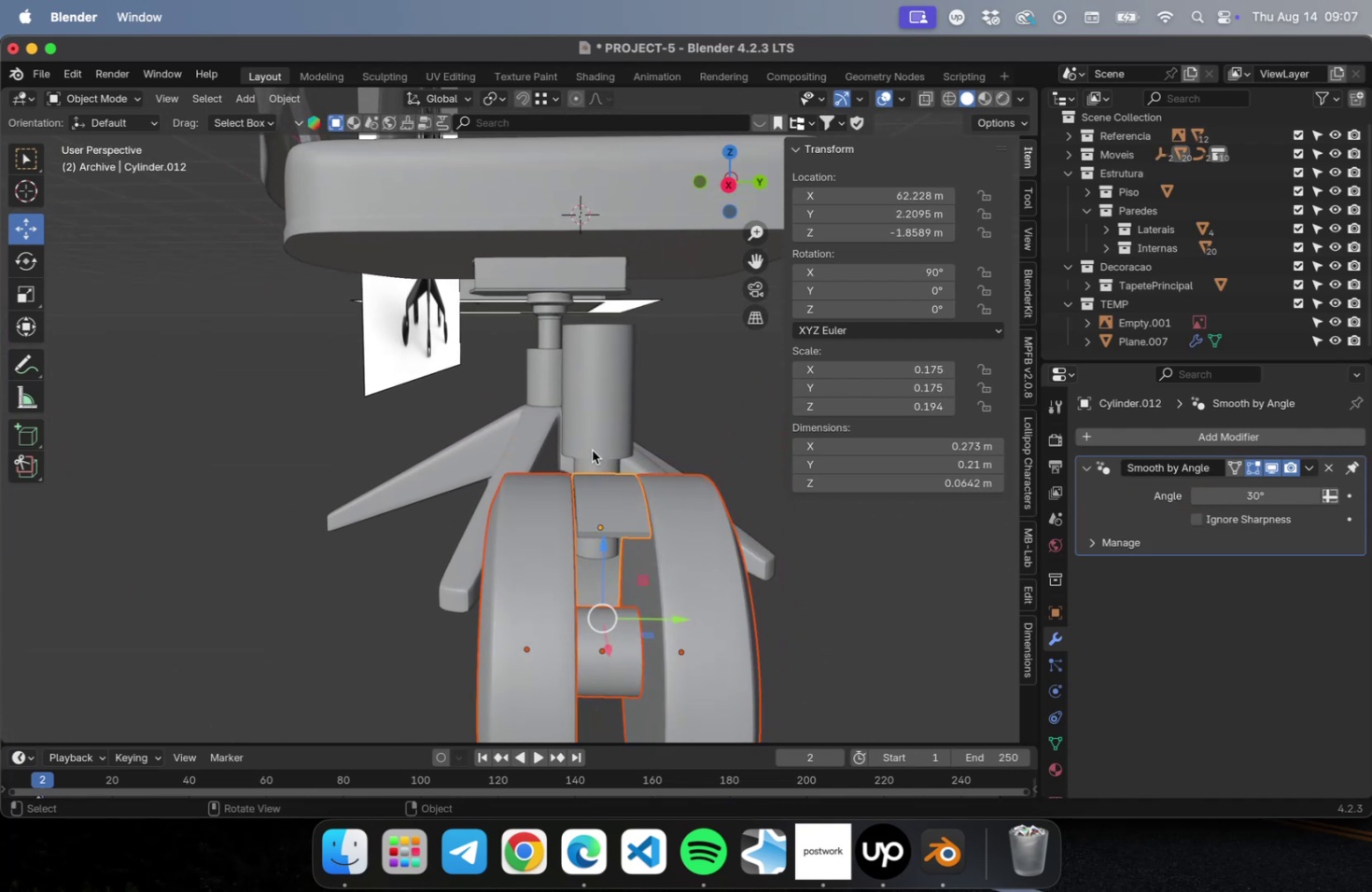 
hold_key(key=ShiftLeft, duration=0.56)
left_click([590, 416])
 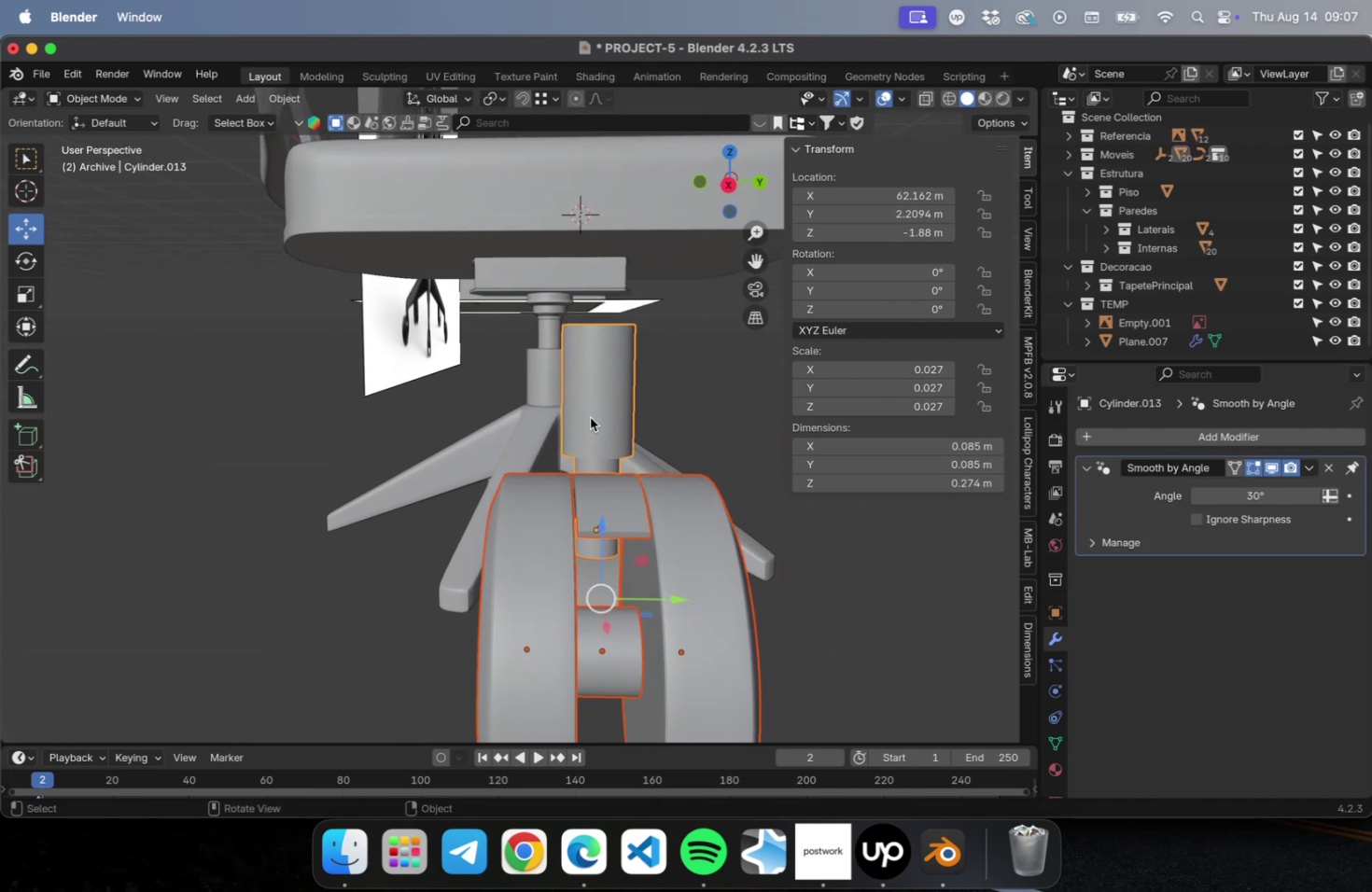 
key(Meta+P)
 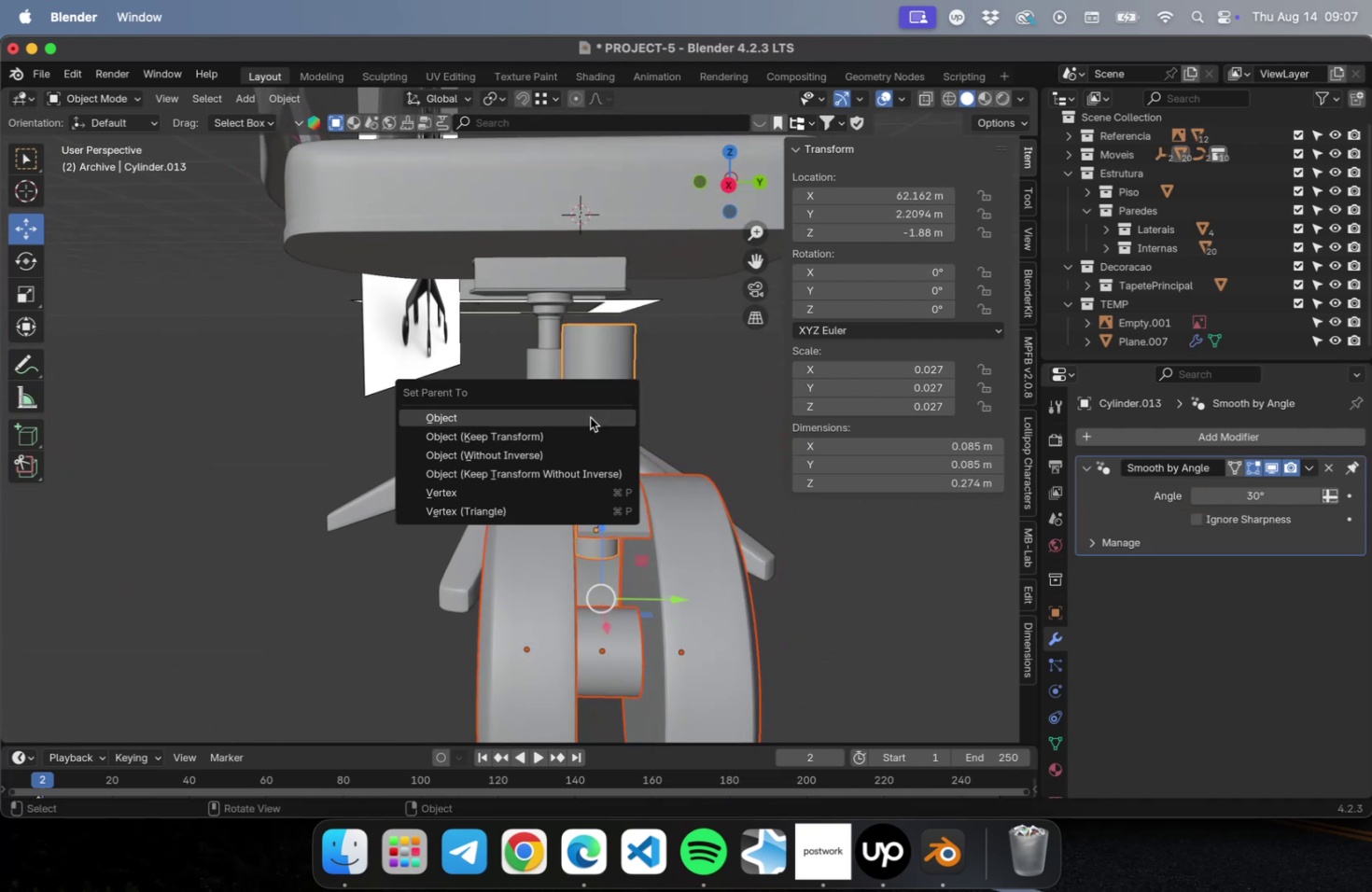 
key(Enter)
 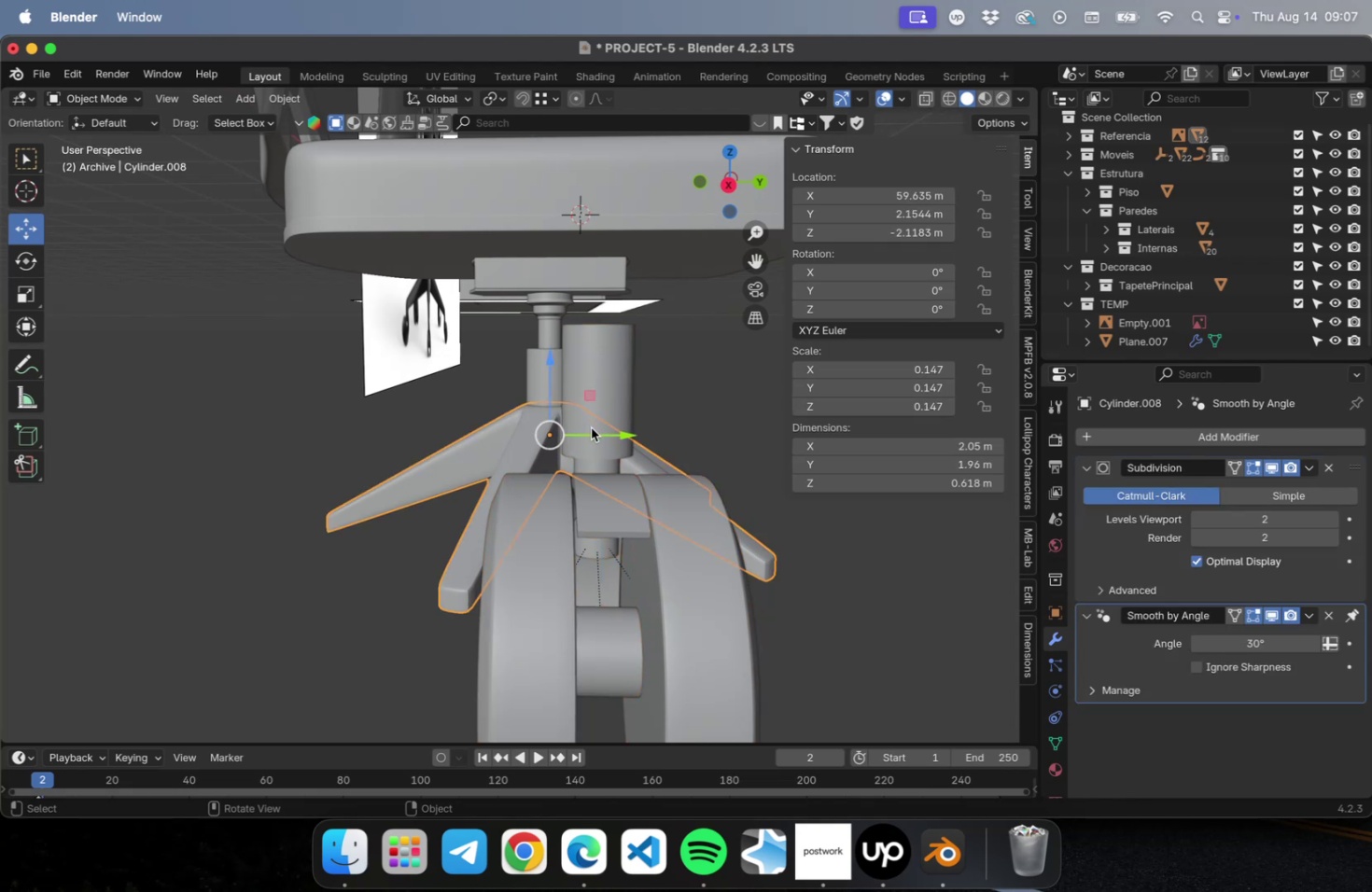 
scroll: coordinate [672, 498], scroll_direction: down, amount: 4.0
 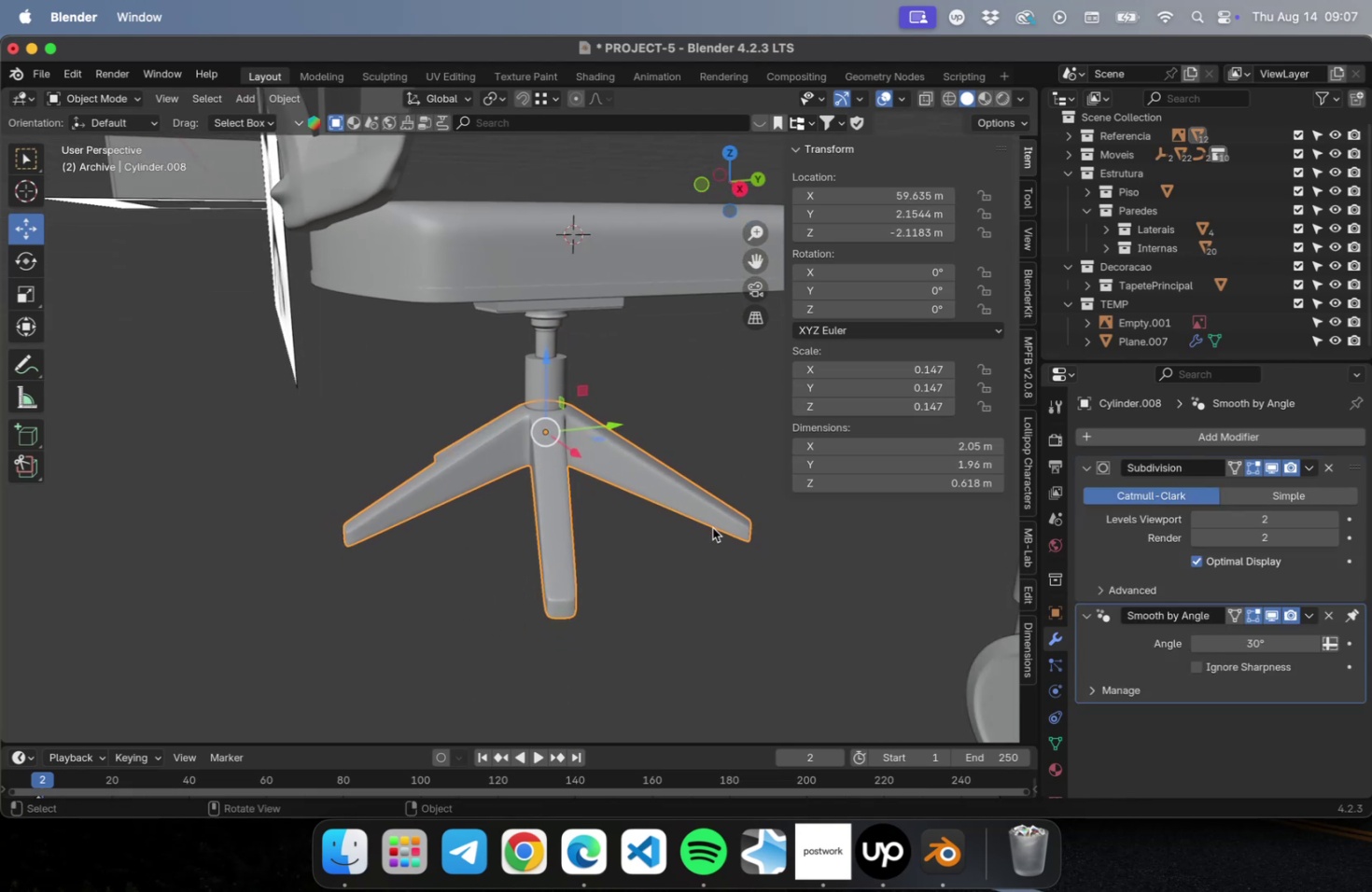 
hold_key(key=ShiftLeft, duration=0.59)
 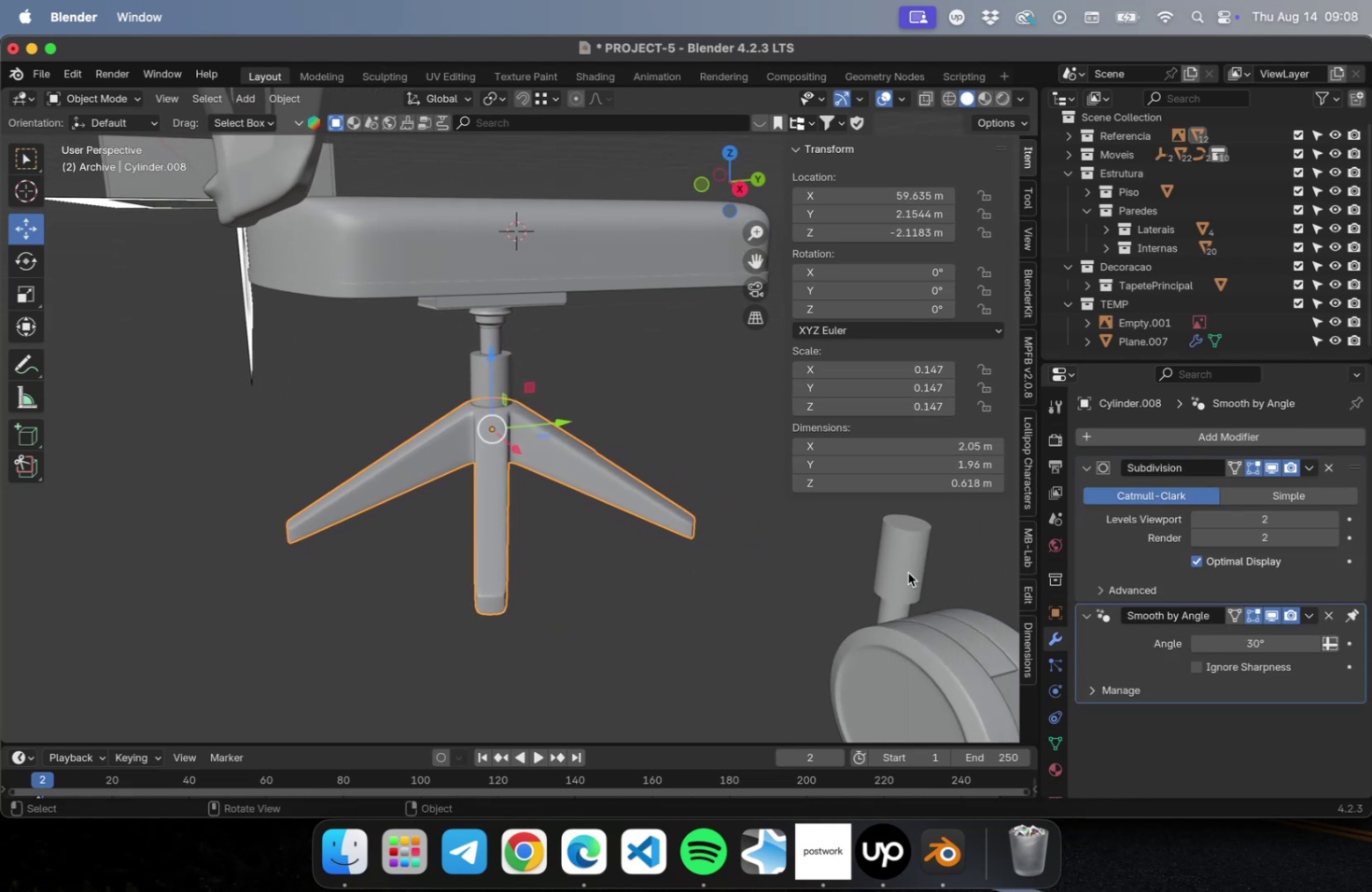 
left_click([912, 571])
 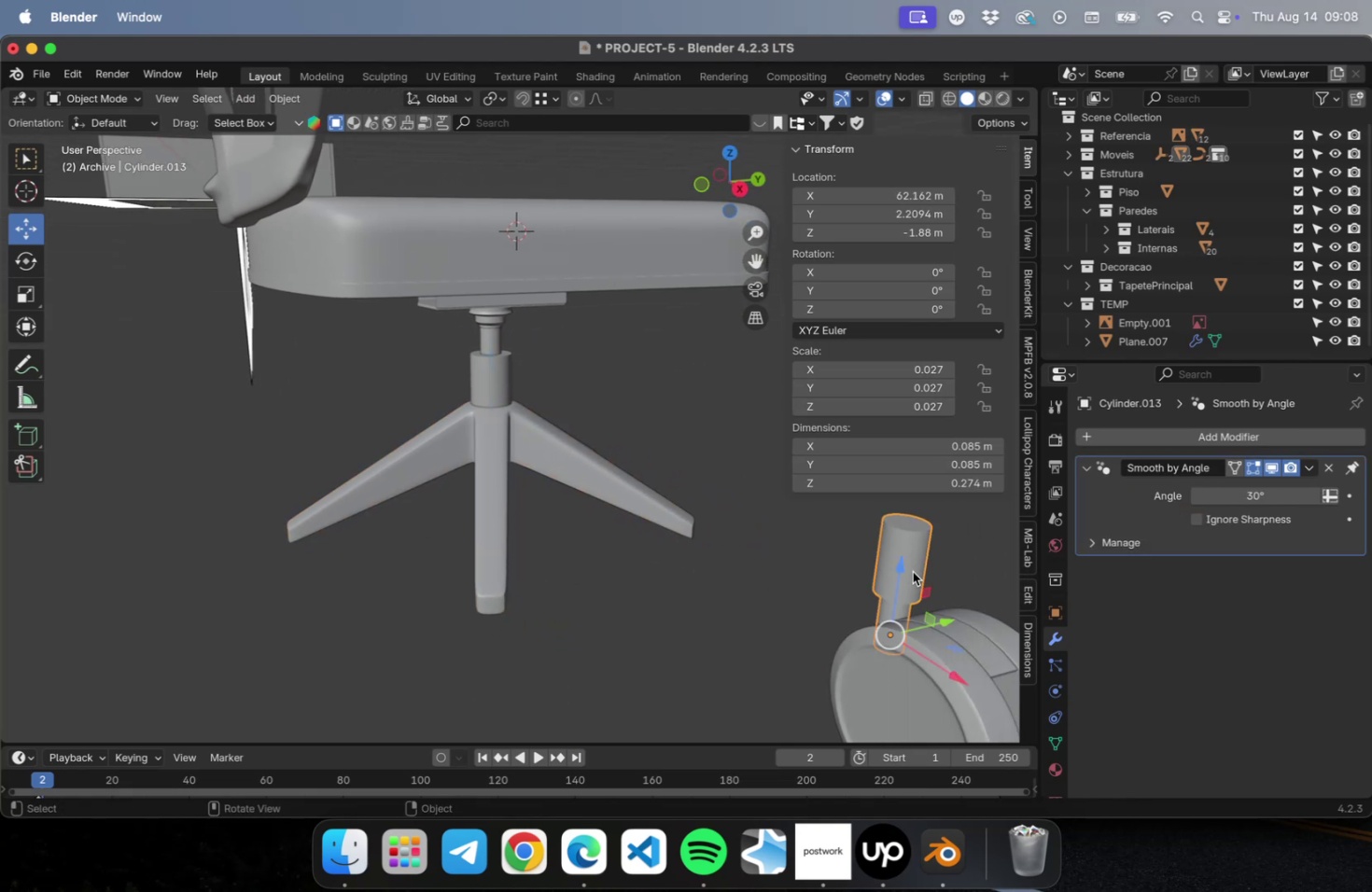 
key(G)
 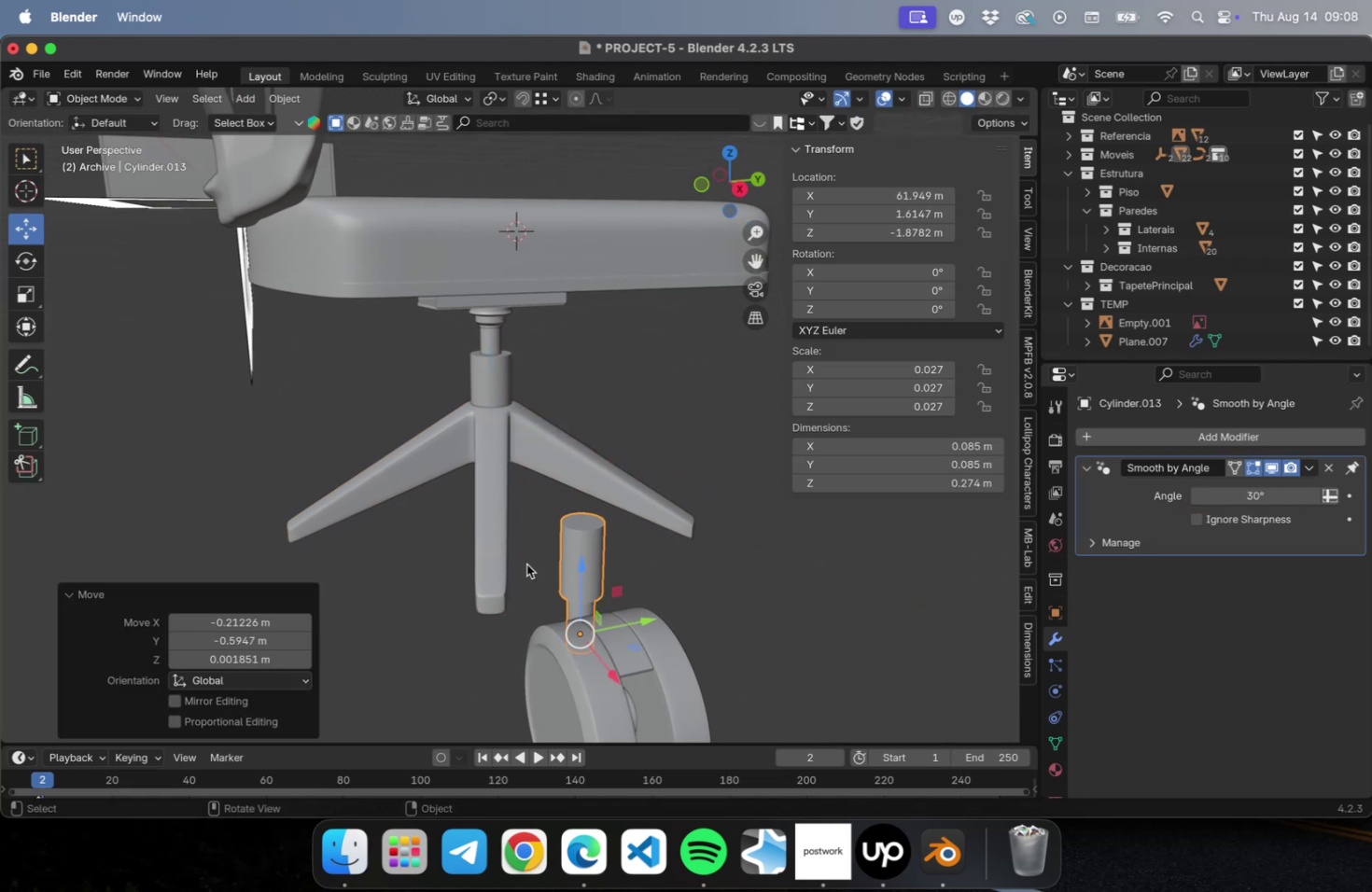 
right_click([595, 564])
 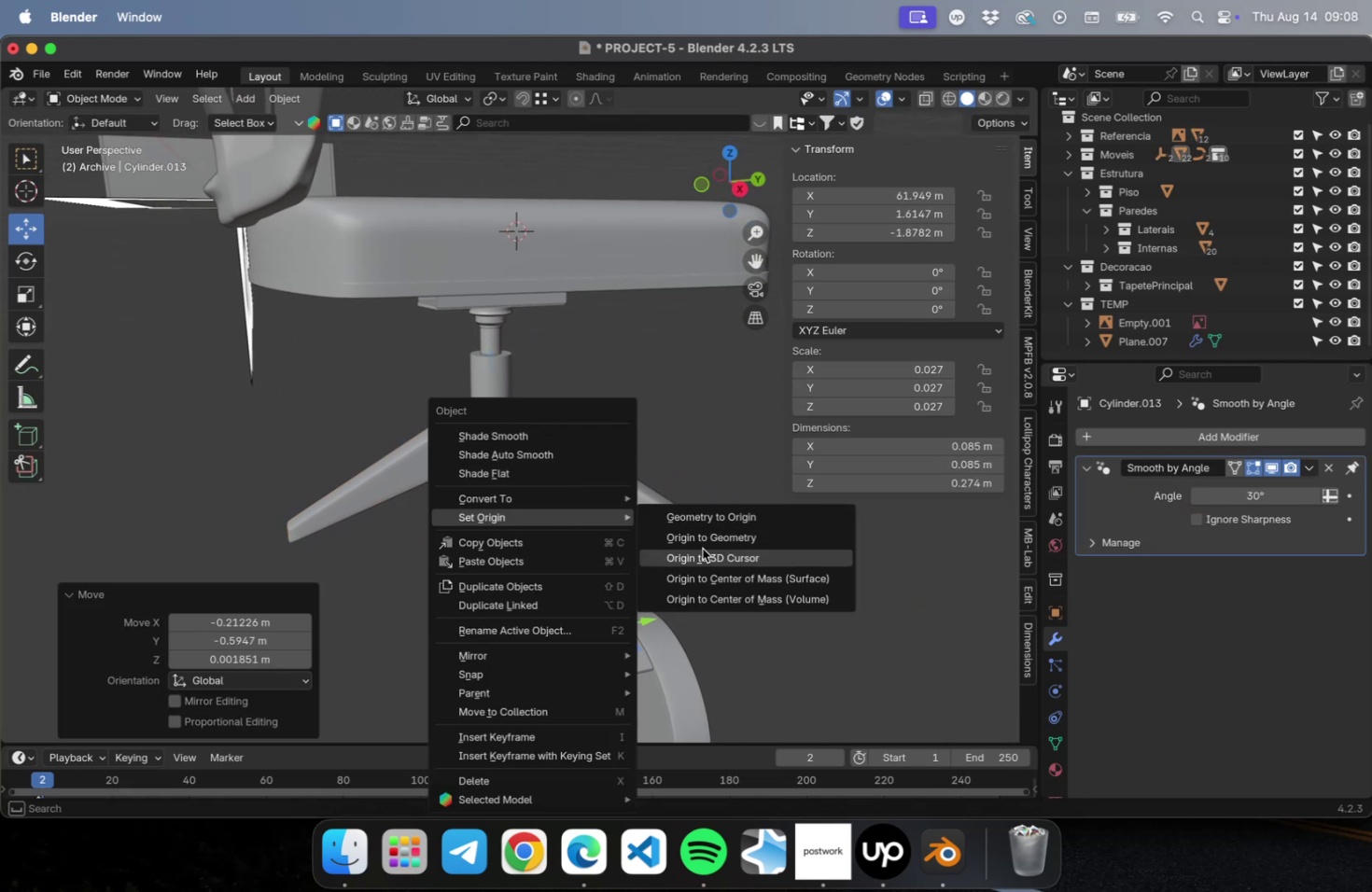 
left_click([699, 540])
 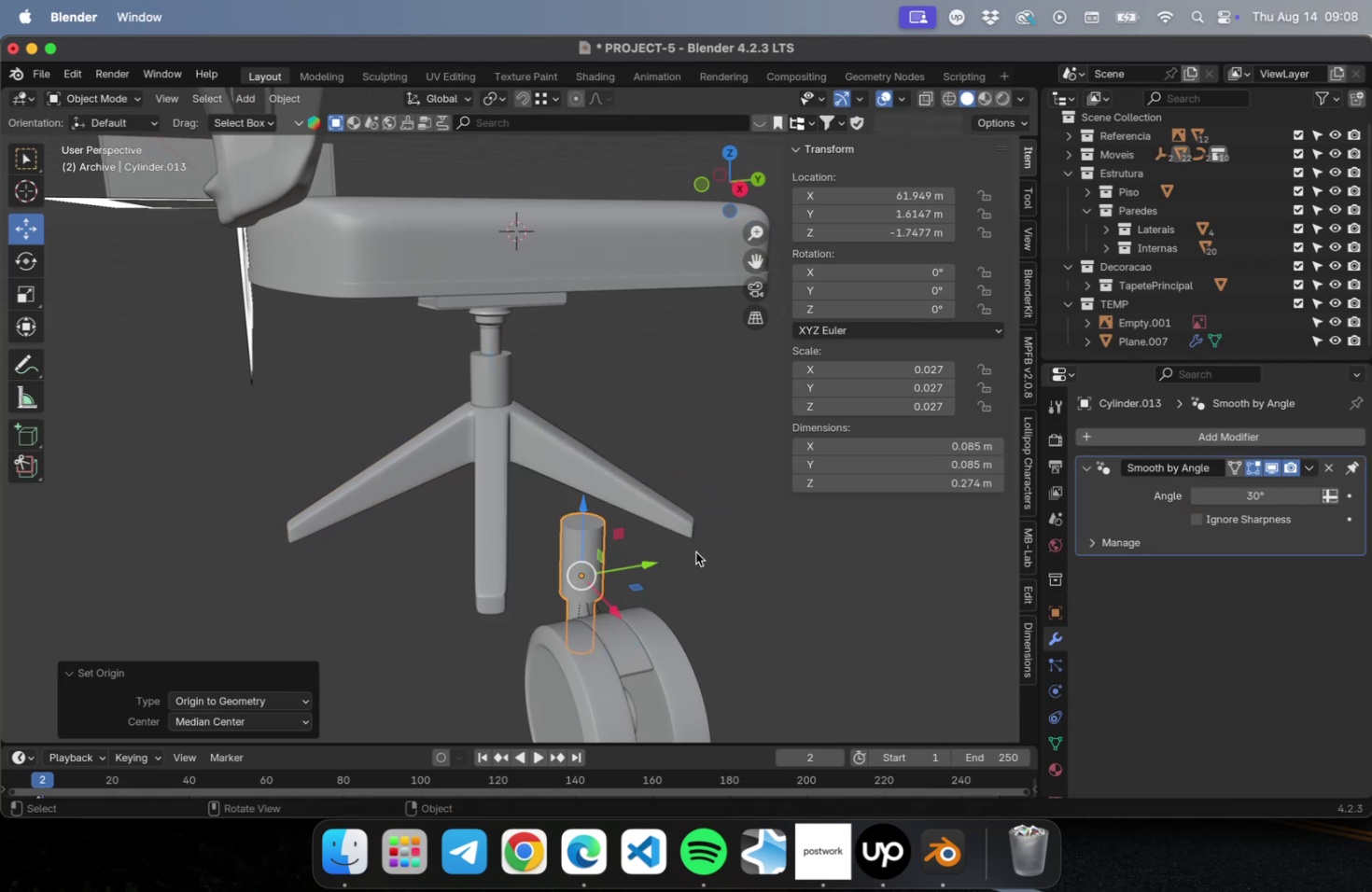 
key(Meta+CommandLeft)
 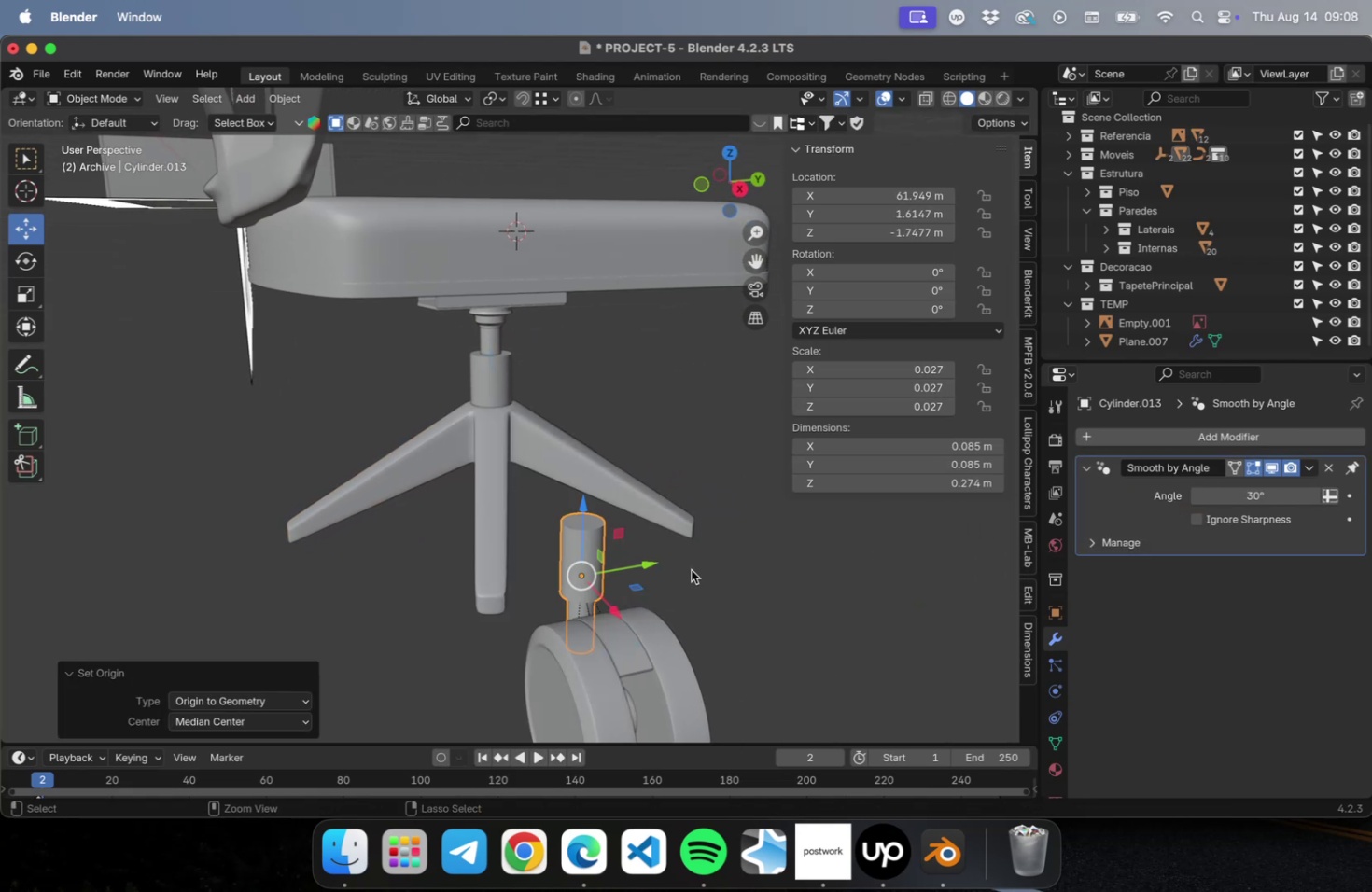 
key(Meta+S)
 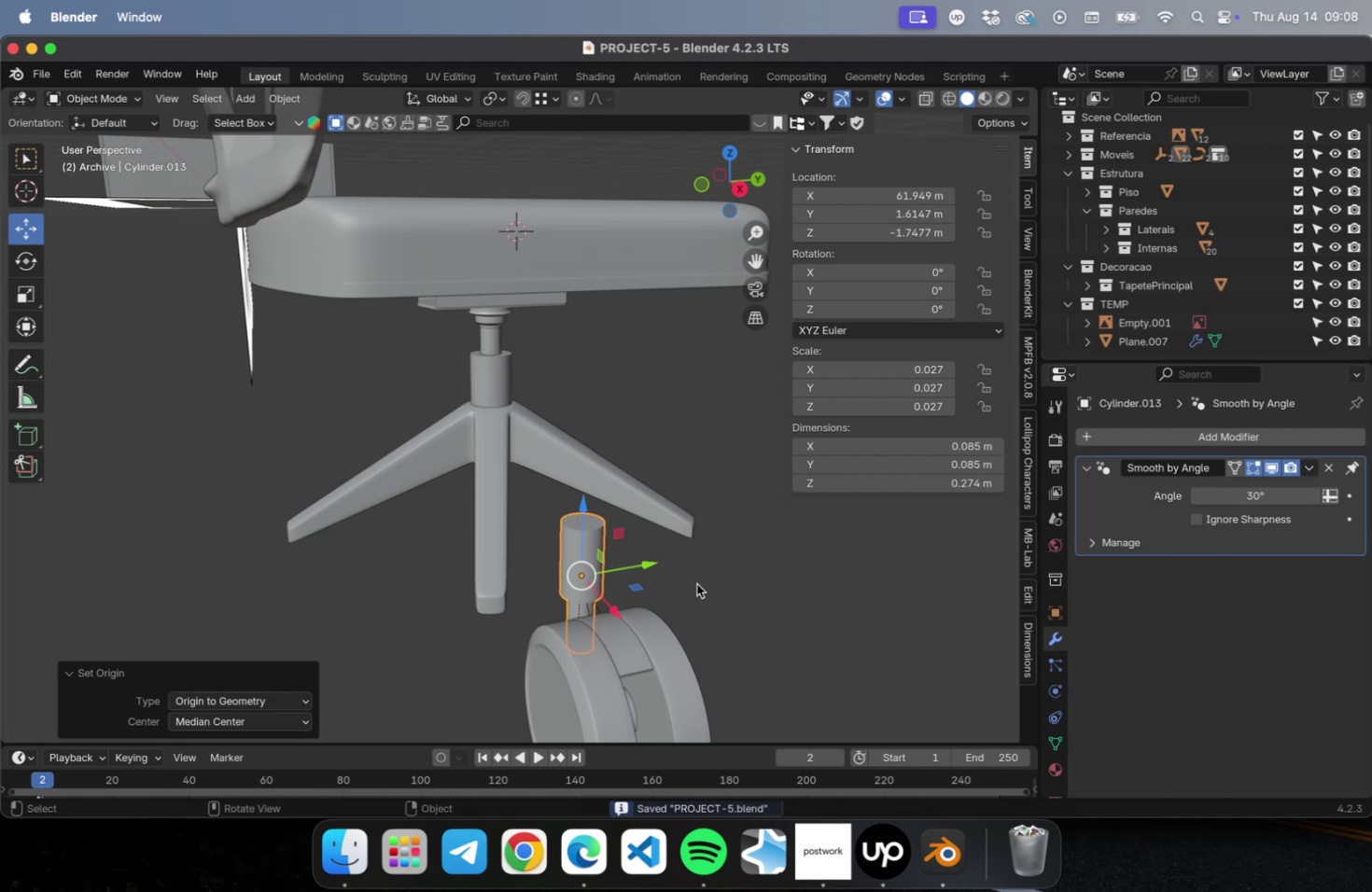 
key(NumLock)
 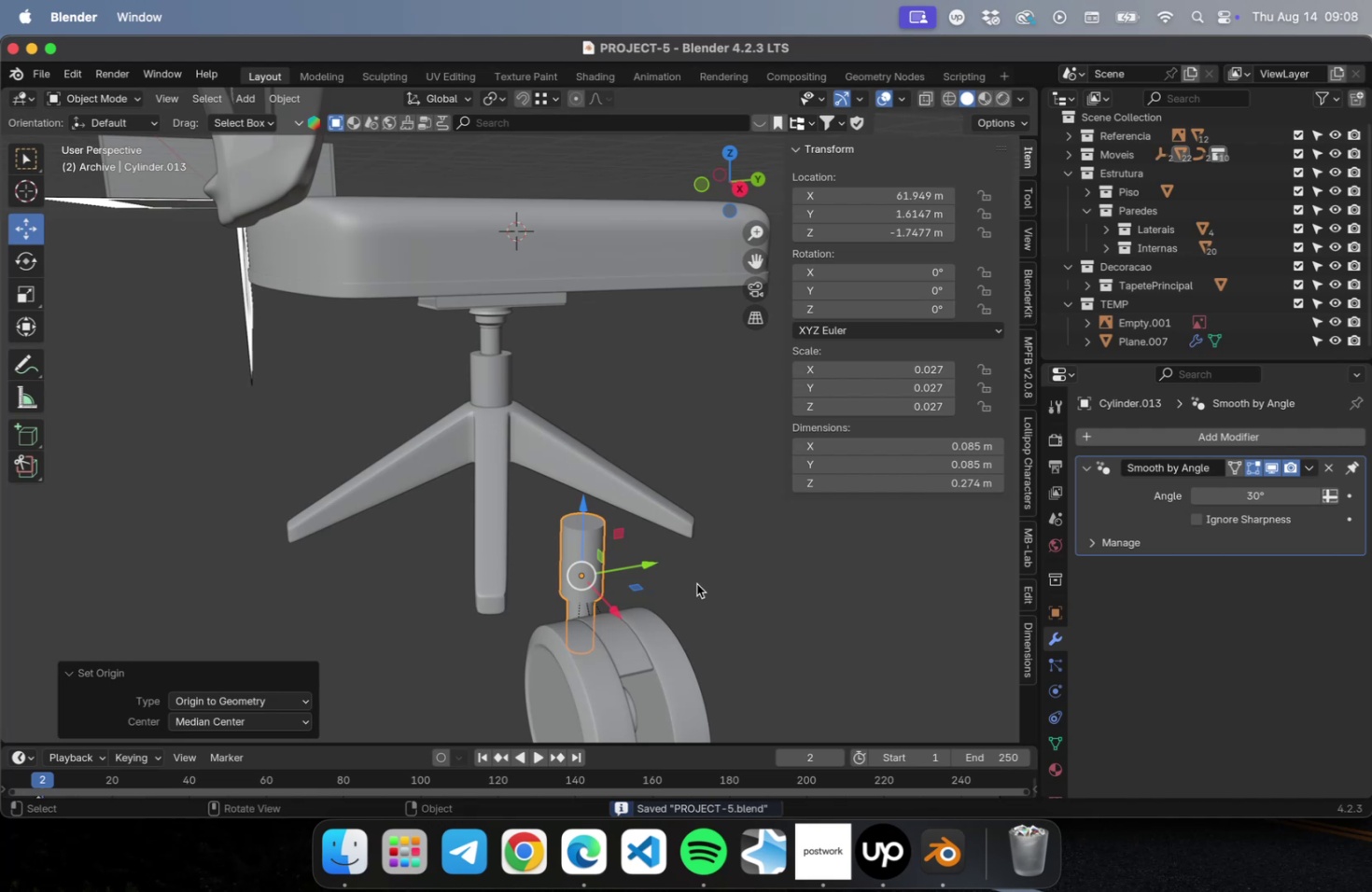 
key(Numpad7)
 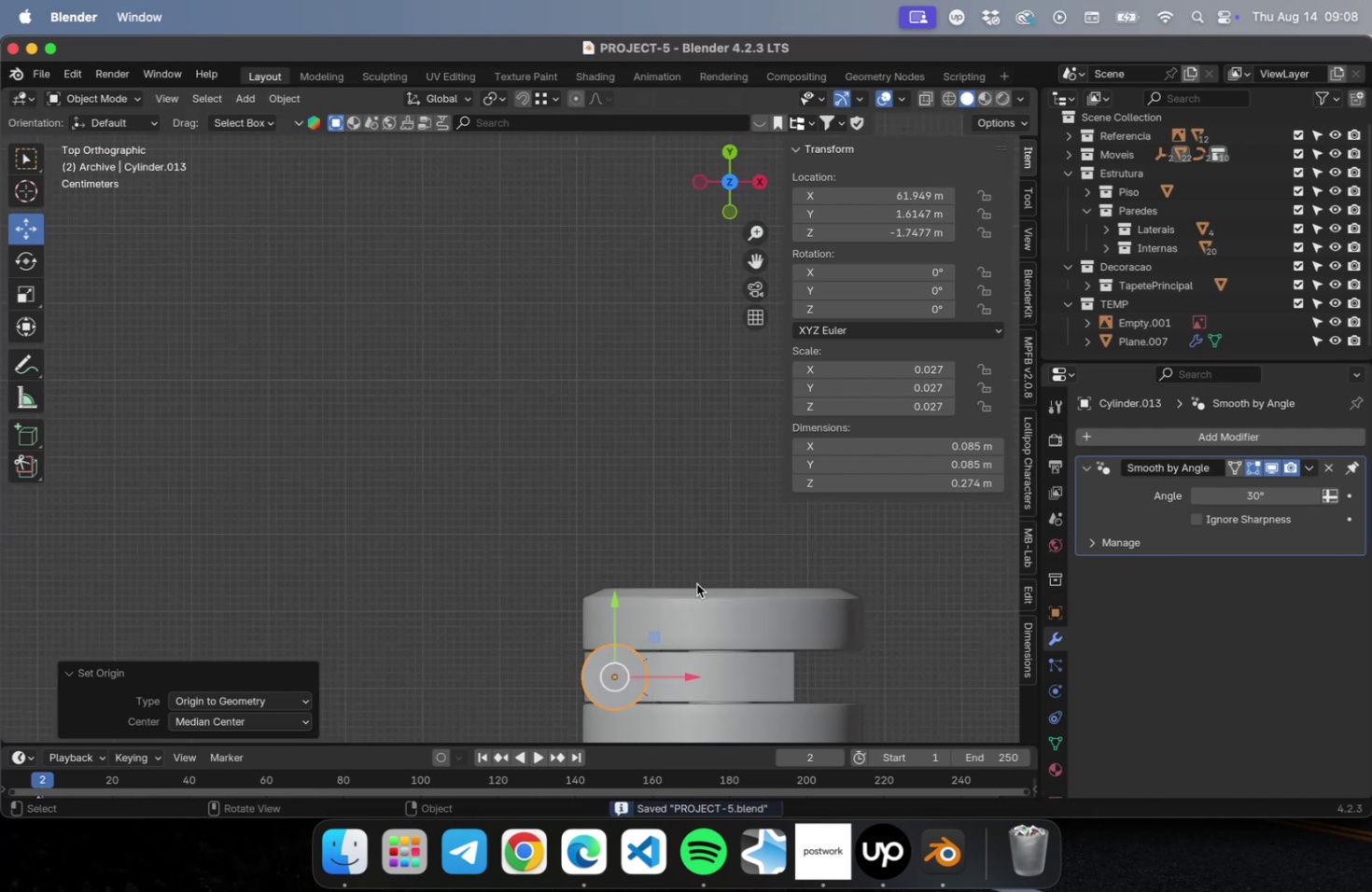 
scroll: coordinate [695, 585], scroll_direction: down, amount: 39.0
 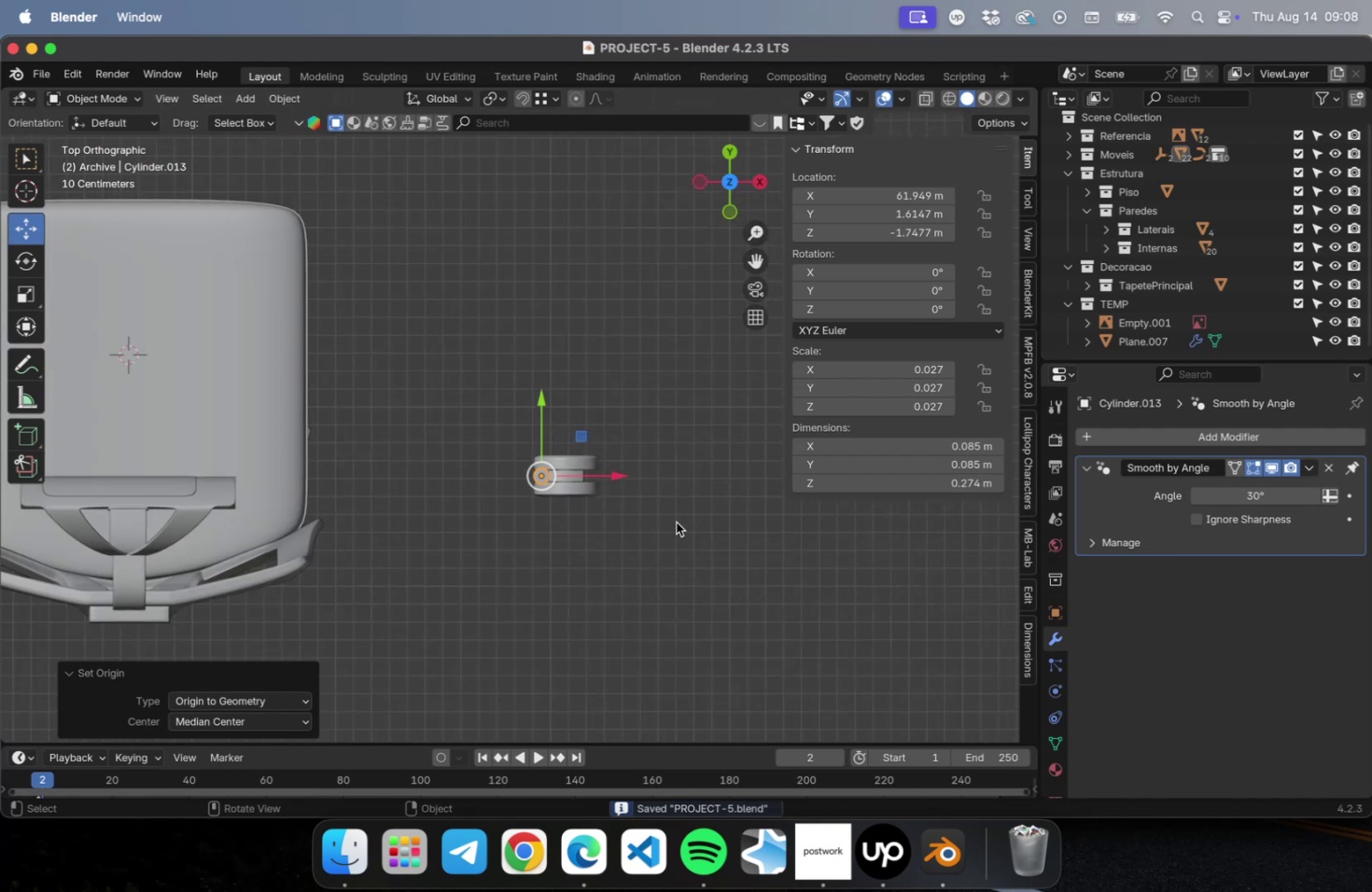 
hold_key(key=ShiftLeft, duration=1.02)
 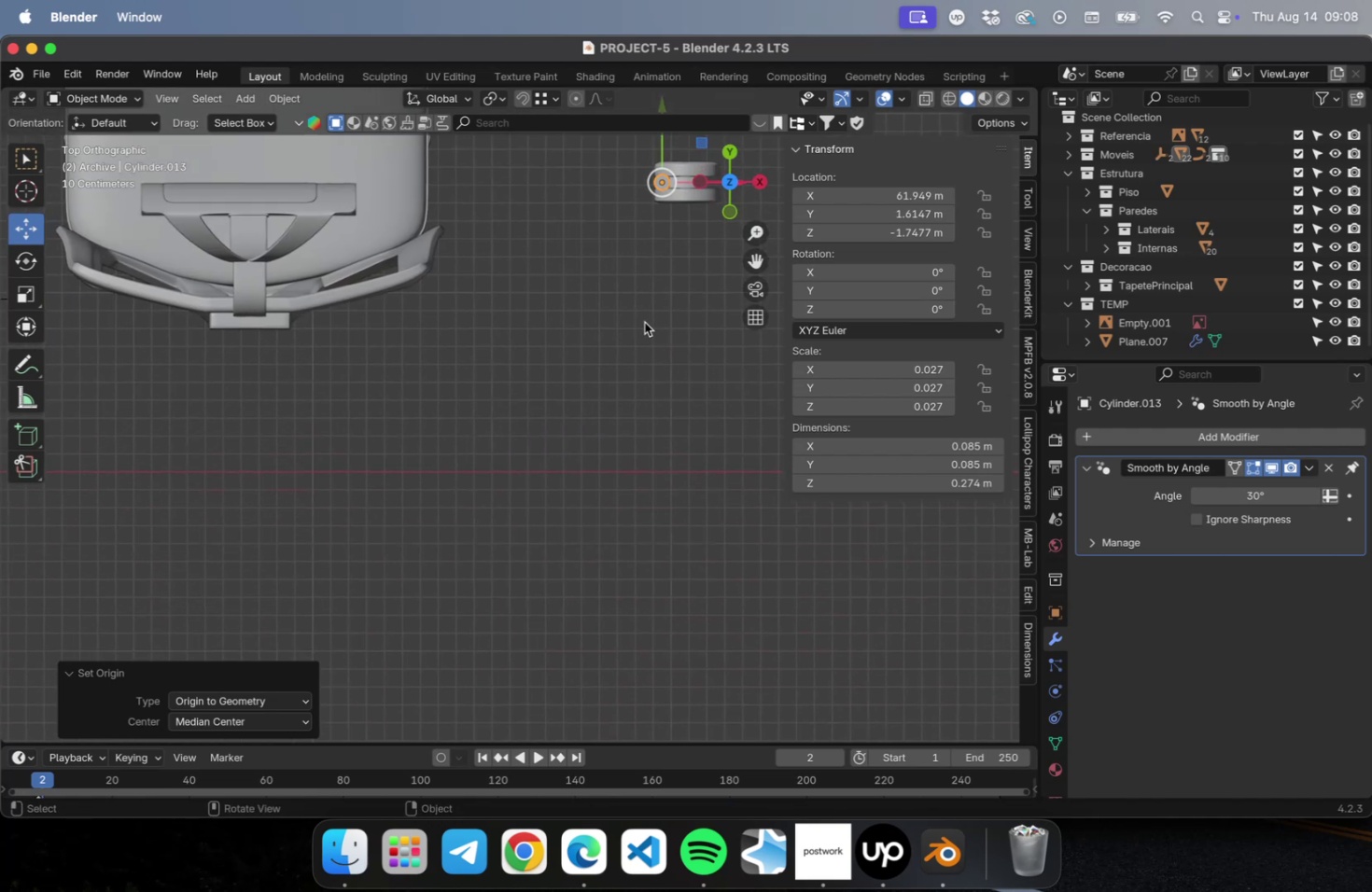 
scroll: coordinate [643, 329], scroll_direction: down, amount: 22.0
 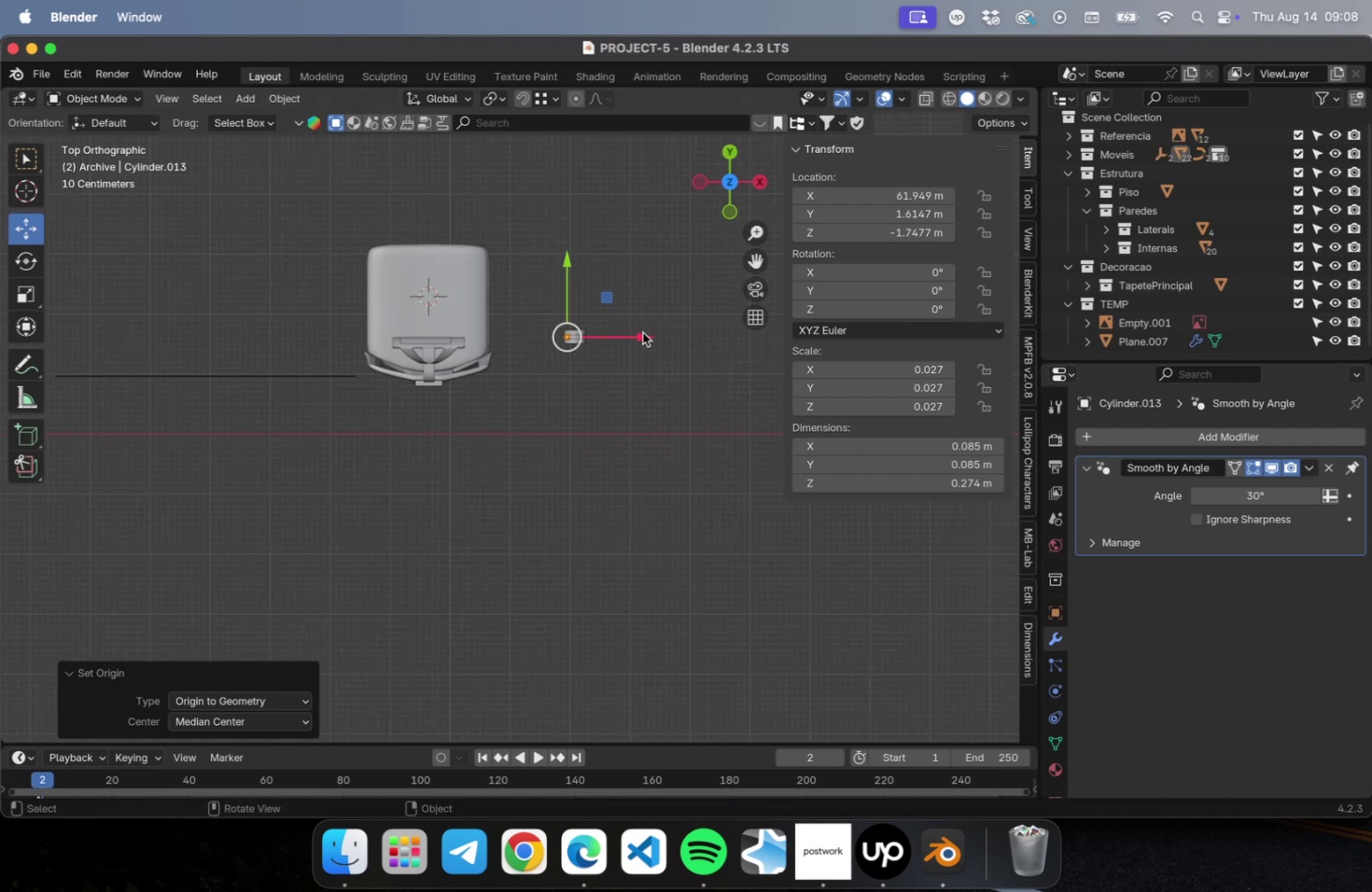 
hold_key(key=ShiftLeft, duration=0.63)
 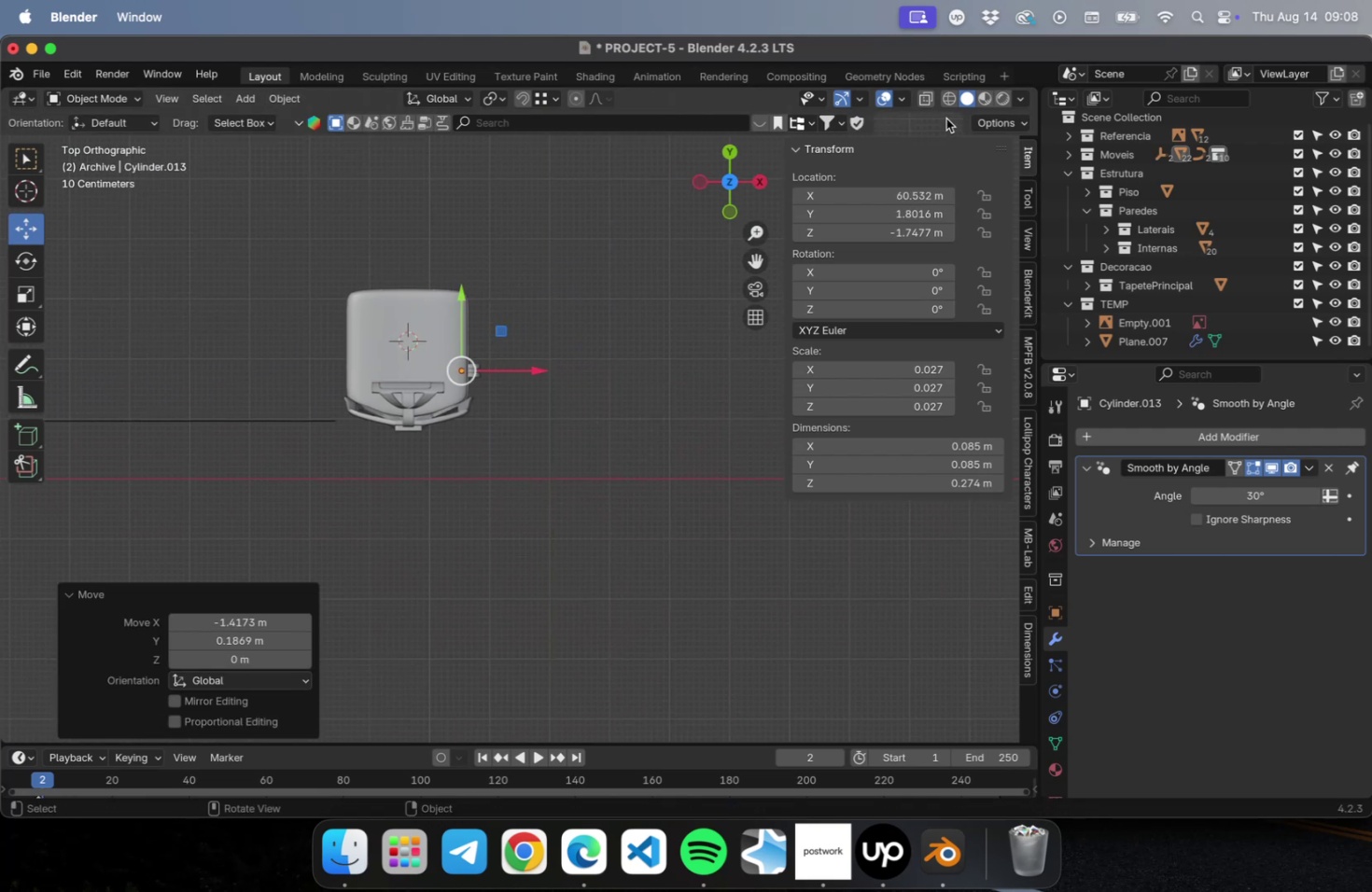 
key(NumLock)
 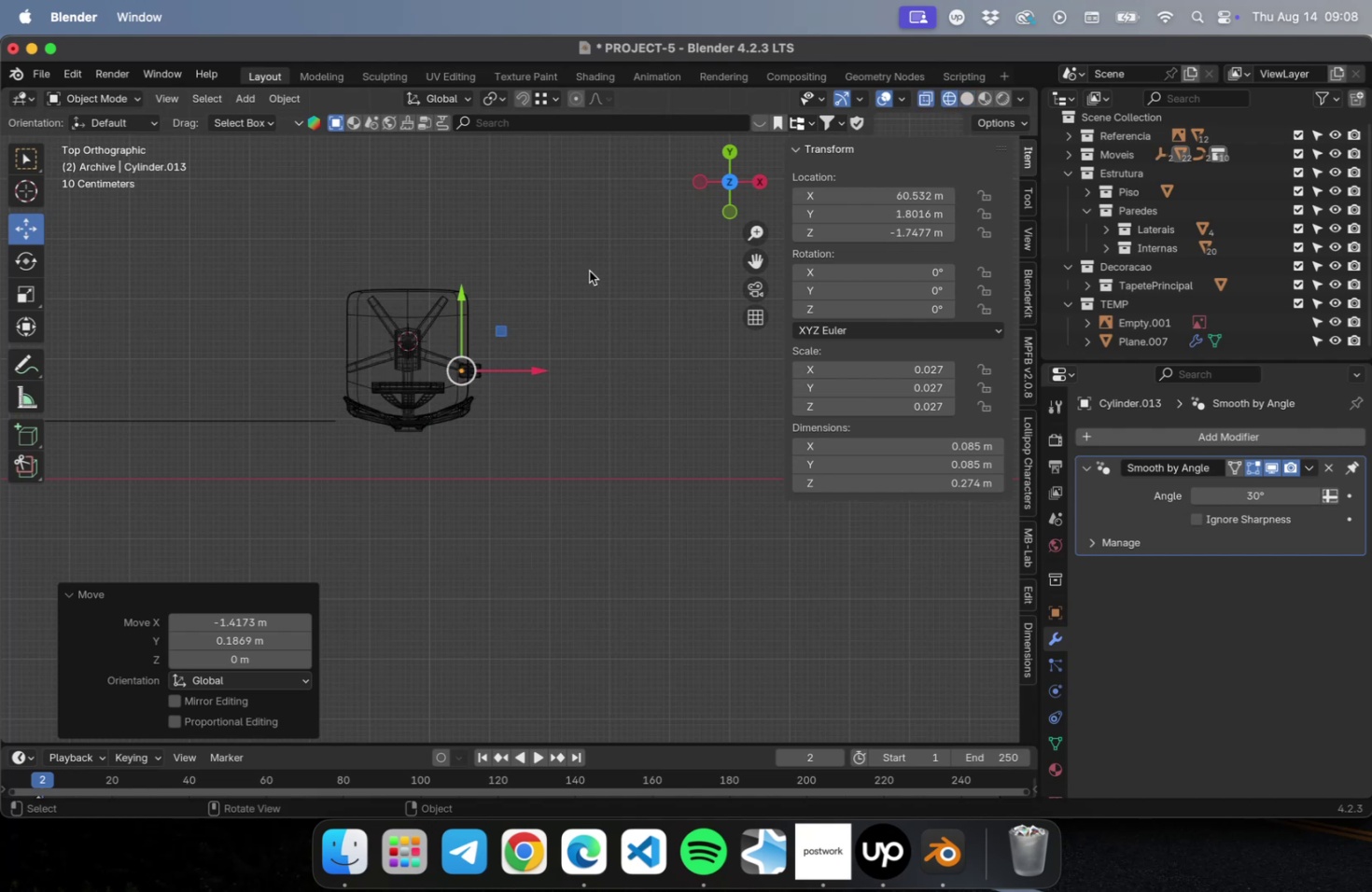 
key(NumpadDecimal)
 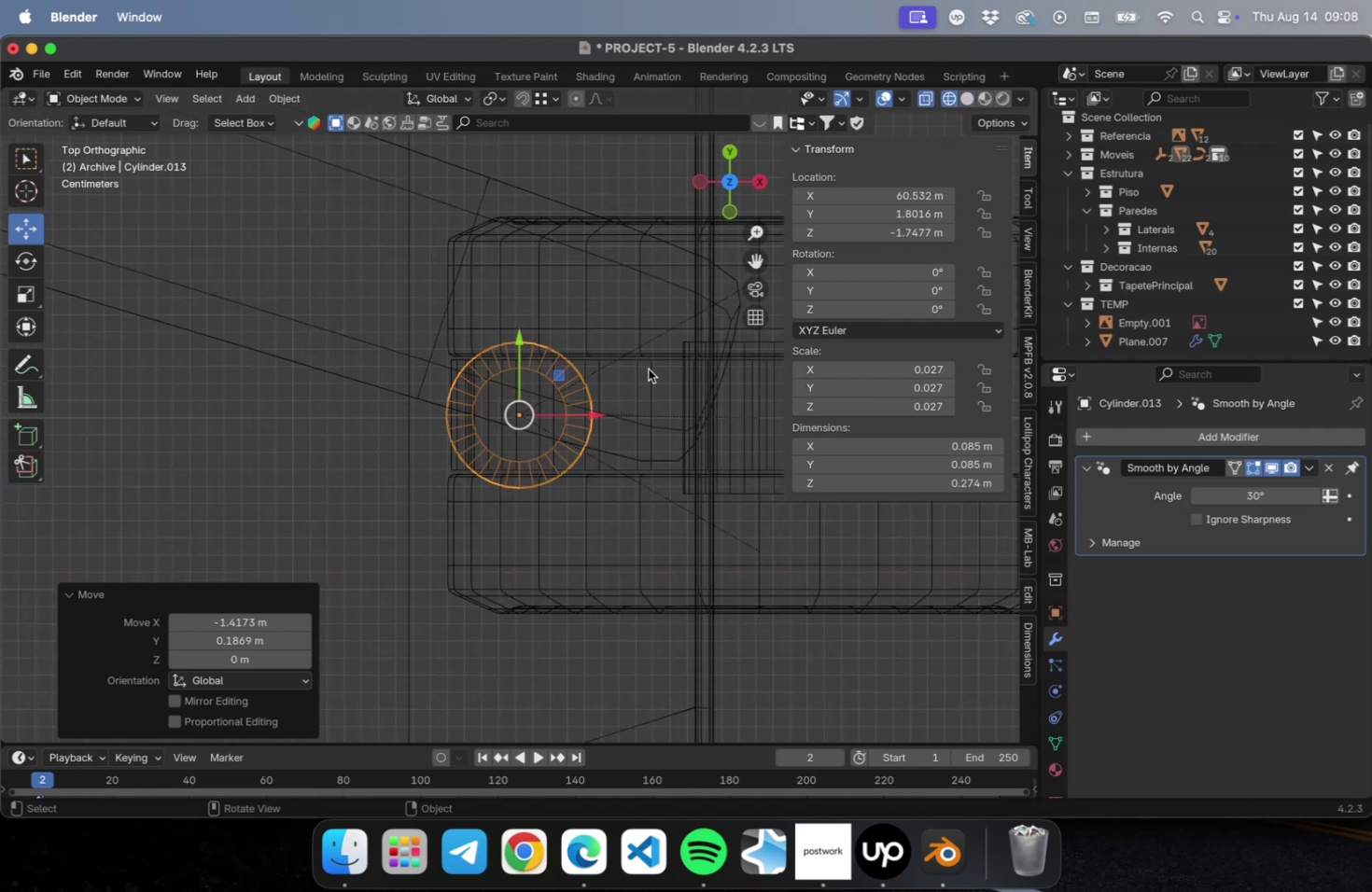 
key(S)
 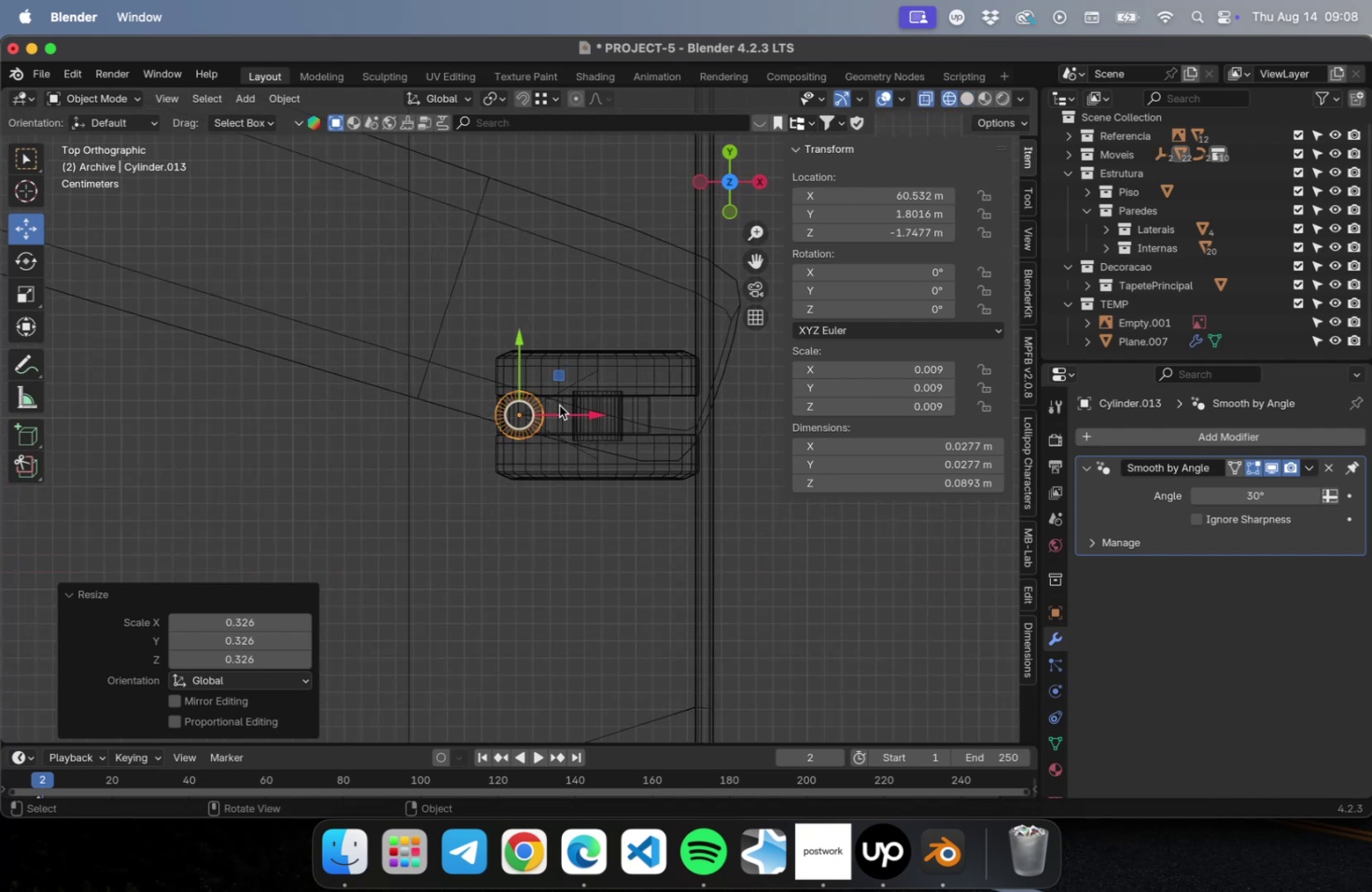 
key(NumLock)
 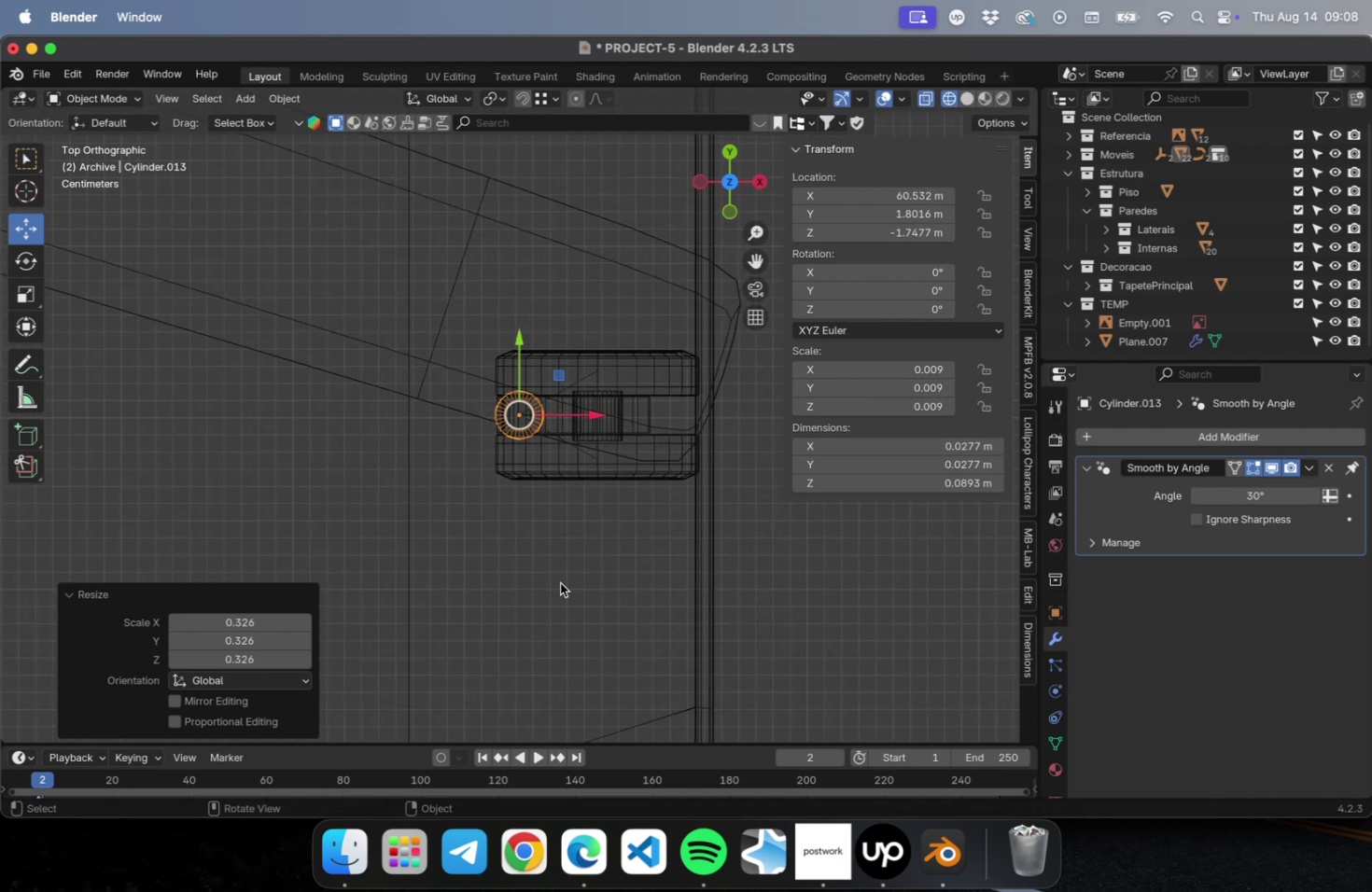 
key(Numpad1)
 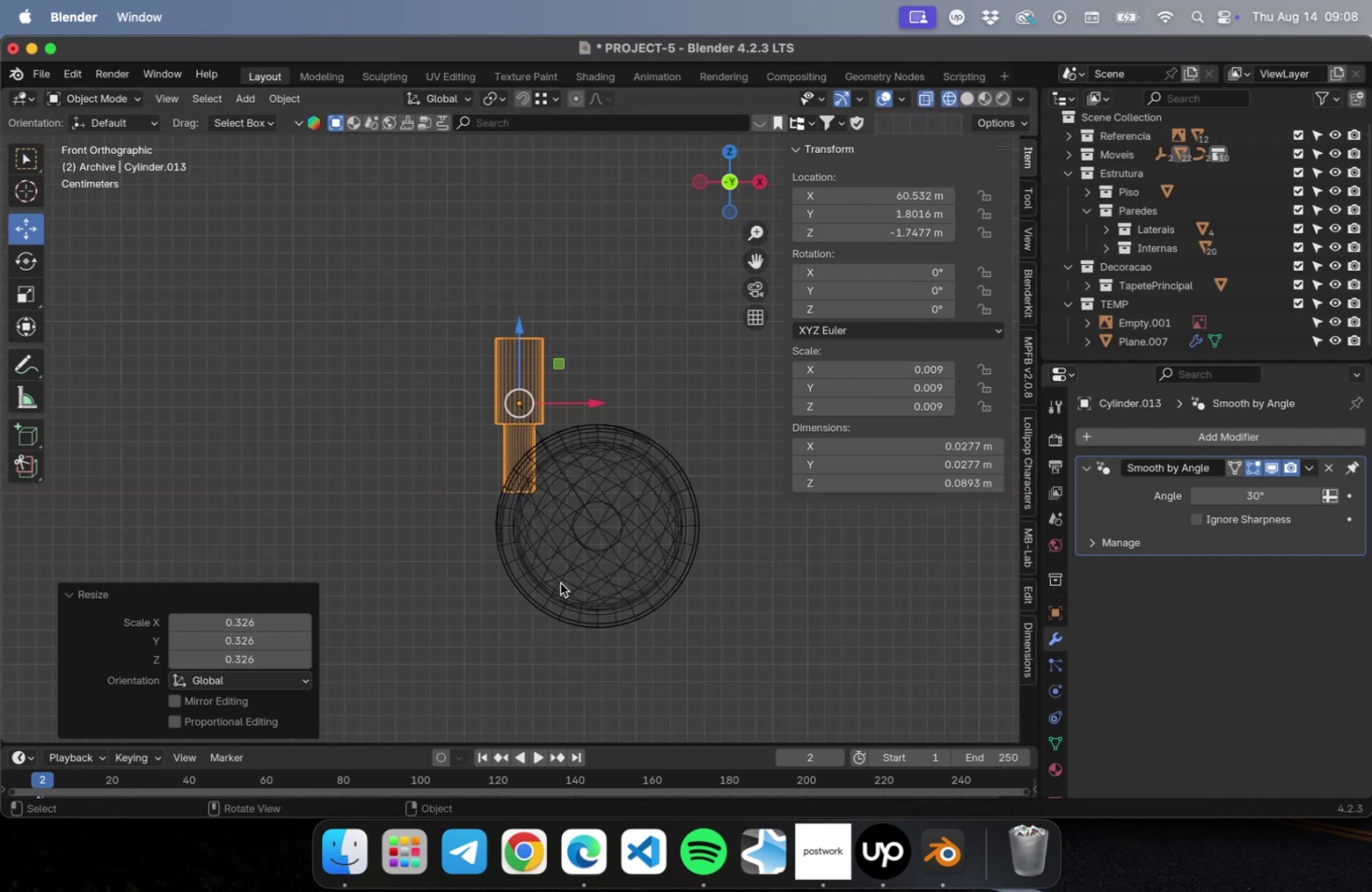 
scroll: coordinate [559, 579], scroll_direction: down, amount: 39.0
 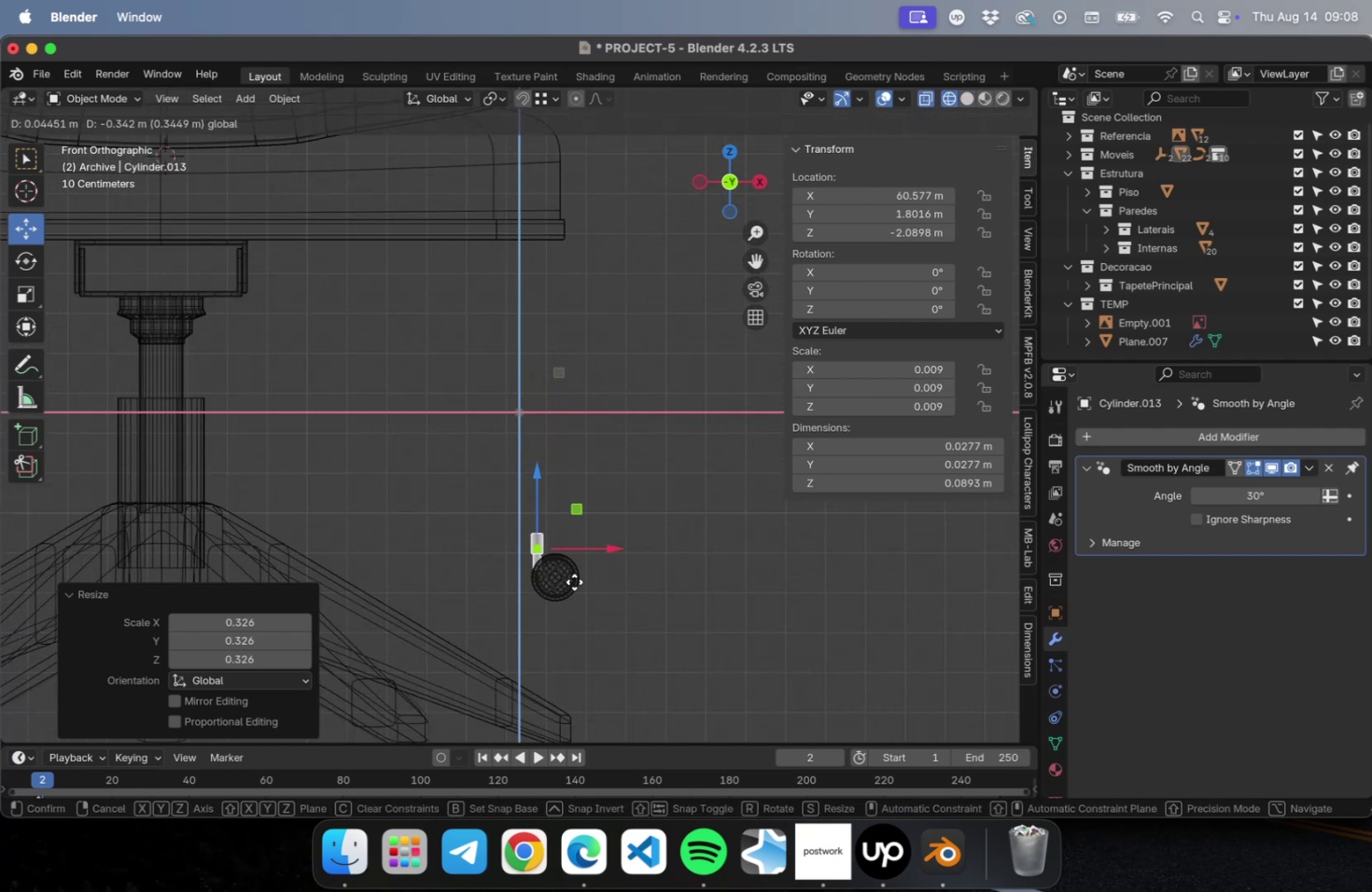 
hold_key(key=ShiftLeft, duration=0.64)
 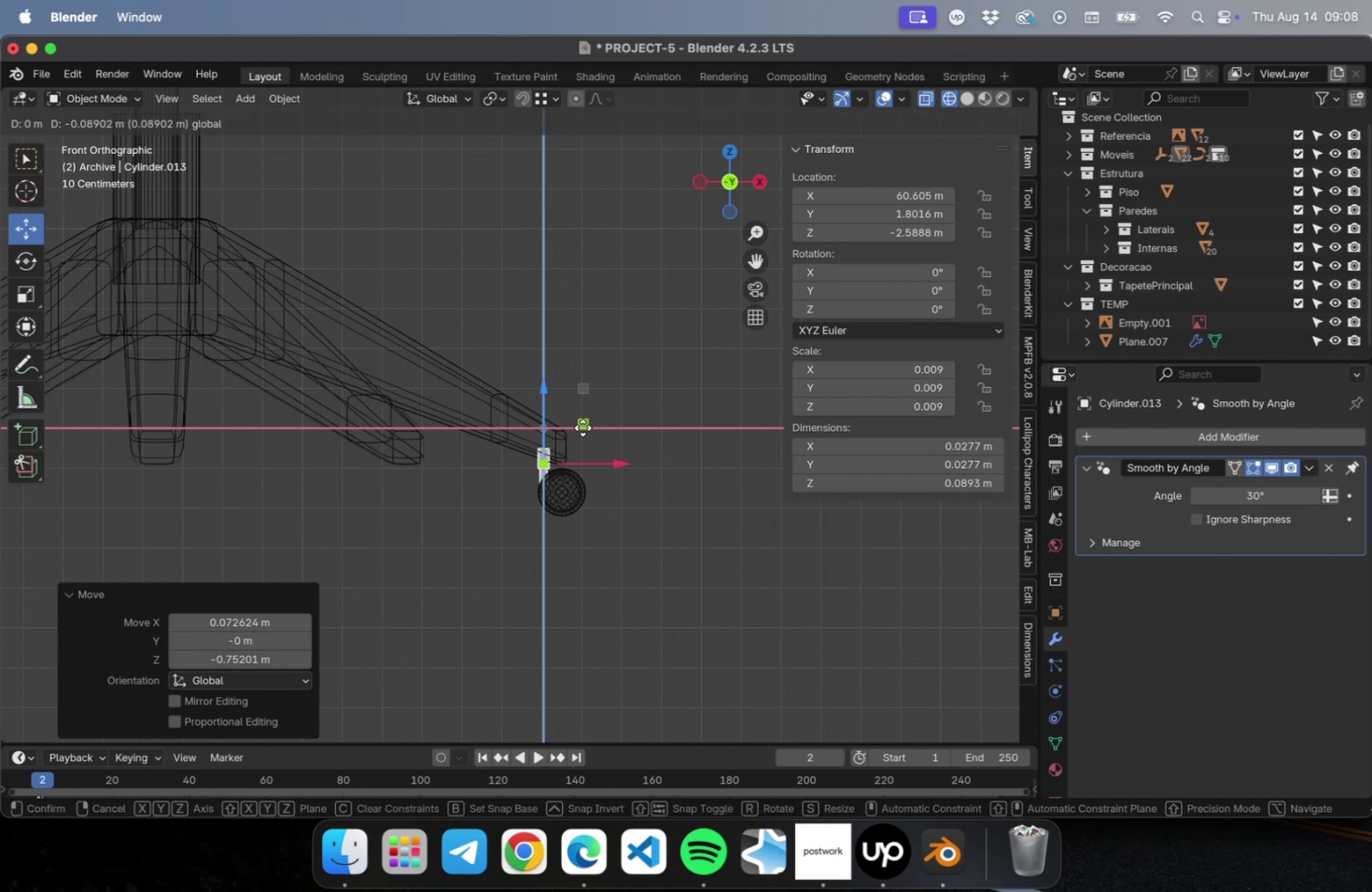 
key(S)
 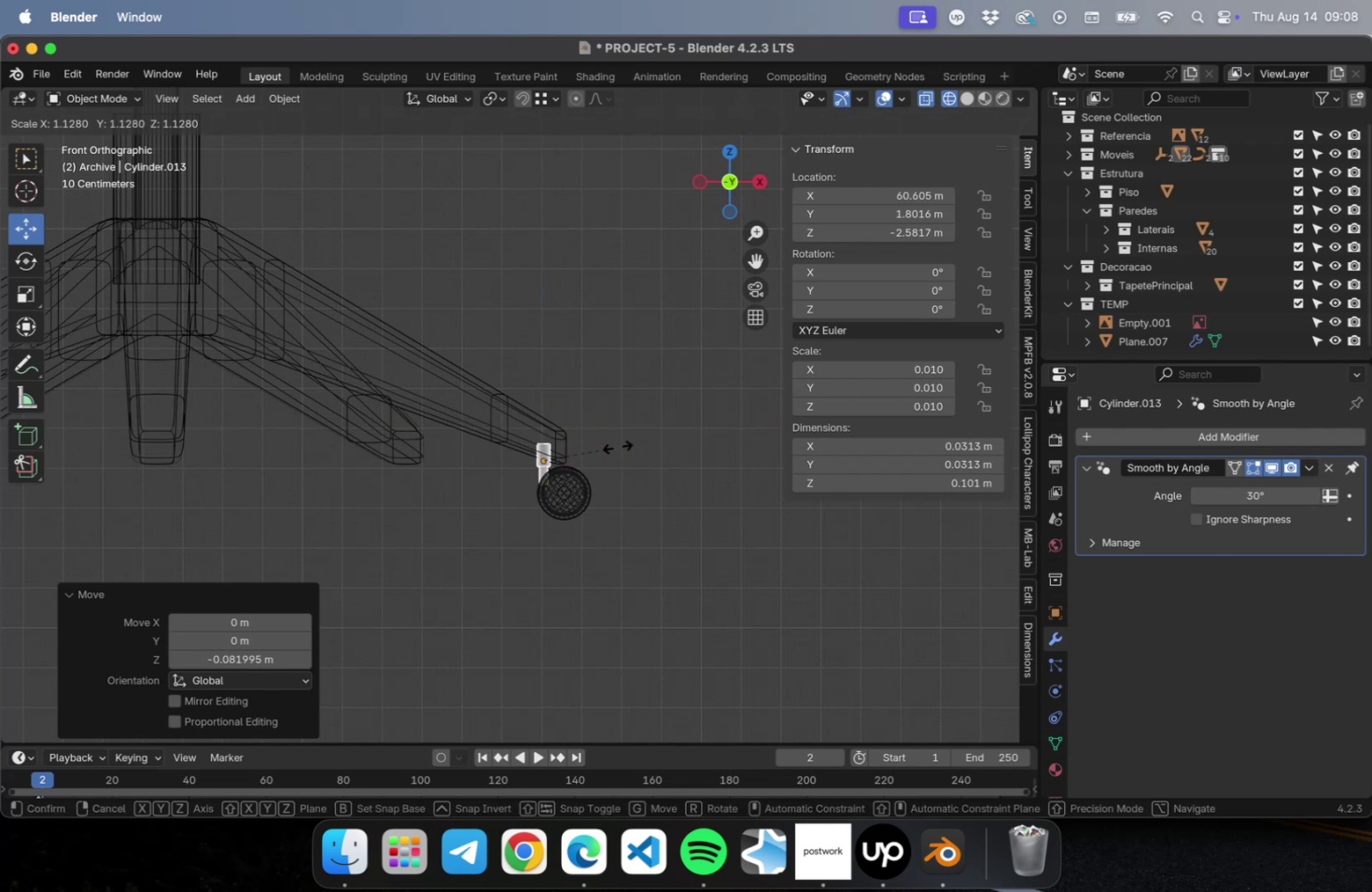 
left_click([617, 444])
 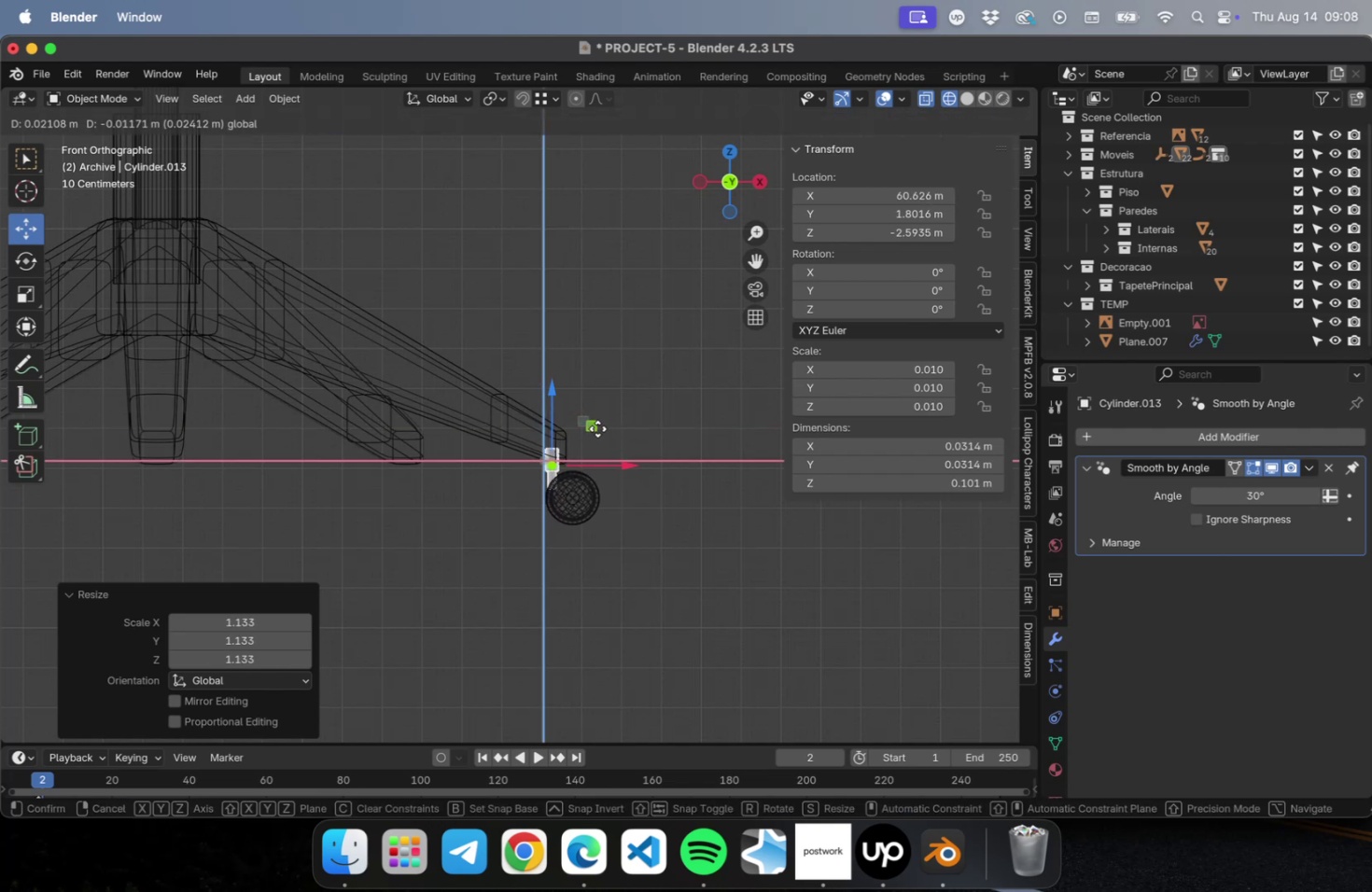 
left_click([977, 94])
 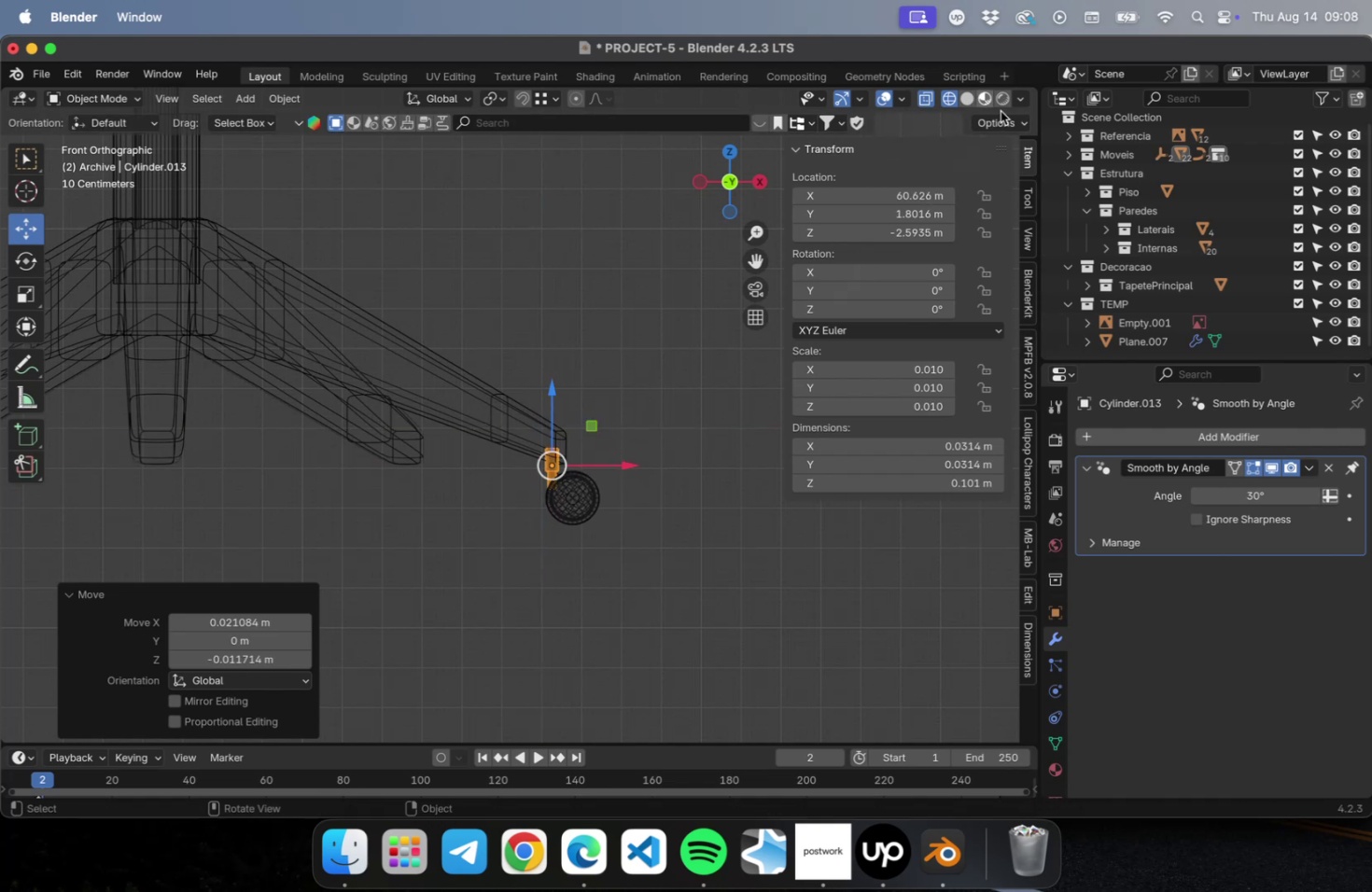 
left_click([957, 96])
 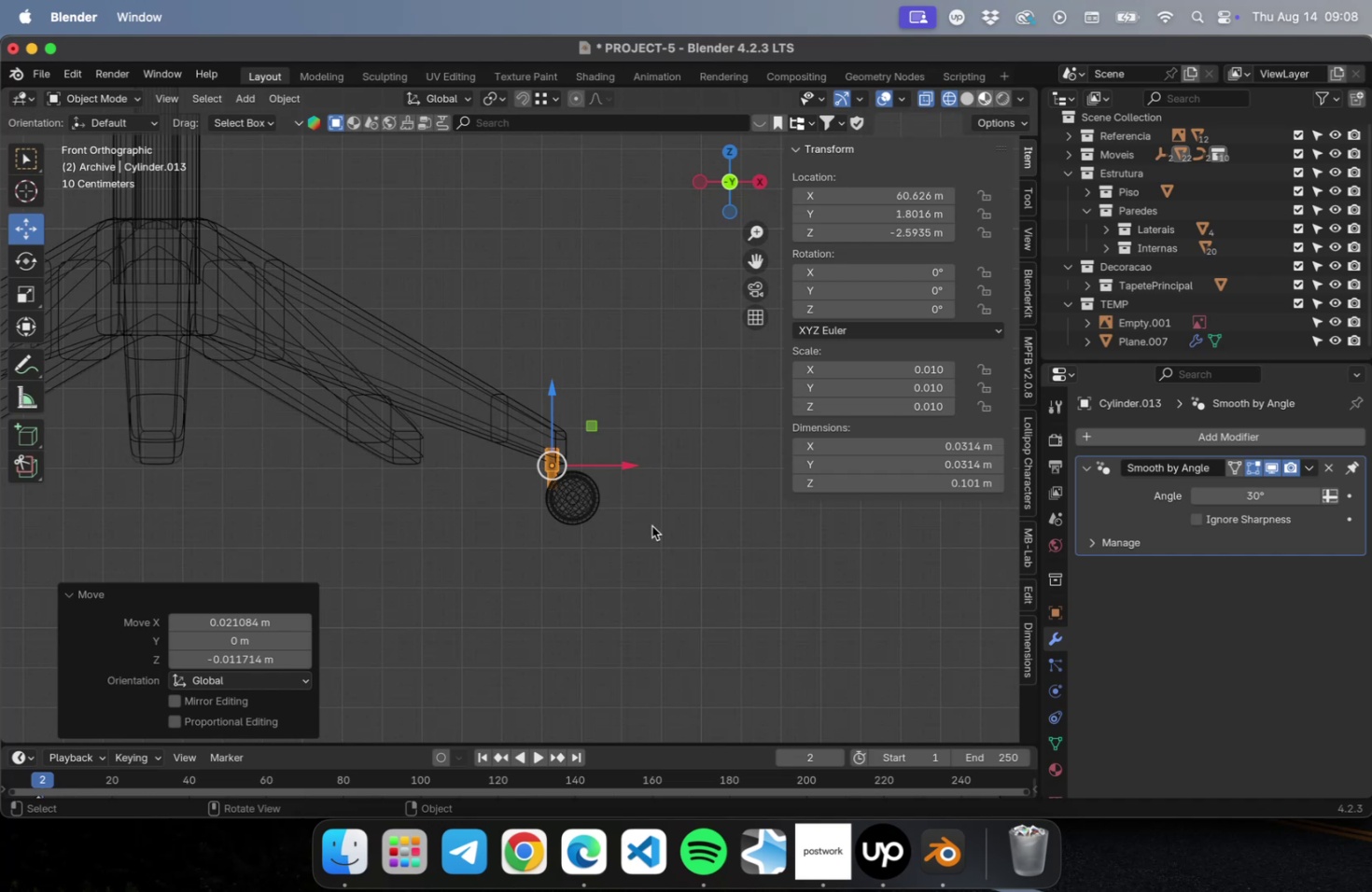 
left_click([652, 524])
 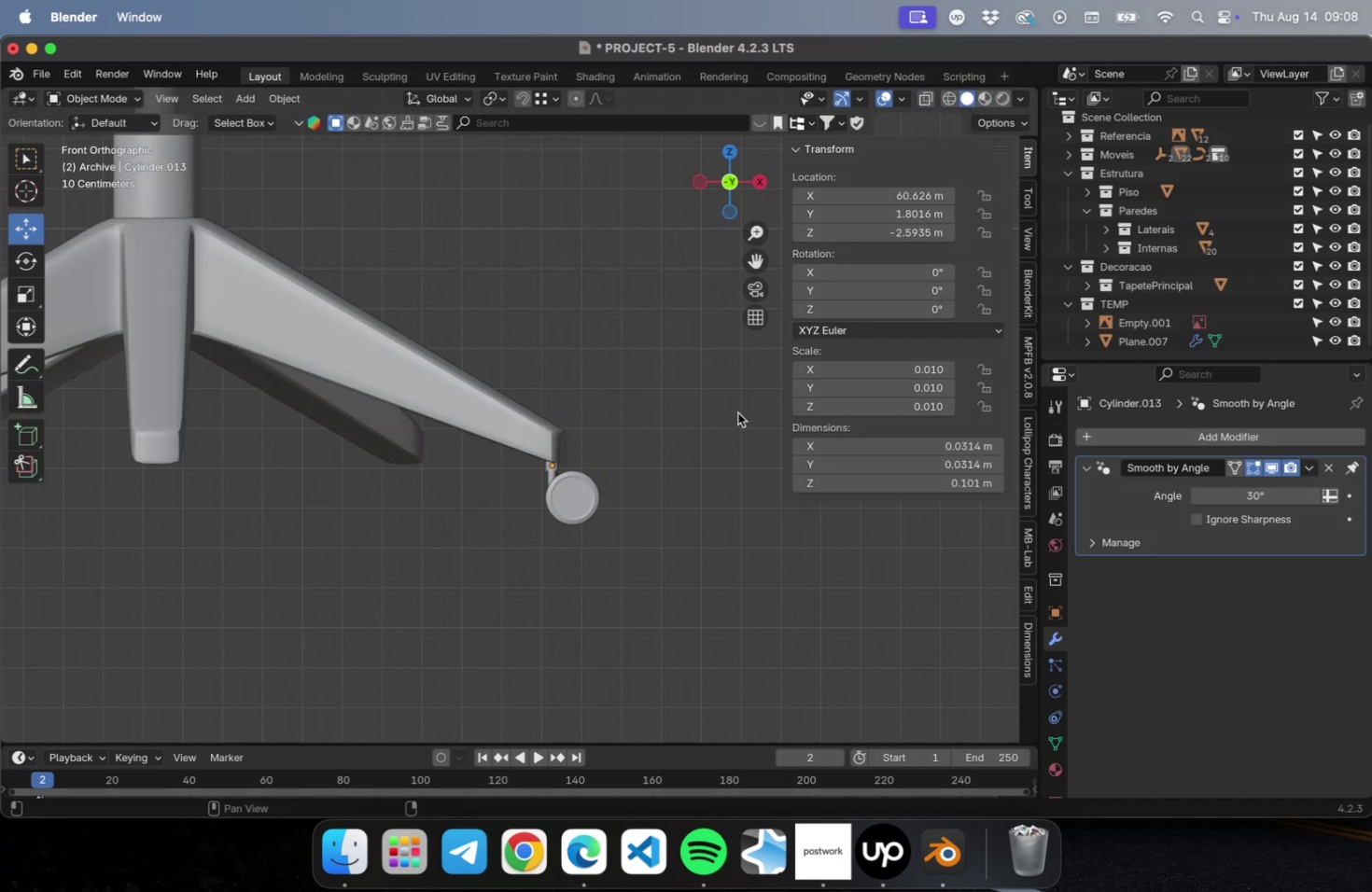 
scroll: coordinate [633, 549], scroll_direction: up, amount: 10.0
 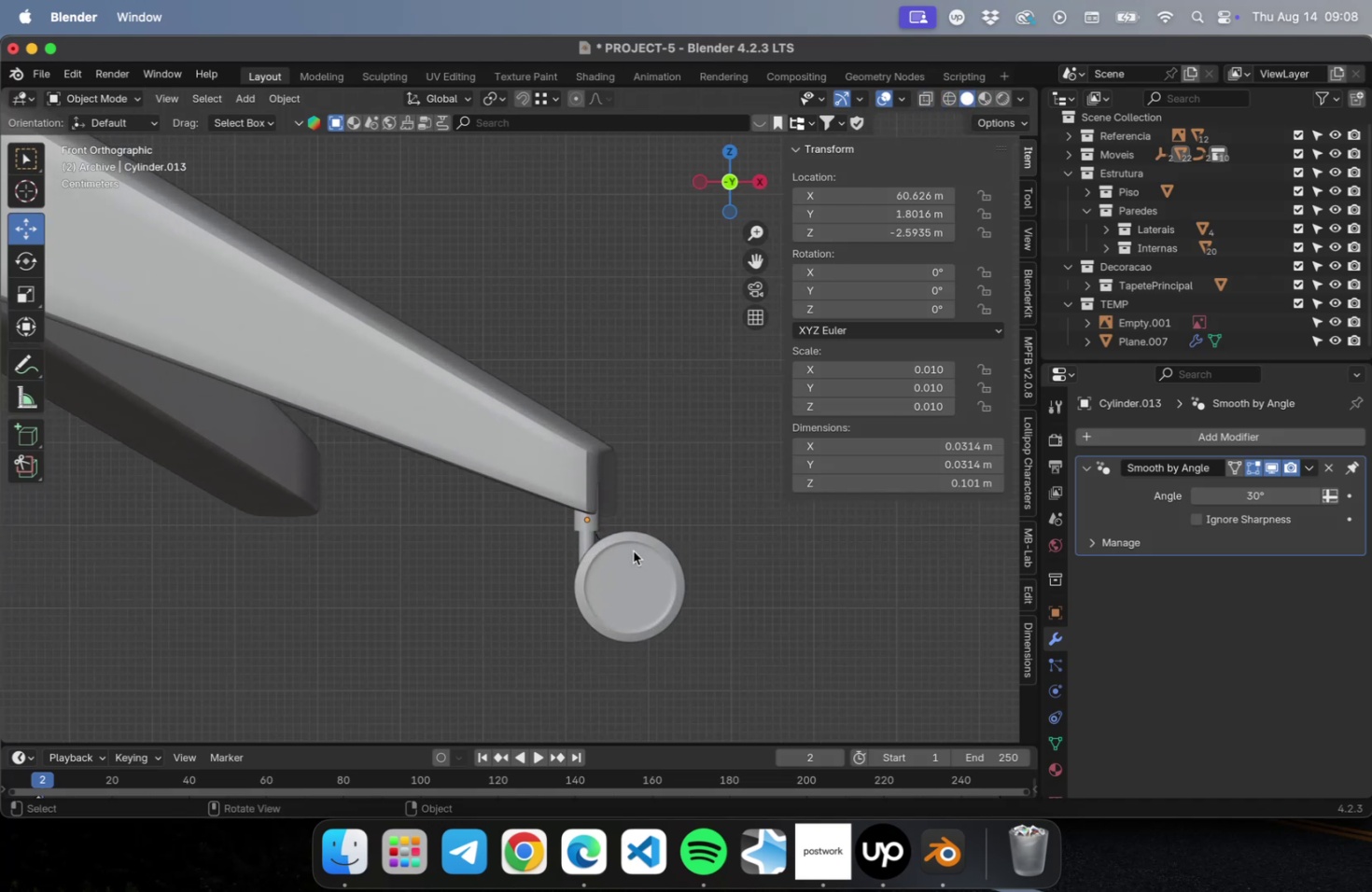 
hold_key(key=ShiftLeft, duration=0.51)
 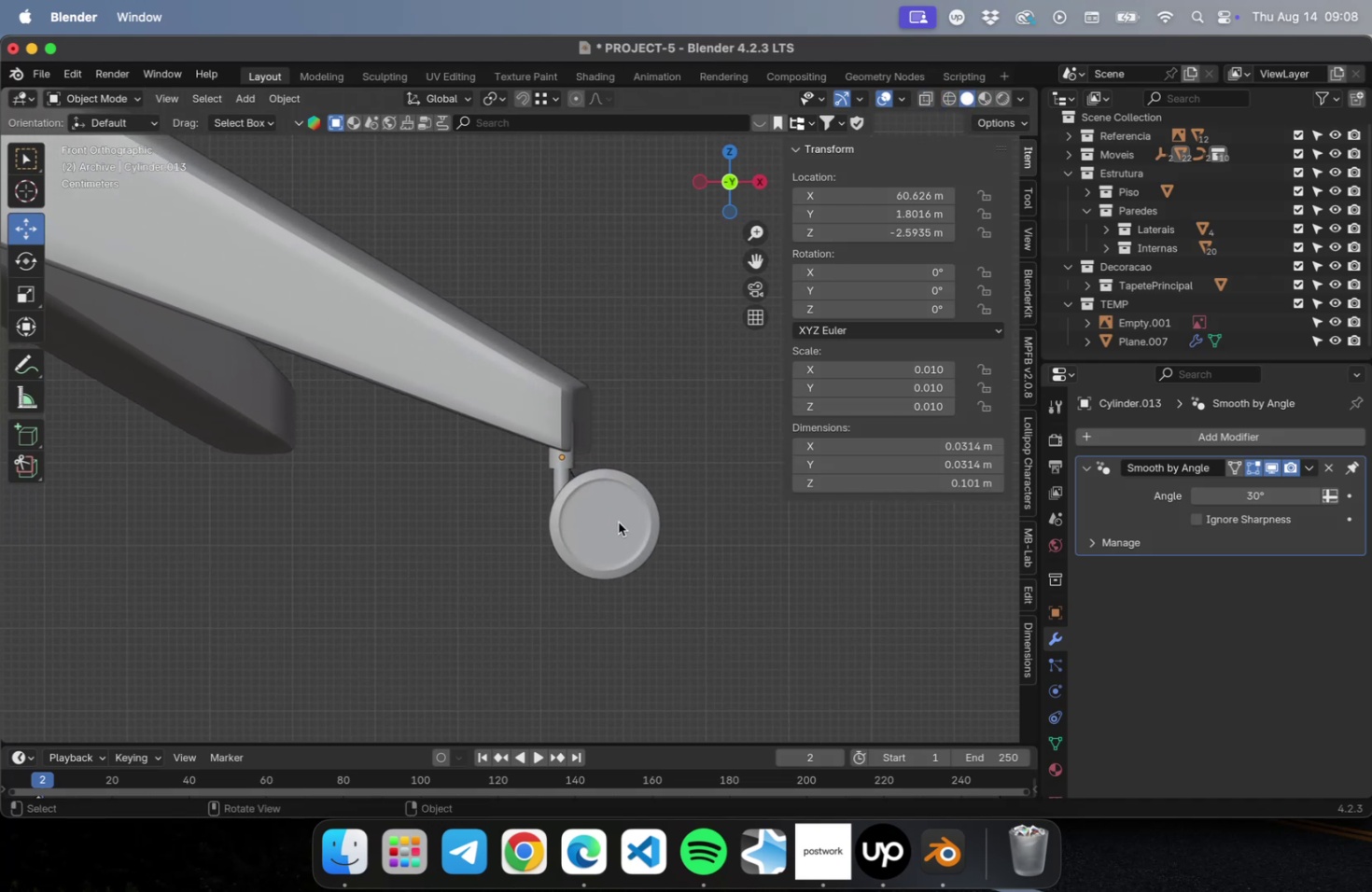 
key(NumLock)
 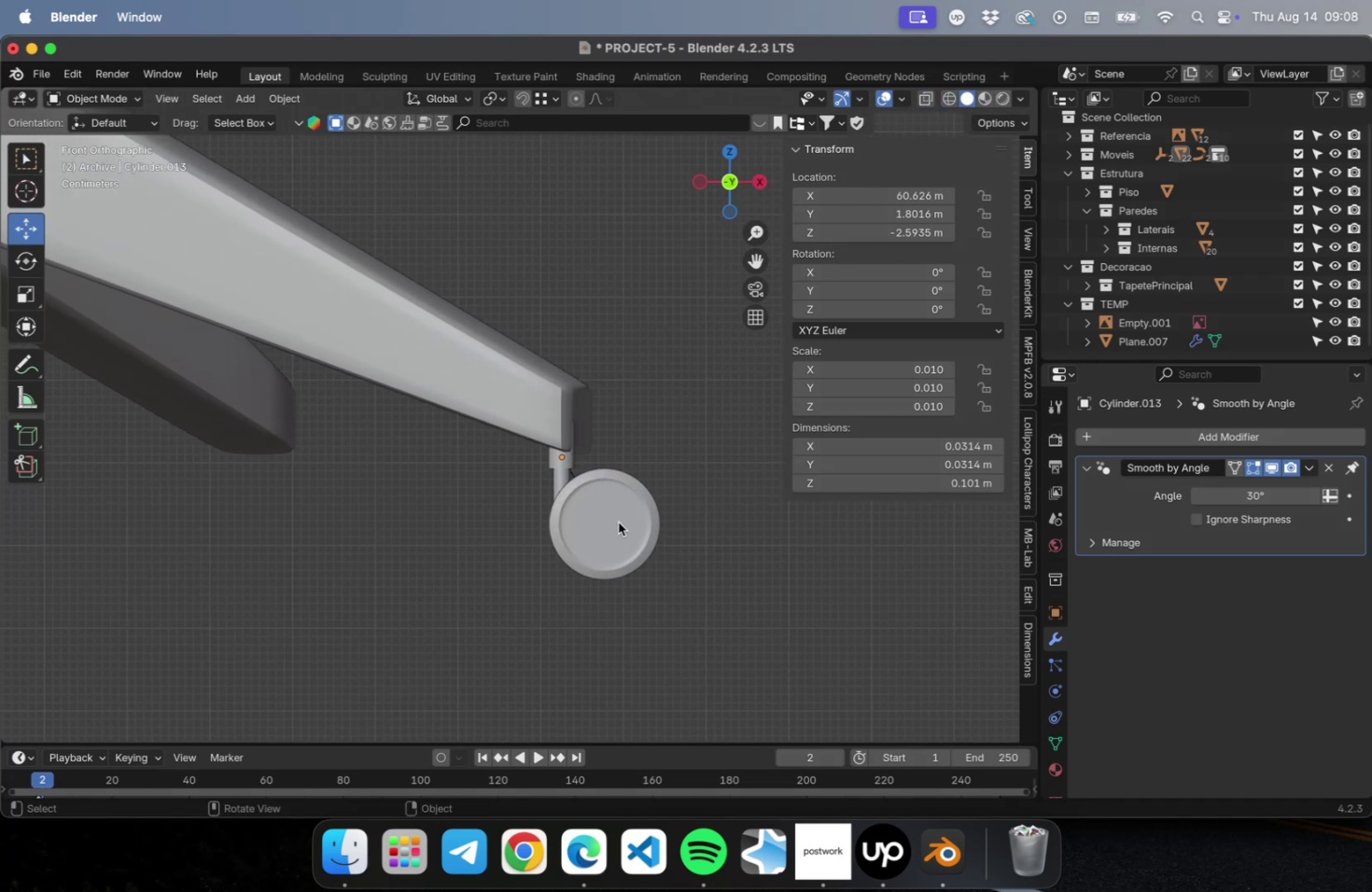 
key(Numpad7)
 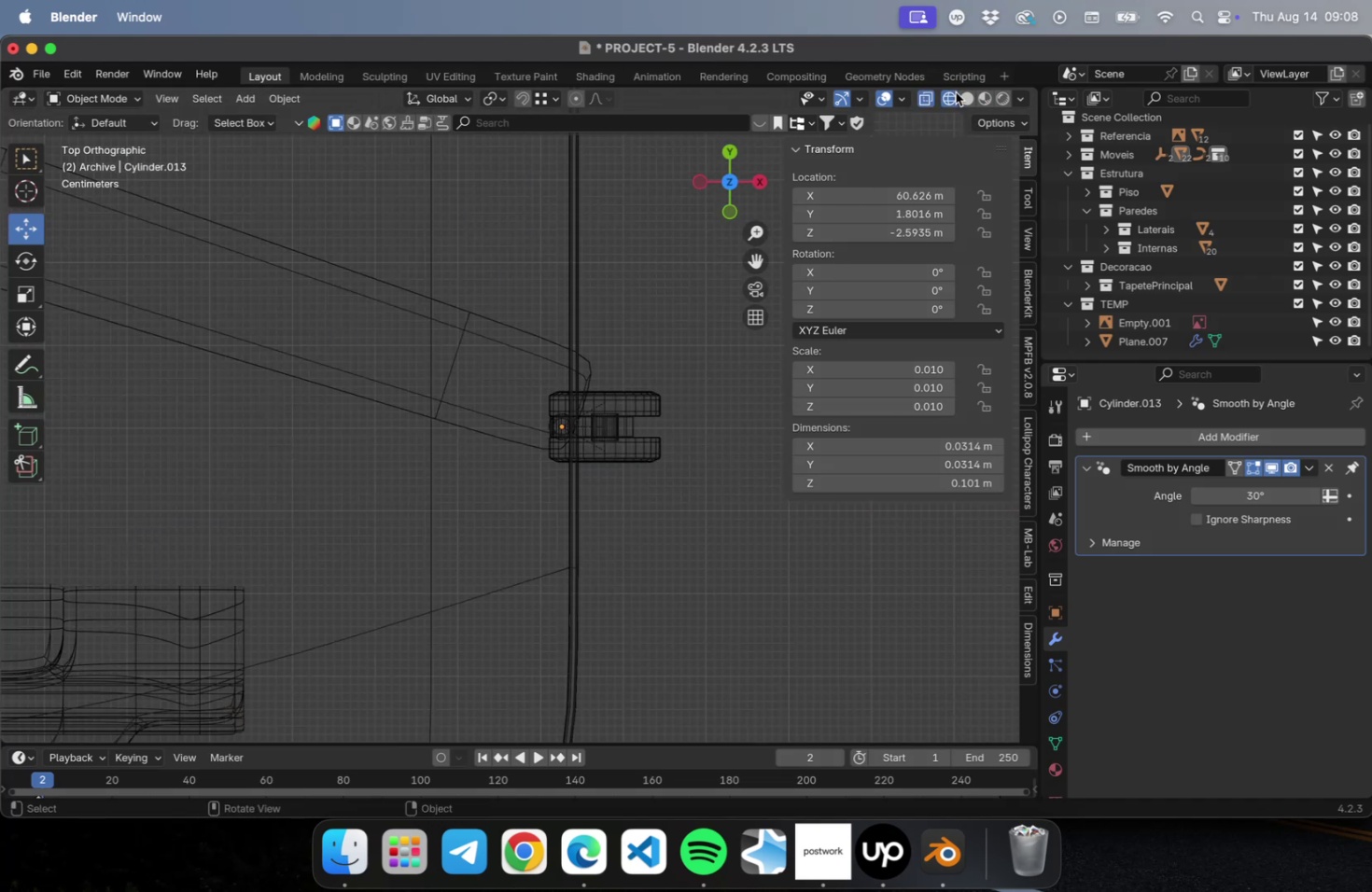 
scroll: coordinate [514, 425], scroll_direction: up, amount: 5.0
 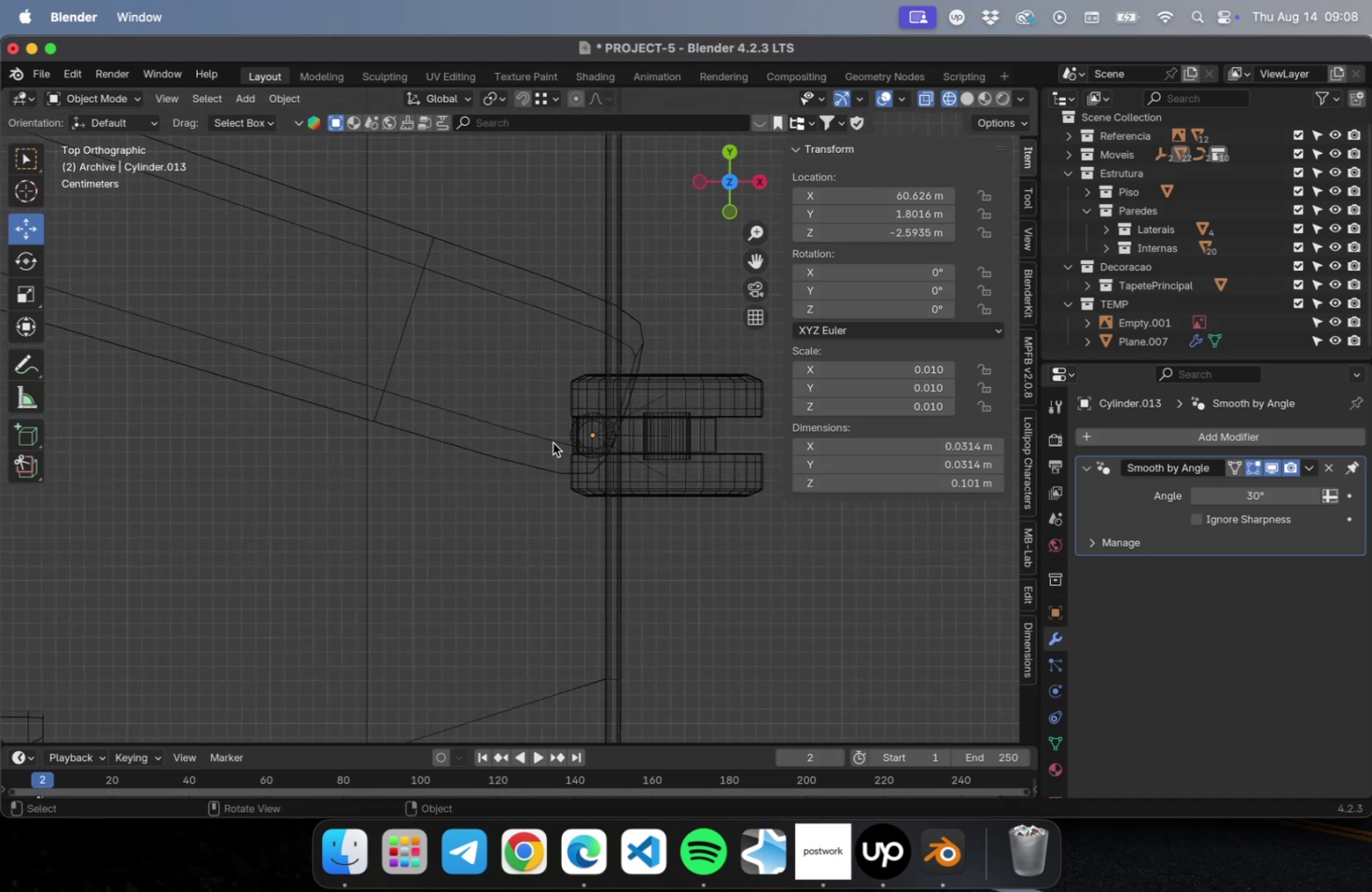 
key(Shift+ShiftLeft)
 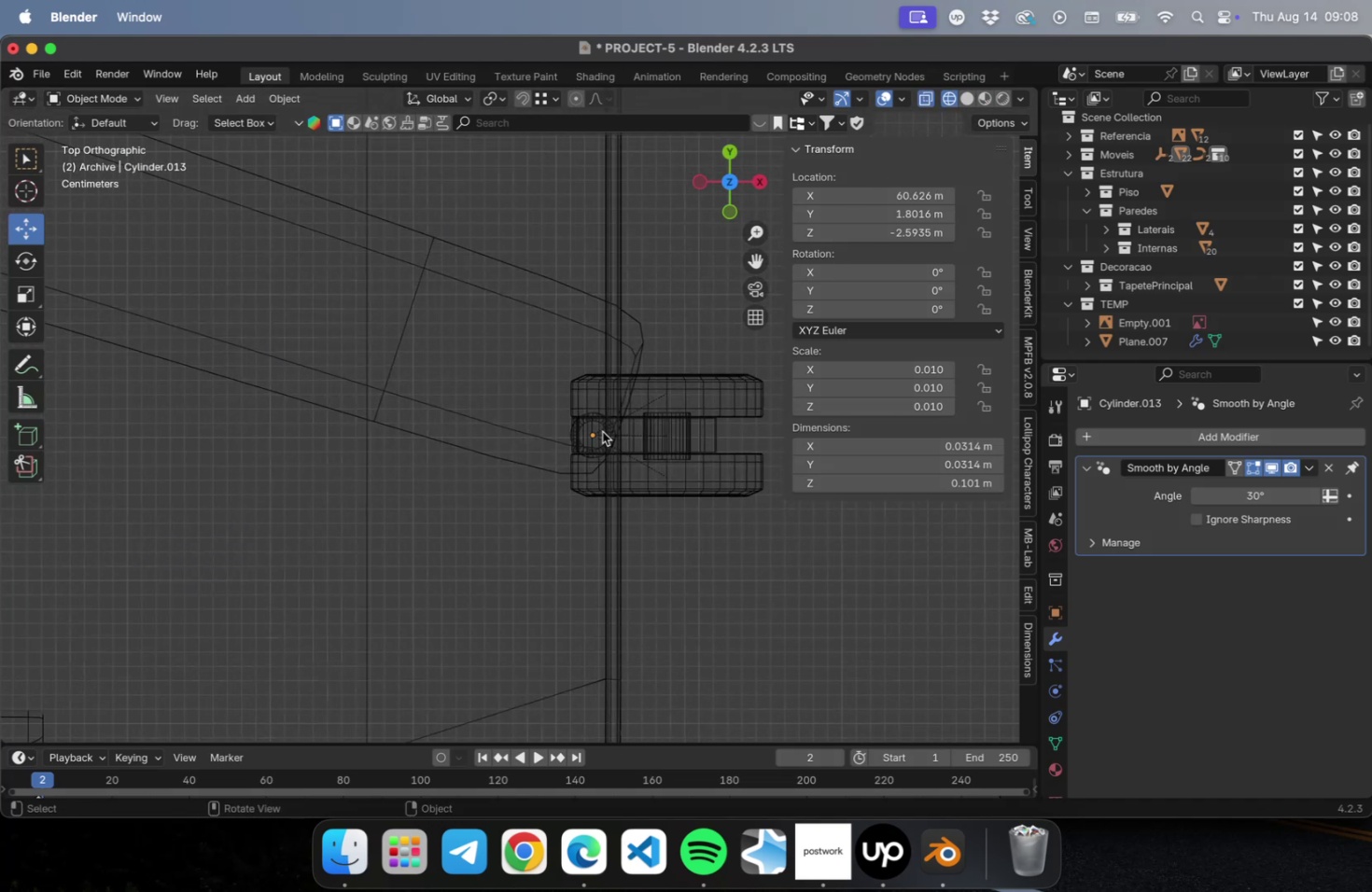 
left_click([602, 431])
 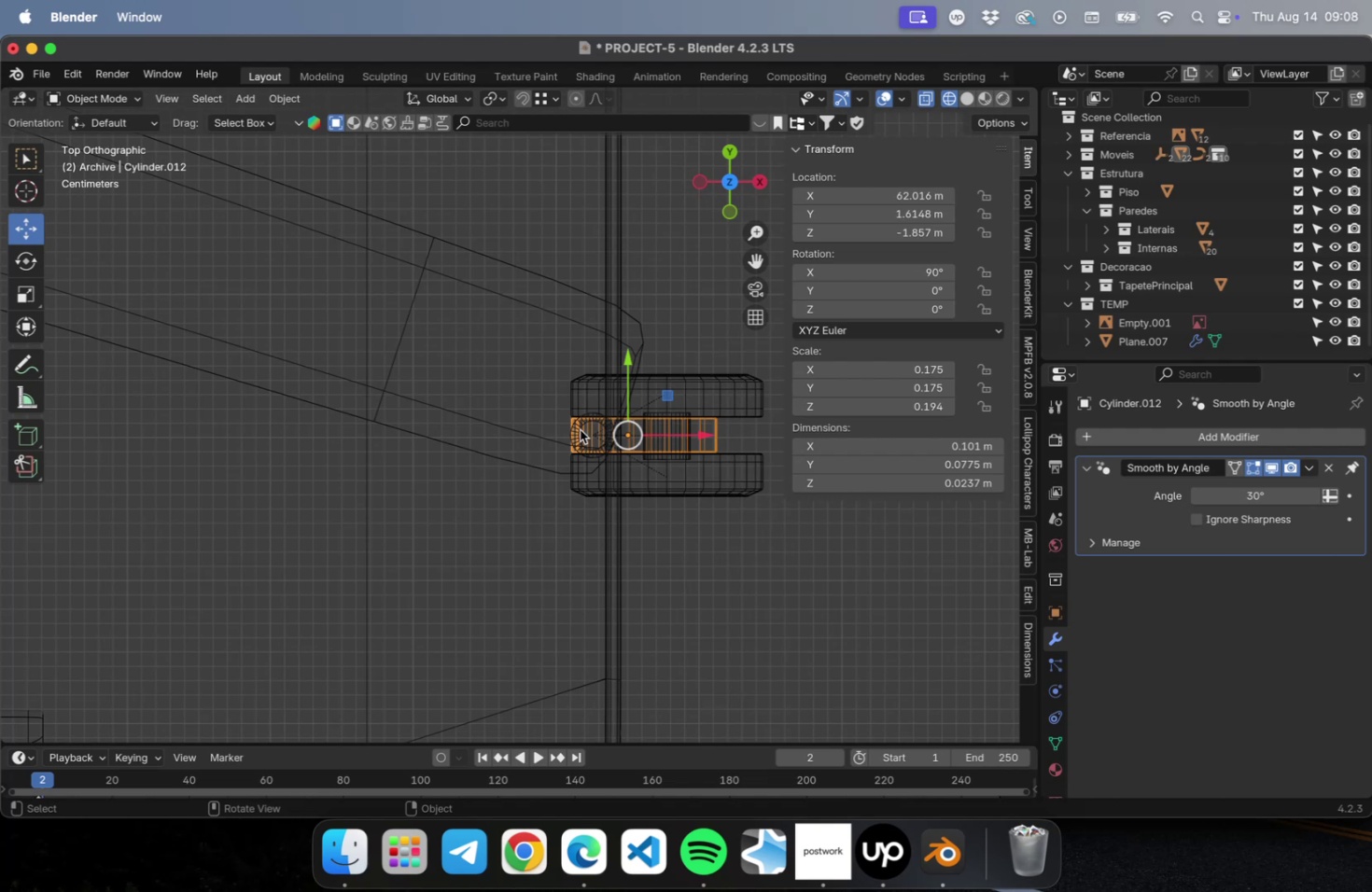 
left_click([580, 429])
 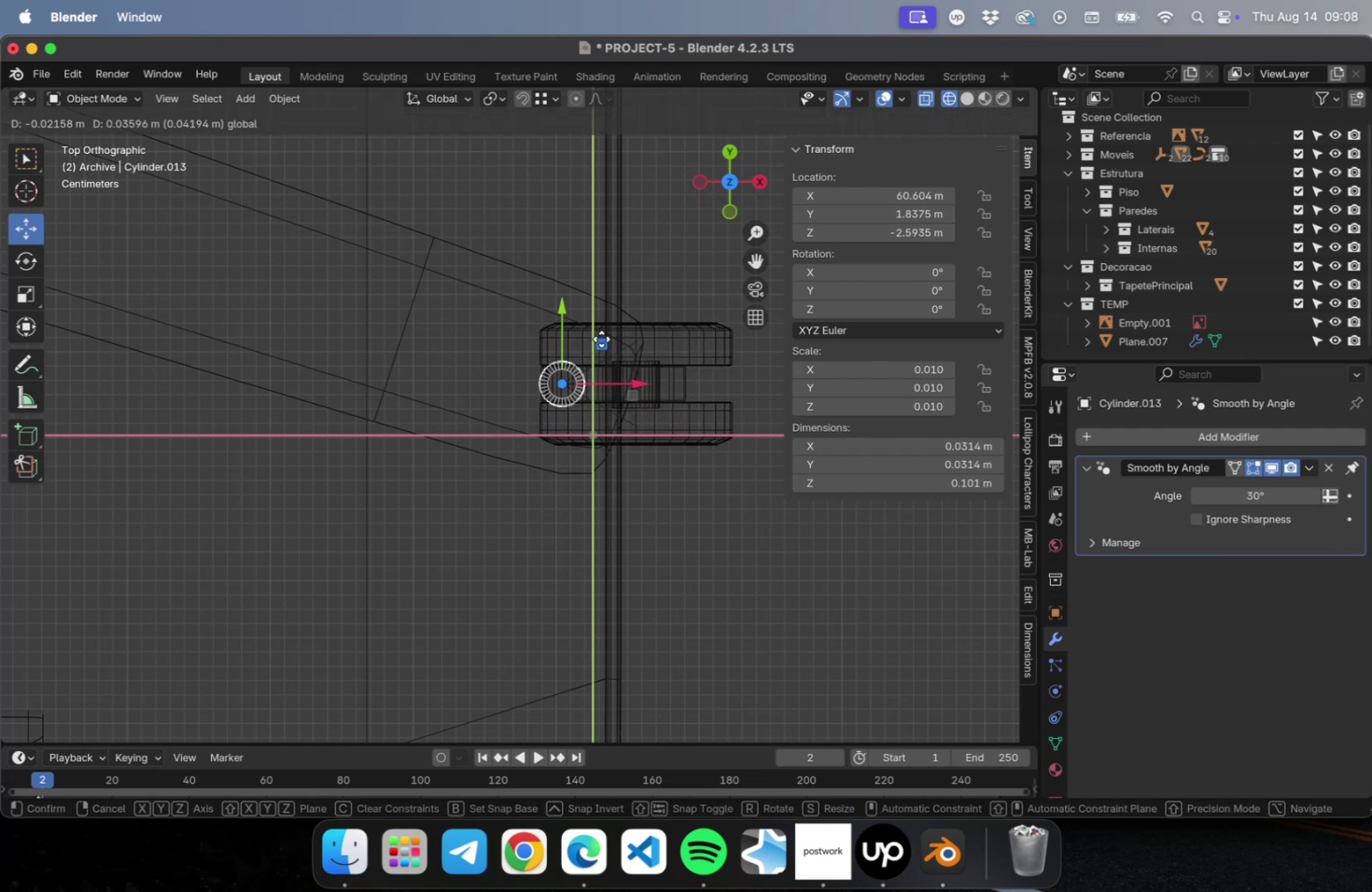 
scroll: coordinate [601, 347], scroll_direction: down, amount: 22.0
 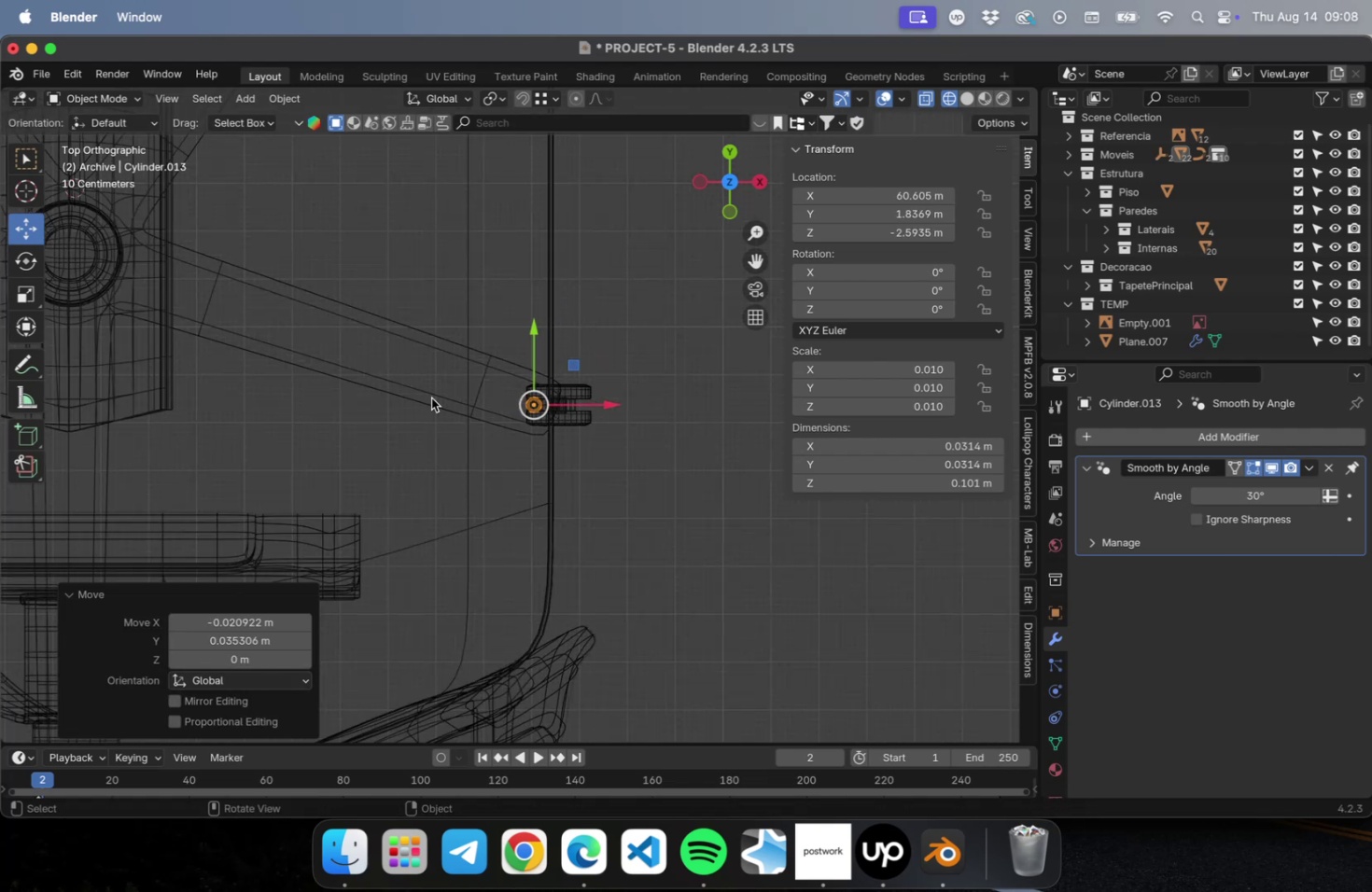 
hold_key(key=ShiftLeft, duration=0.66)
 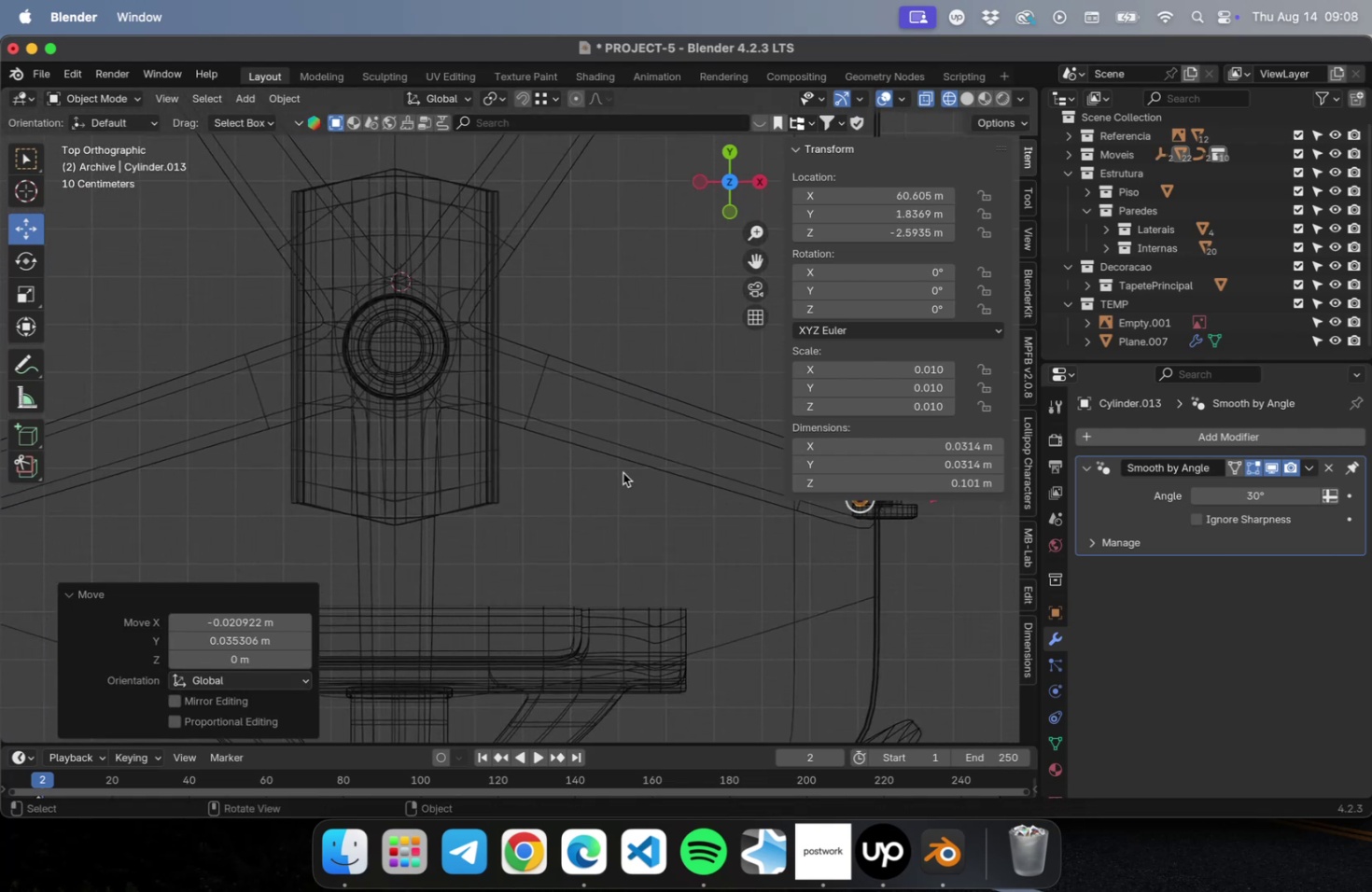 
scroll: coordinate [622, 473], scroll_direction: down, amount: 16.0
 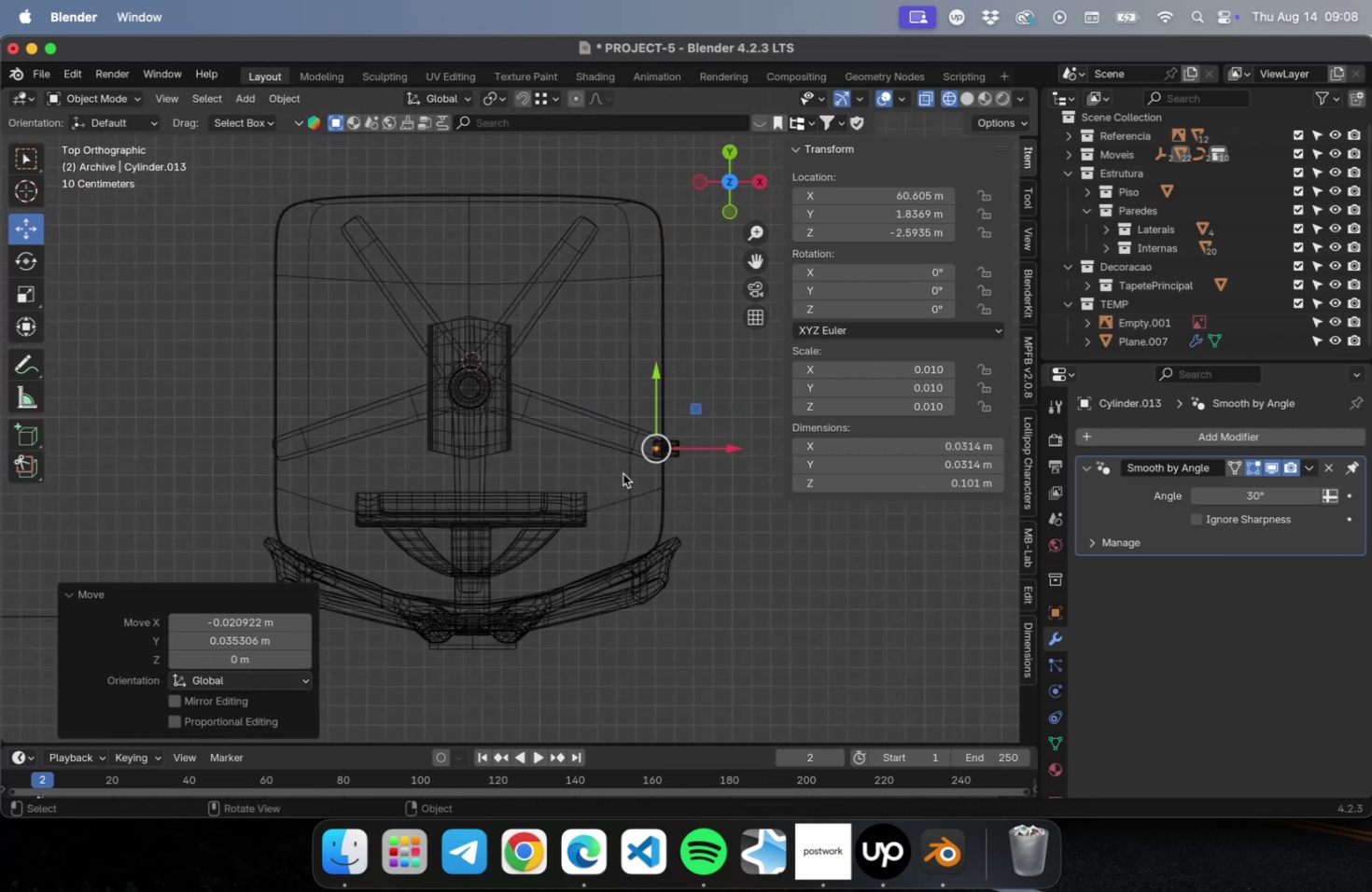 
key(Shift+ShiftLeft)
 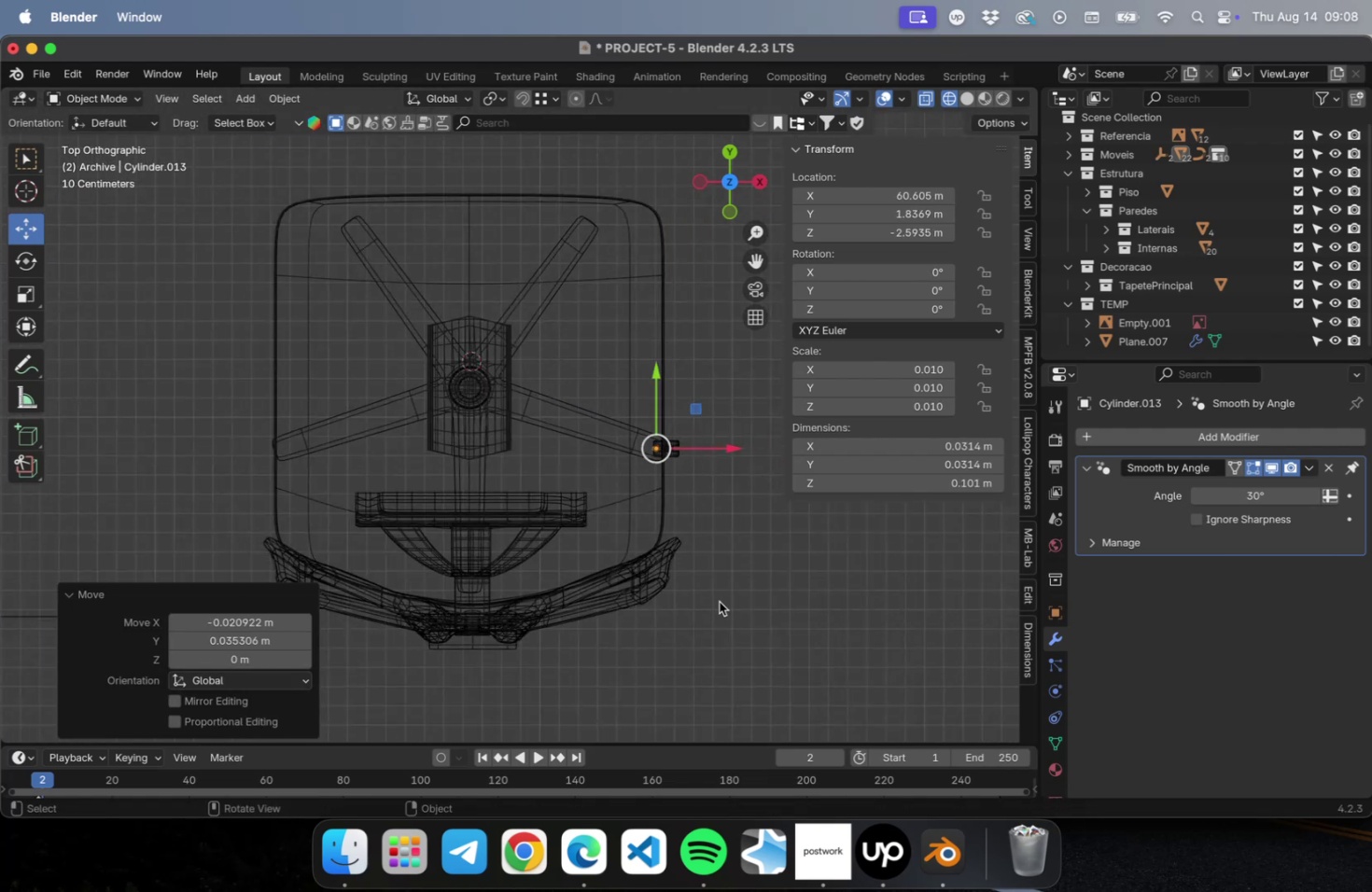 
key(NumLock)
 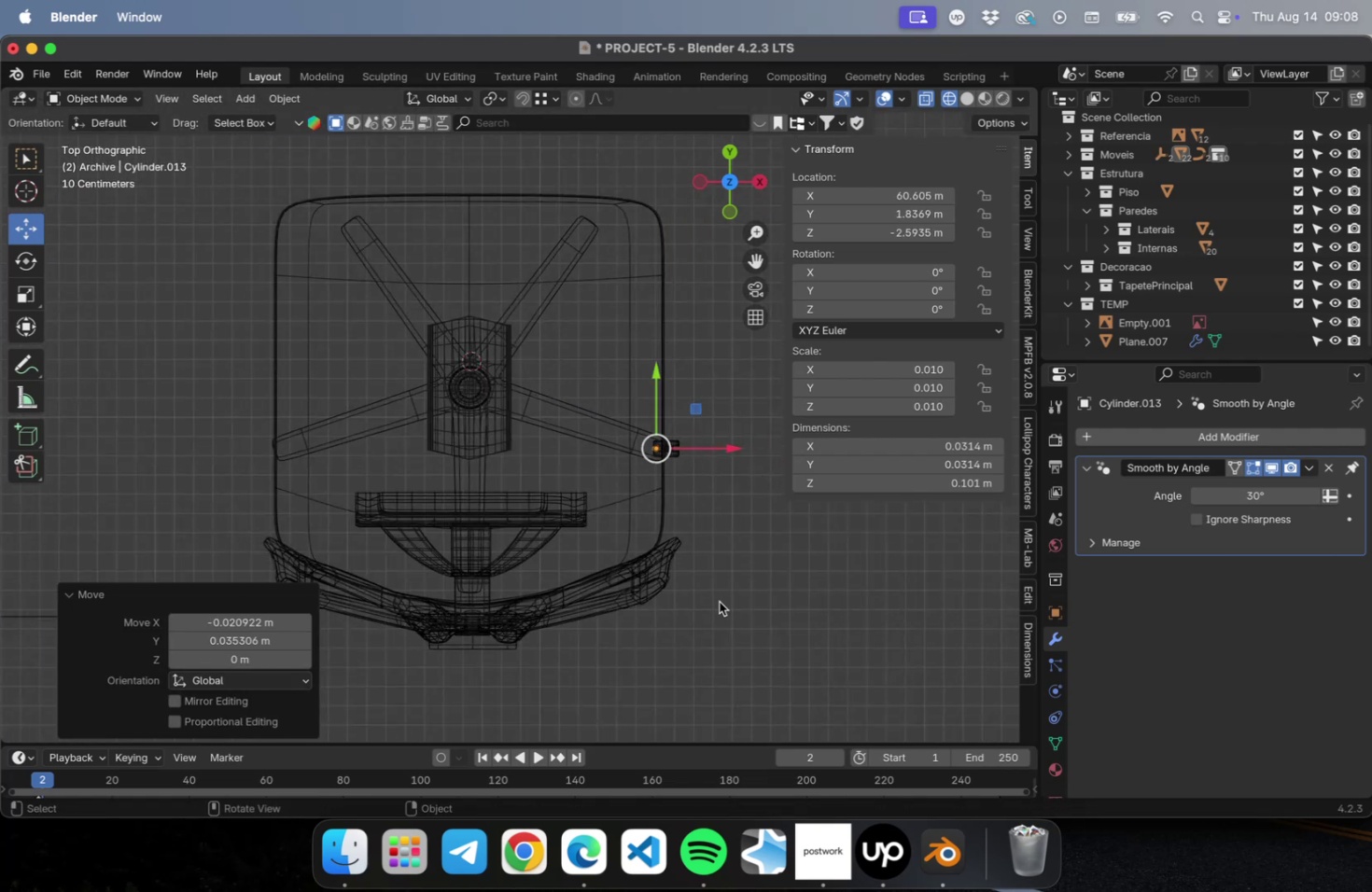 
key(Numpad1)
 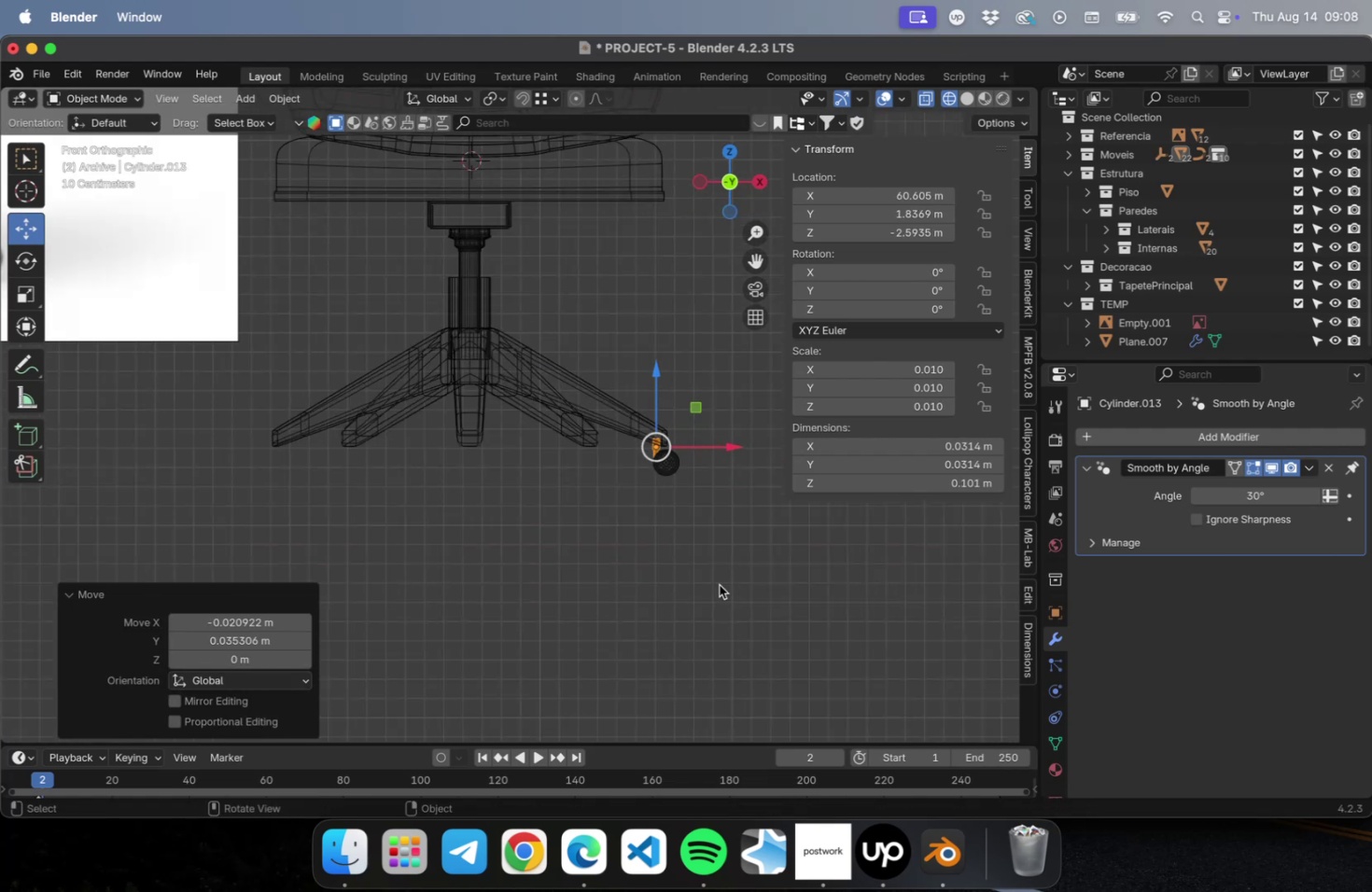 
scroll: coordinate [710, 486], scroll_direction: up, amount: 15.0
 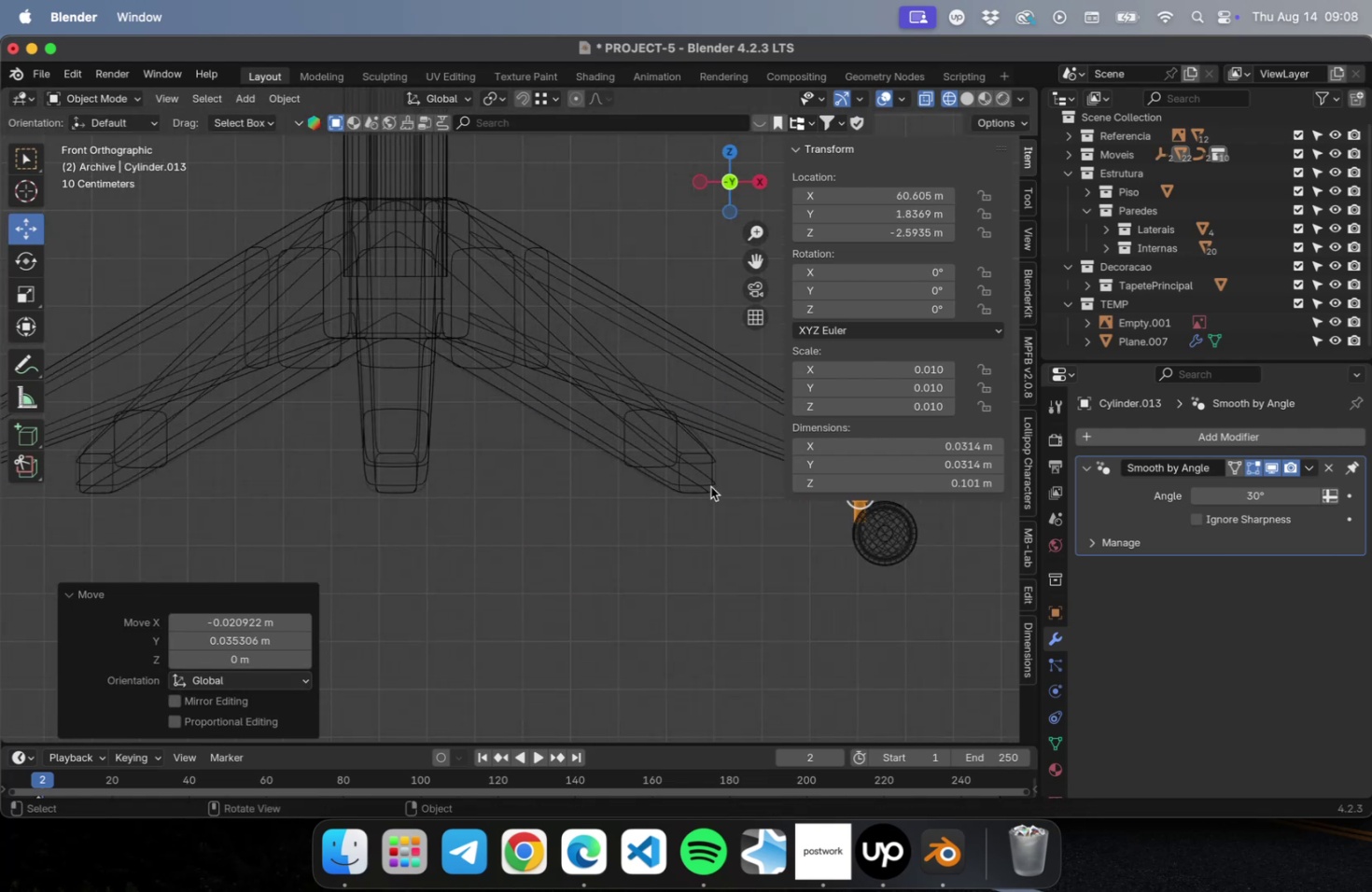 
hold_key(key=ShiftLeft, duration=0.55)
 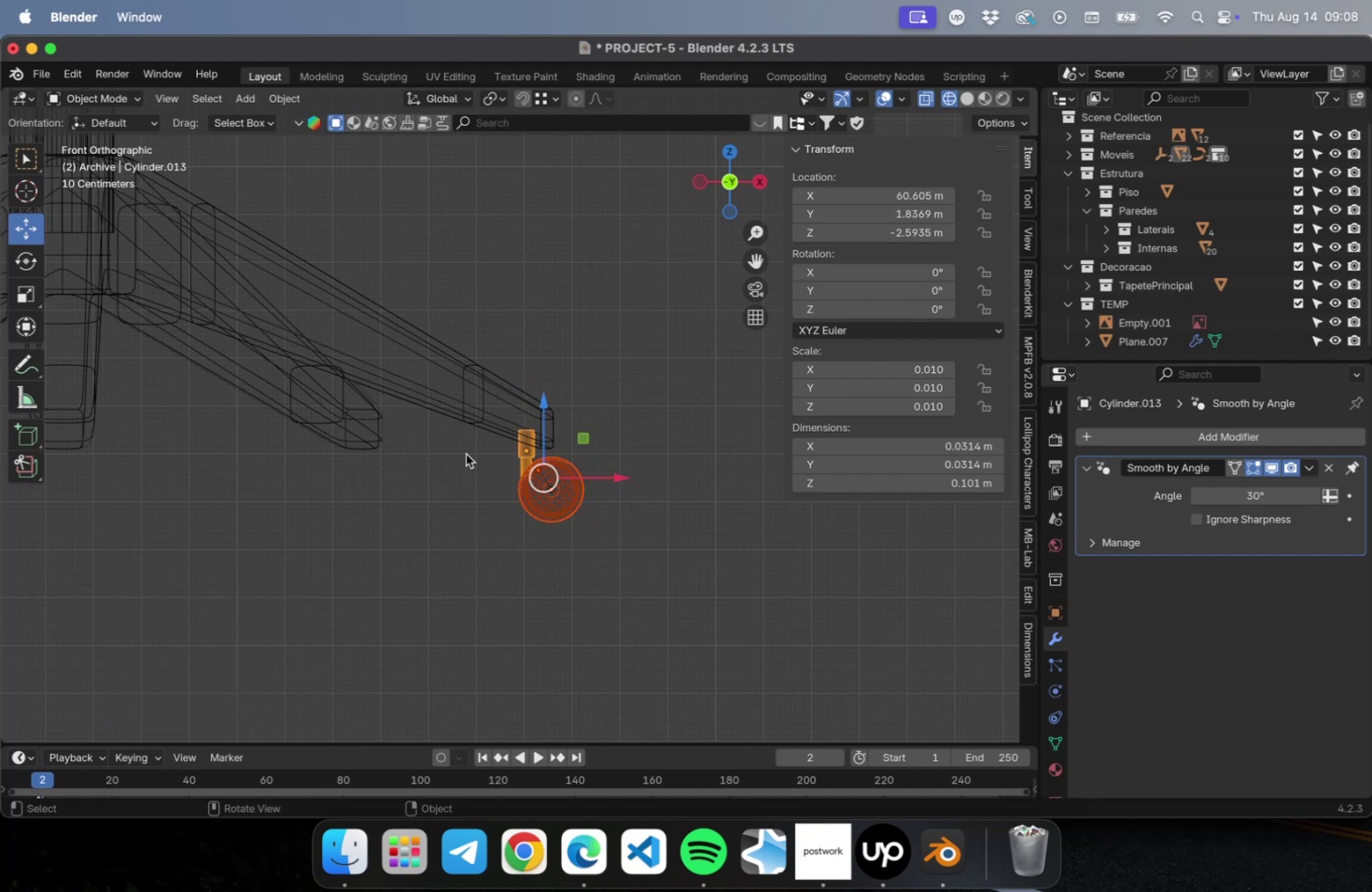 
key(NumLock)
 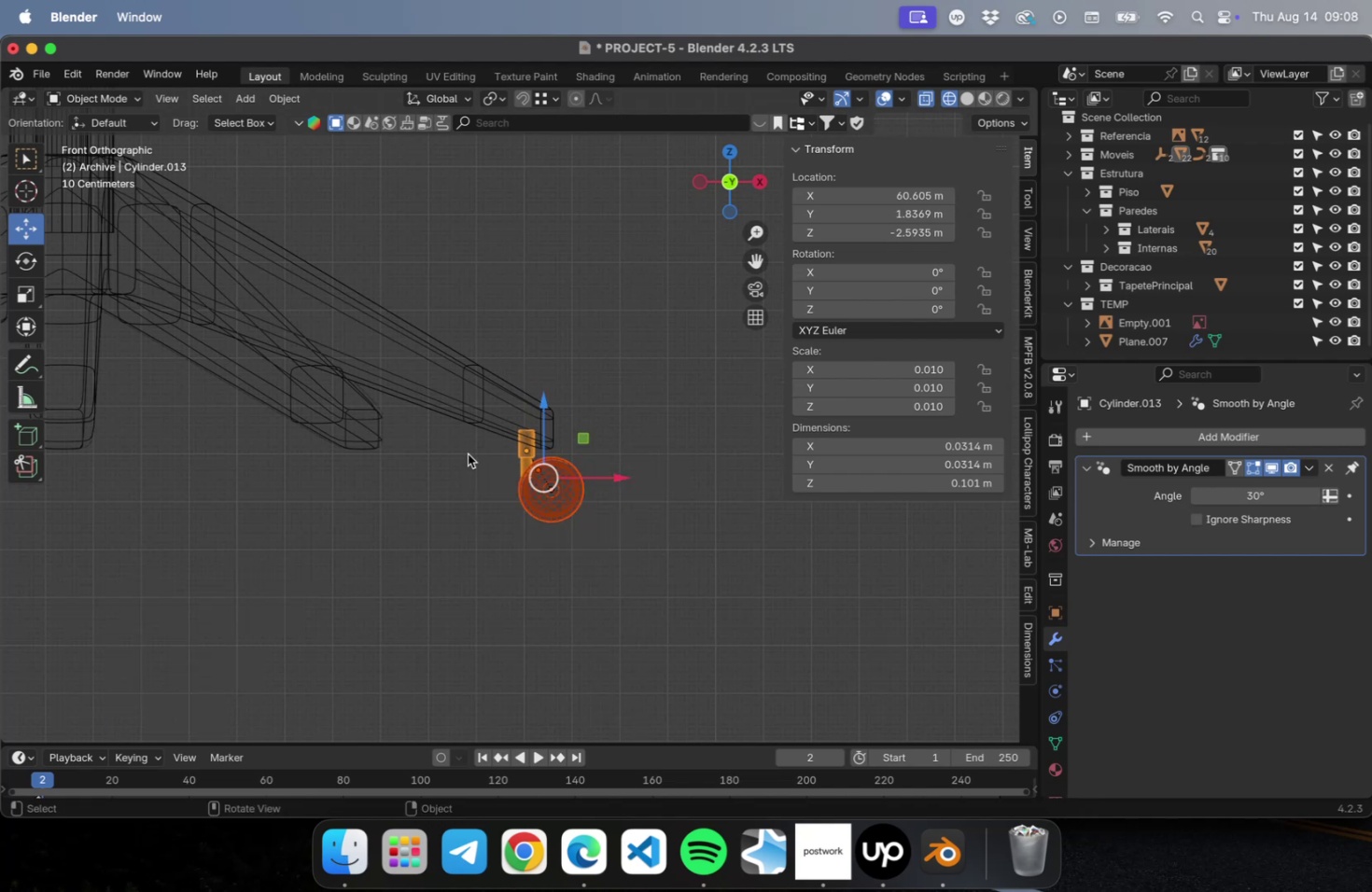 
key(Numpad7)
 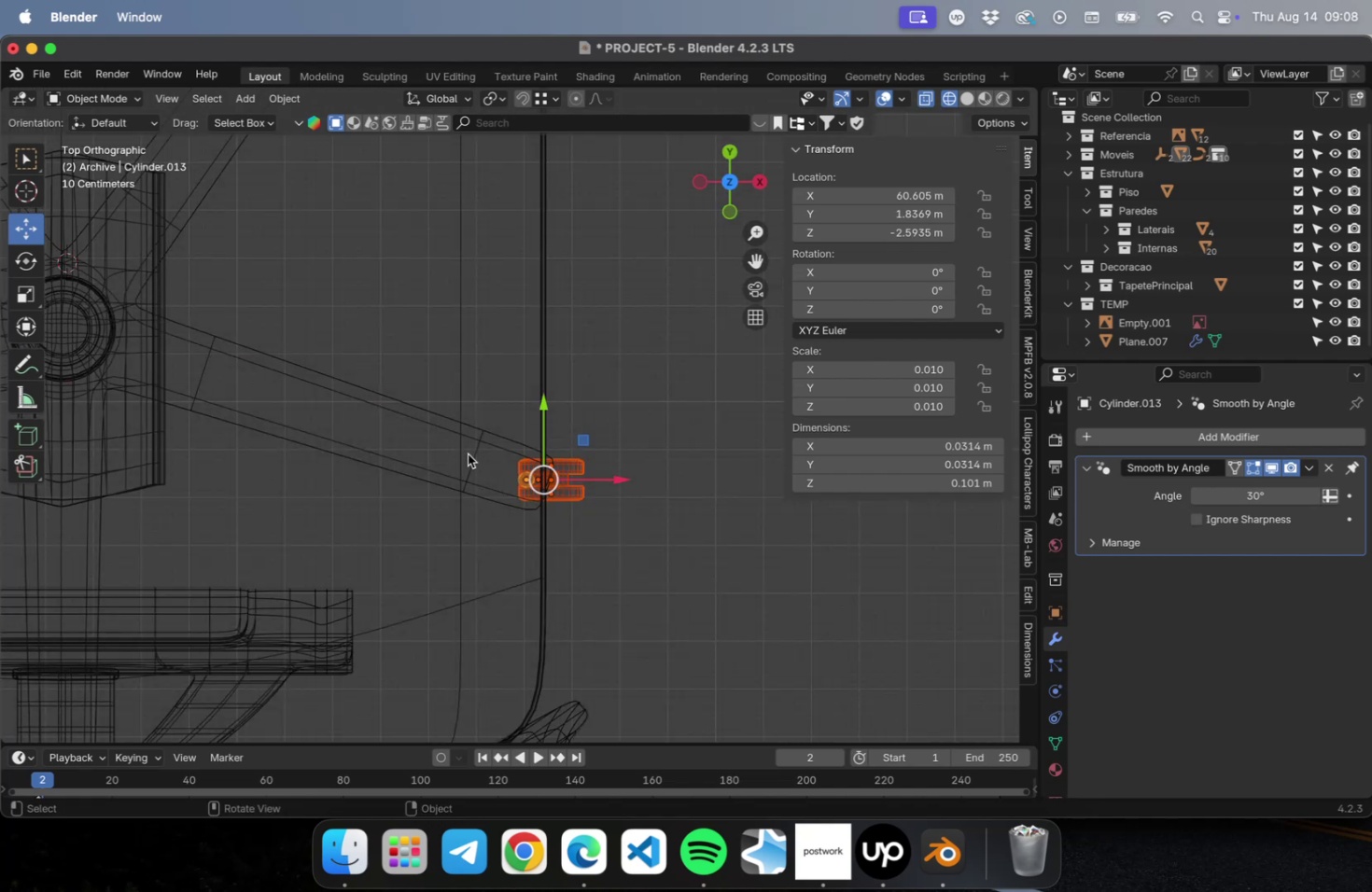 
scroll: coordinate [476, 453], scroll_direction: down, amount: 4.0
 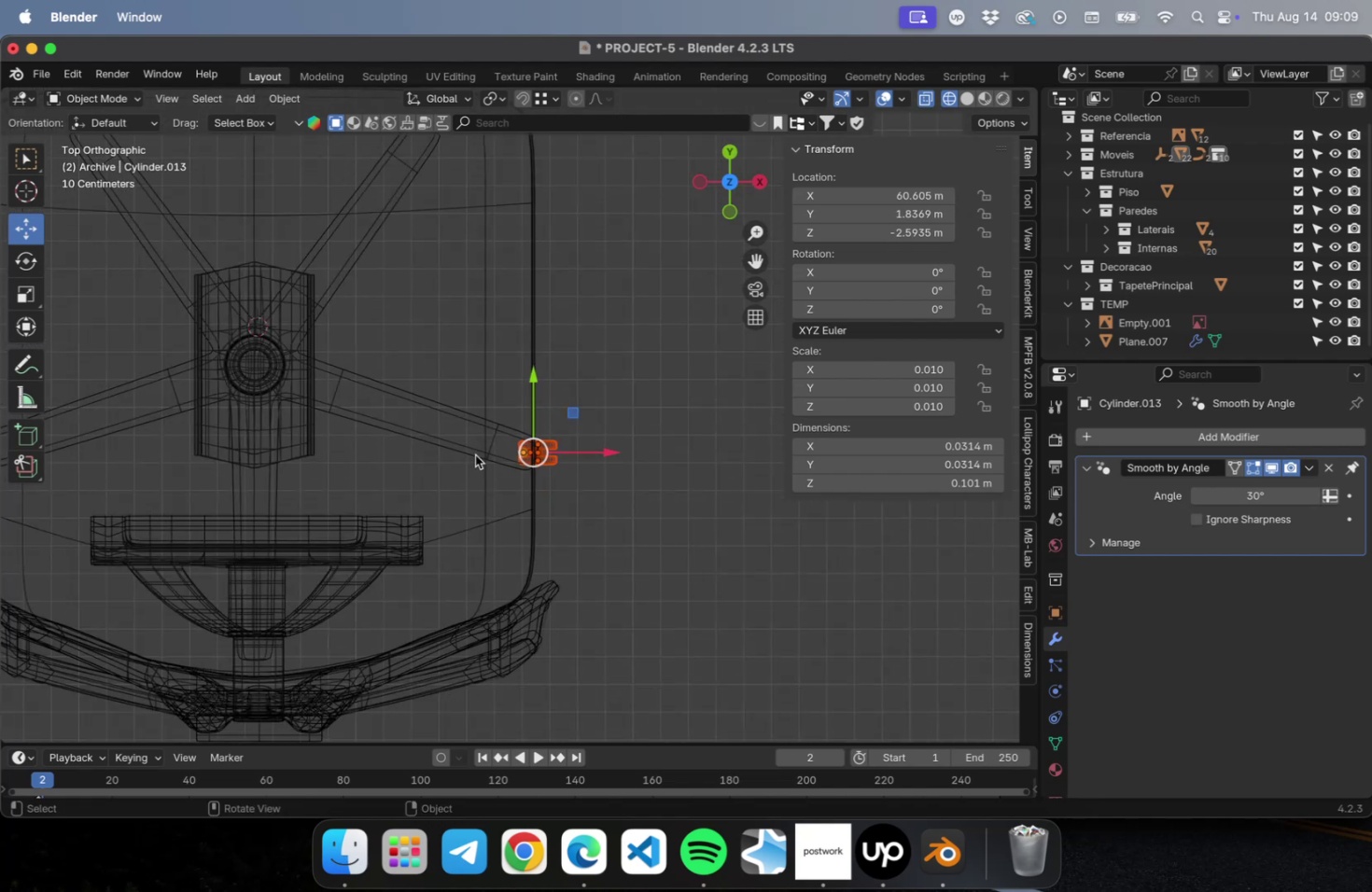 
hold_key(key=ShiftLeft, duration=0.61)
 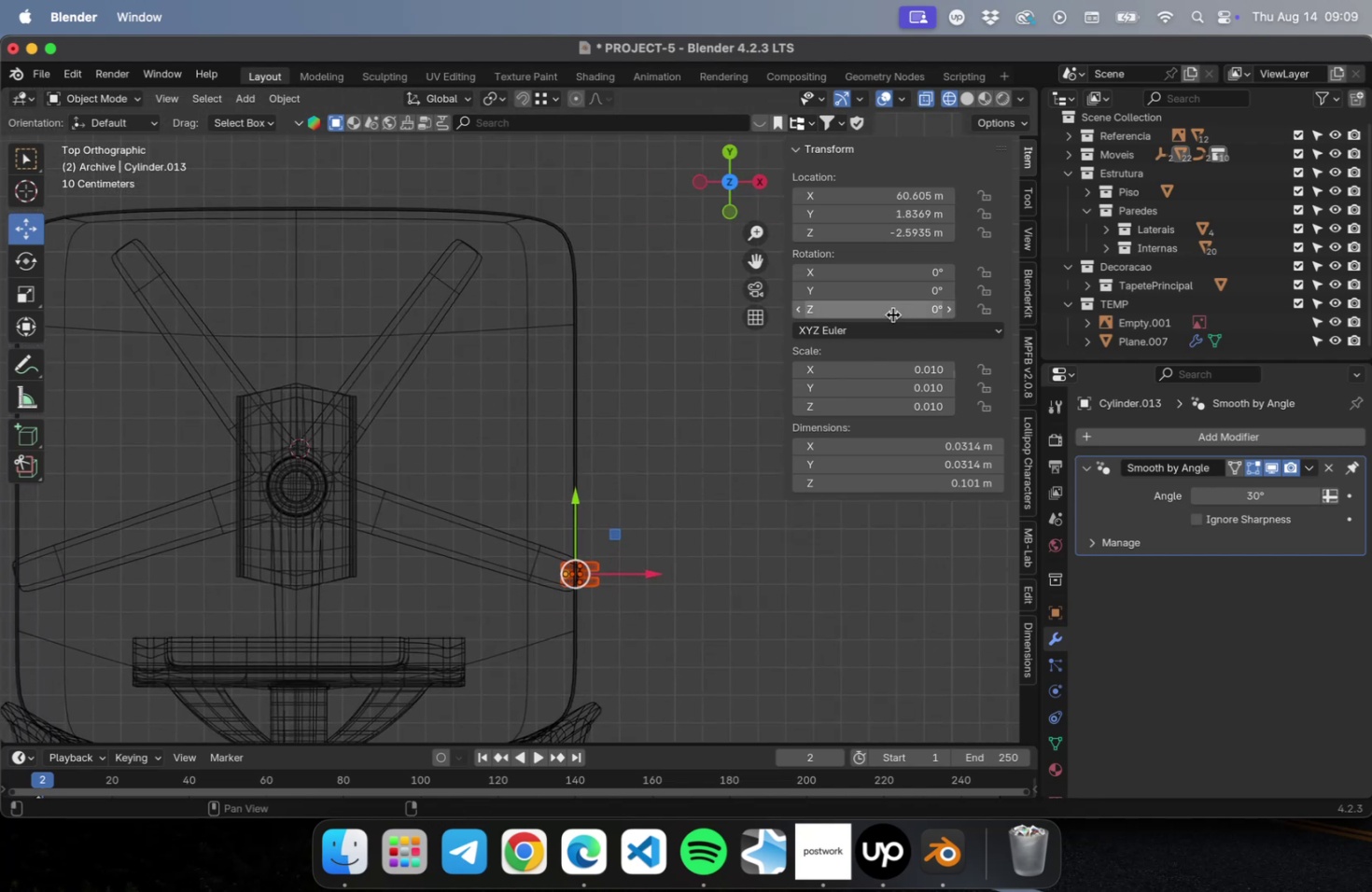 
key(Shift+D)
 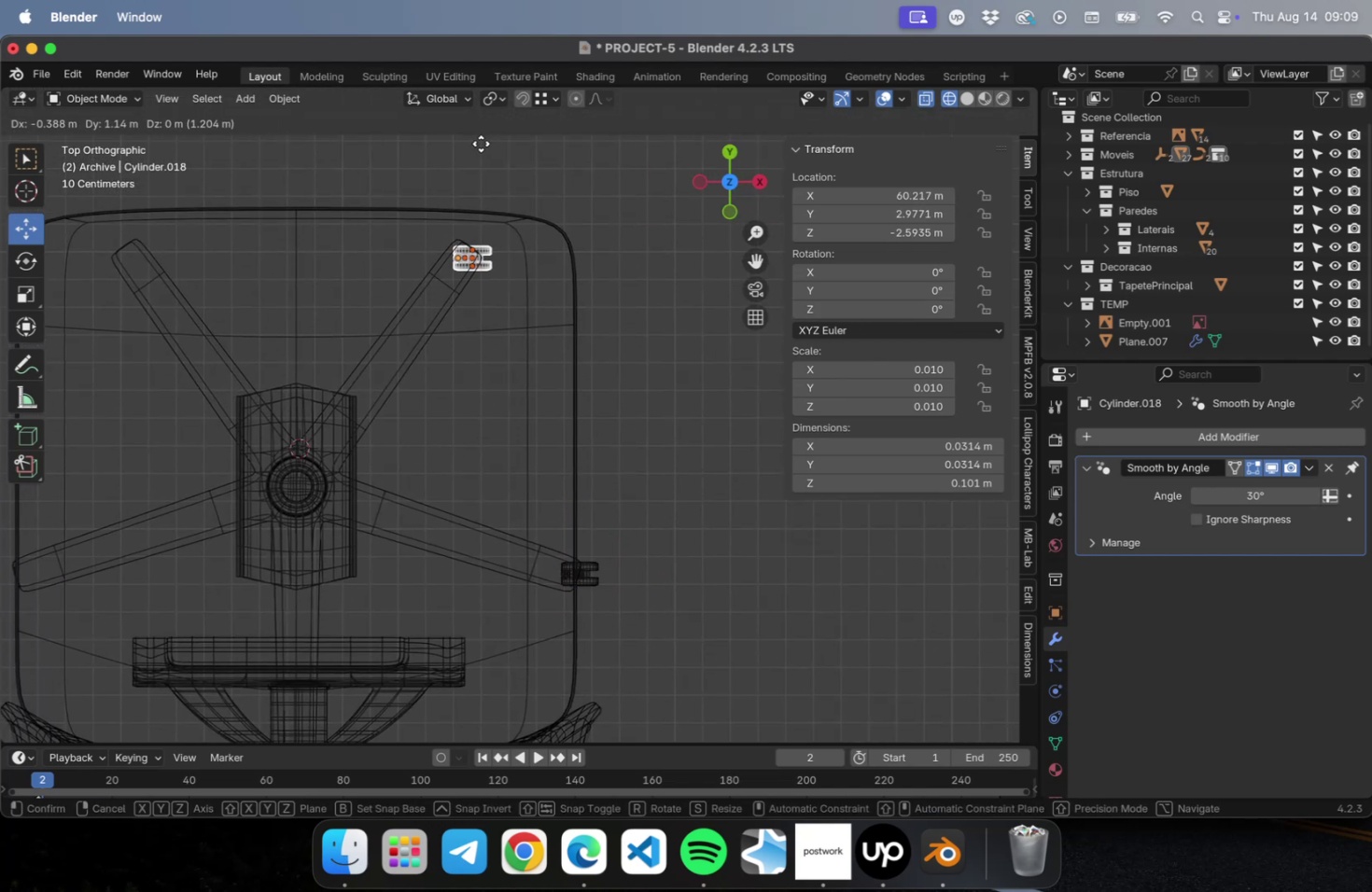 
left_click([486, 144])
 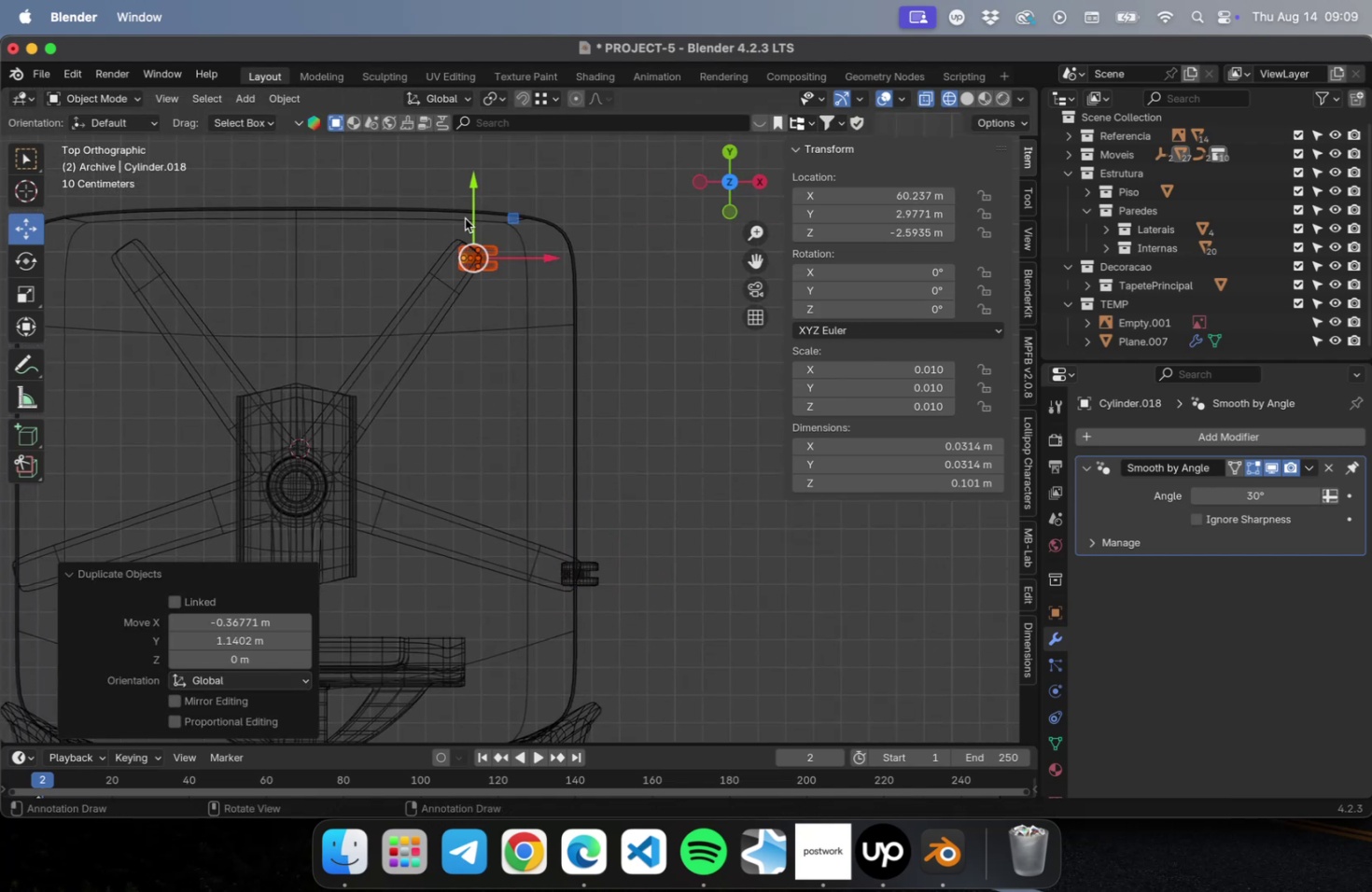 
scroll: coordinate [461, 222], scroll_direction: up, amount: 9.0
 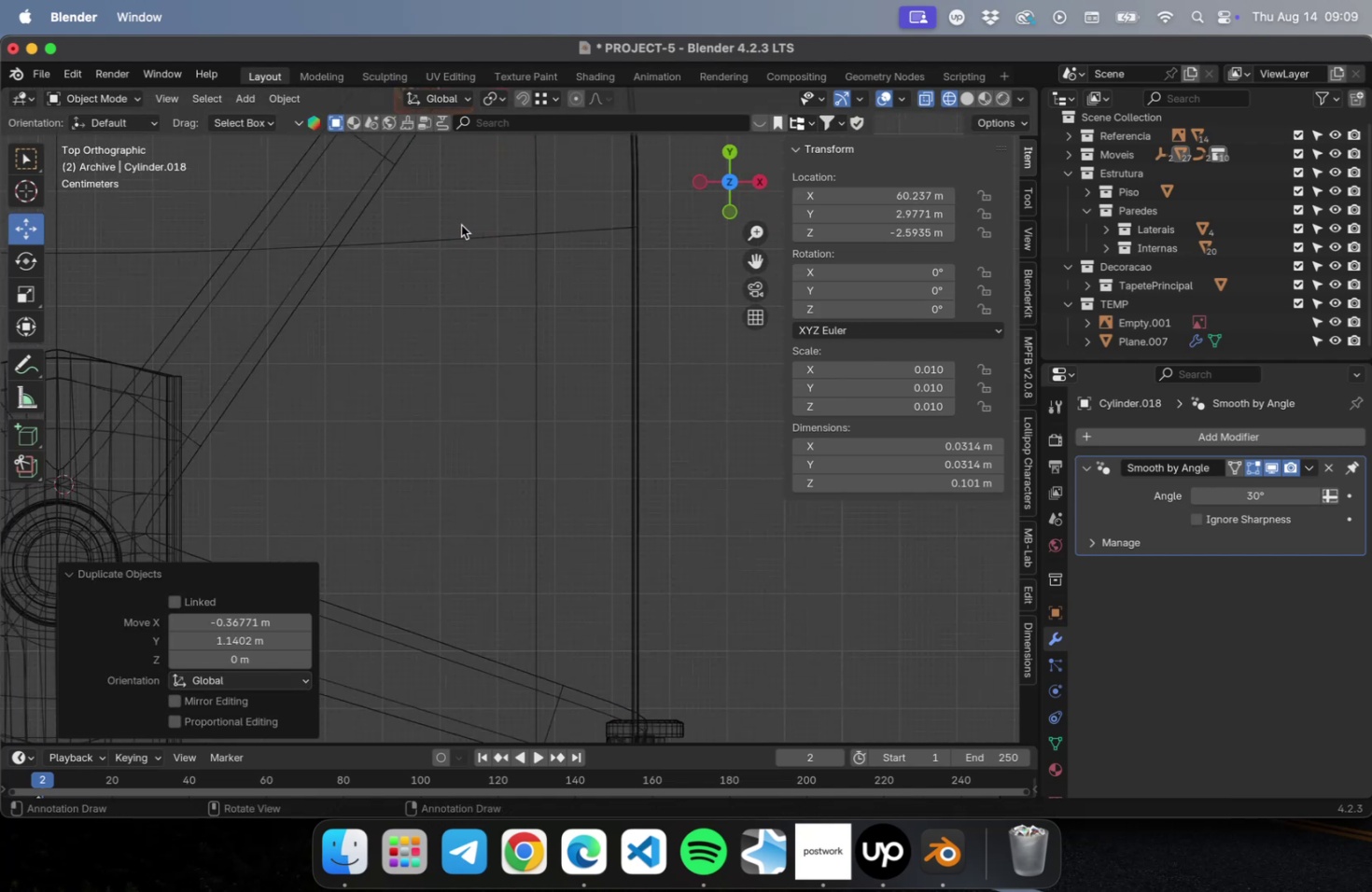 
hold_key(key=ShiftLeft, duration=0.63)
 